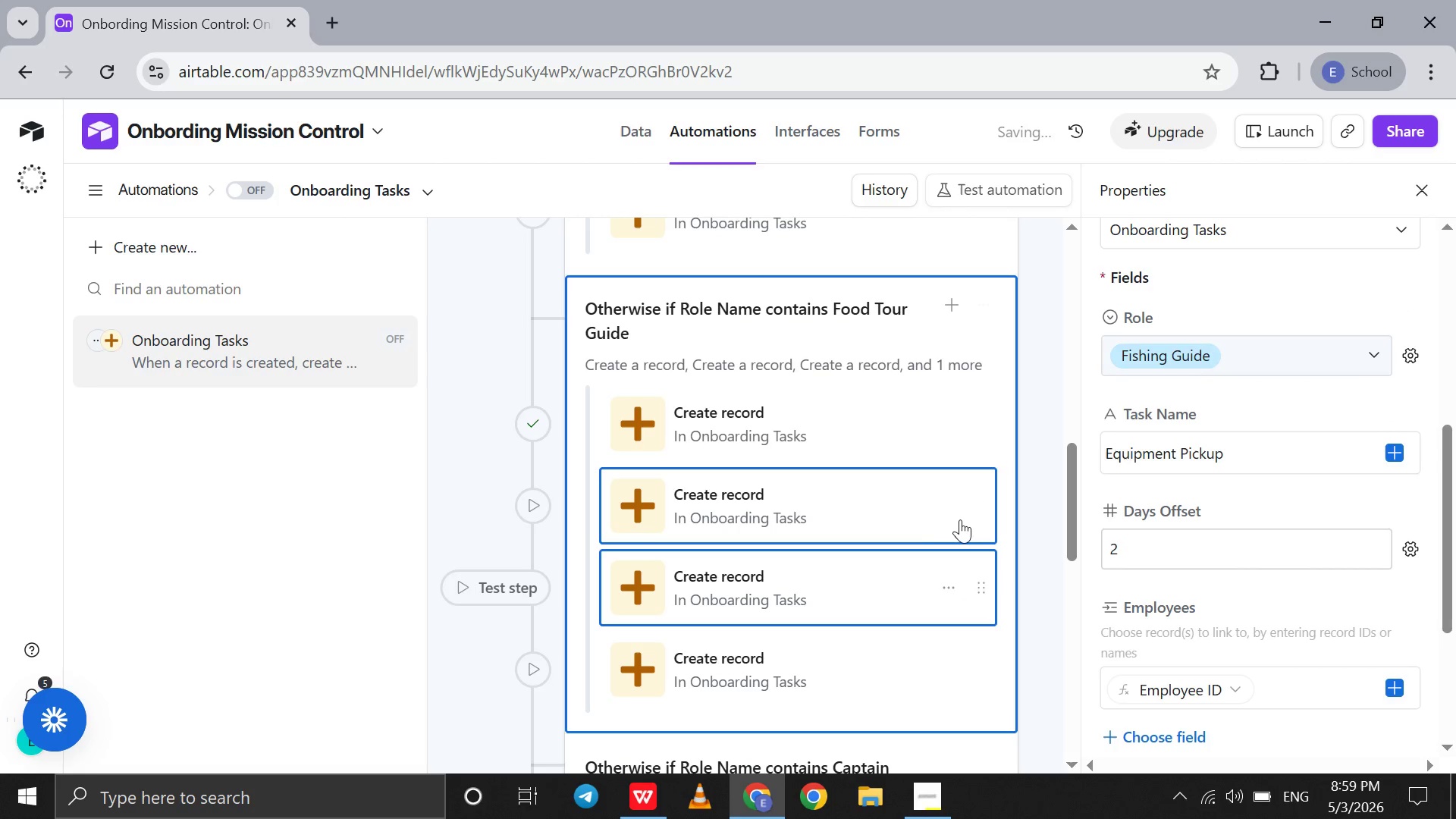 
left_click([924, 521])
 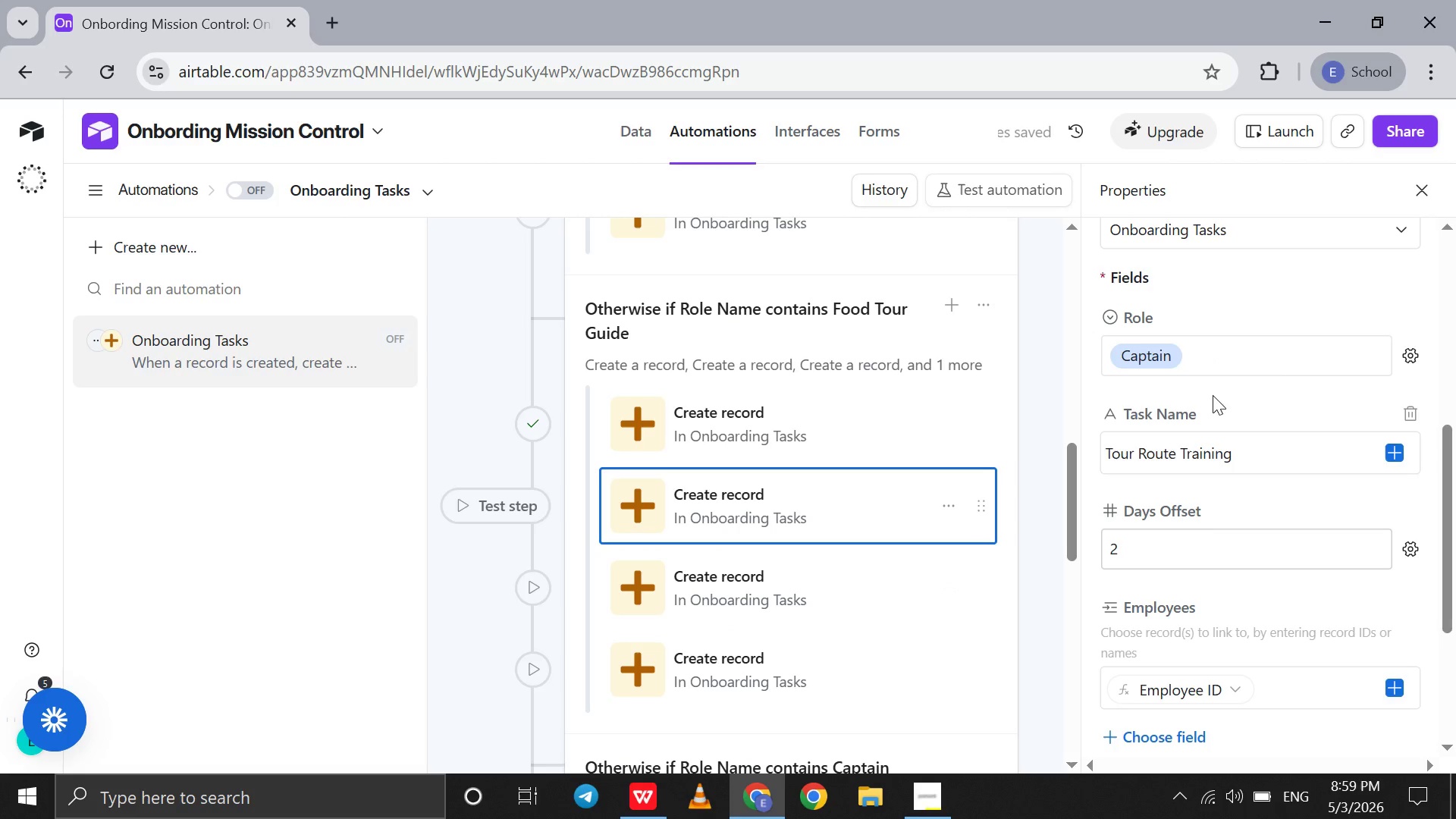 
left_click([1230, 369])
 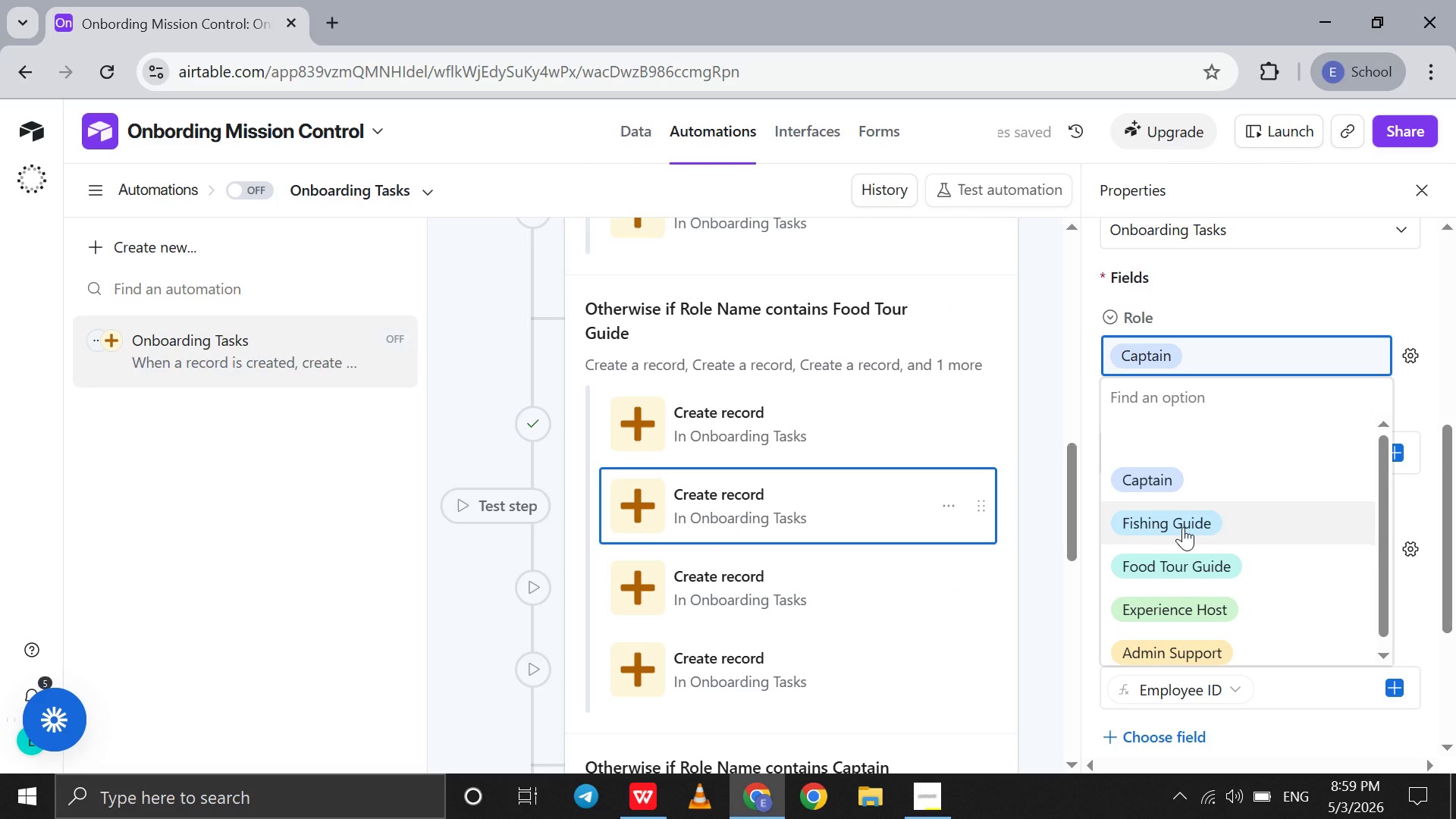 
left_click([1183, 527])
 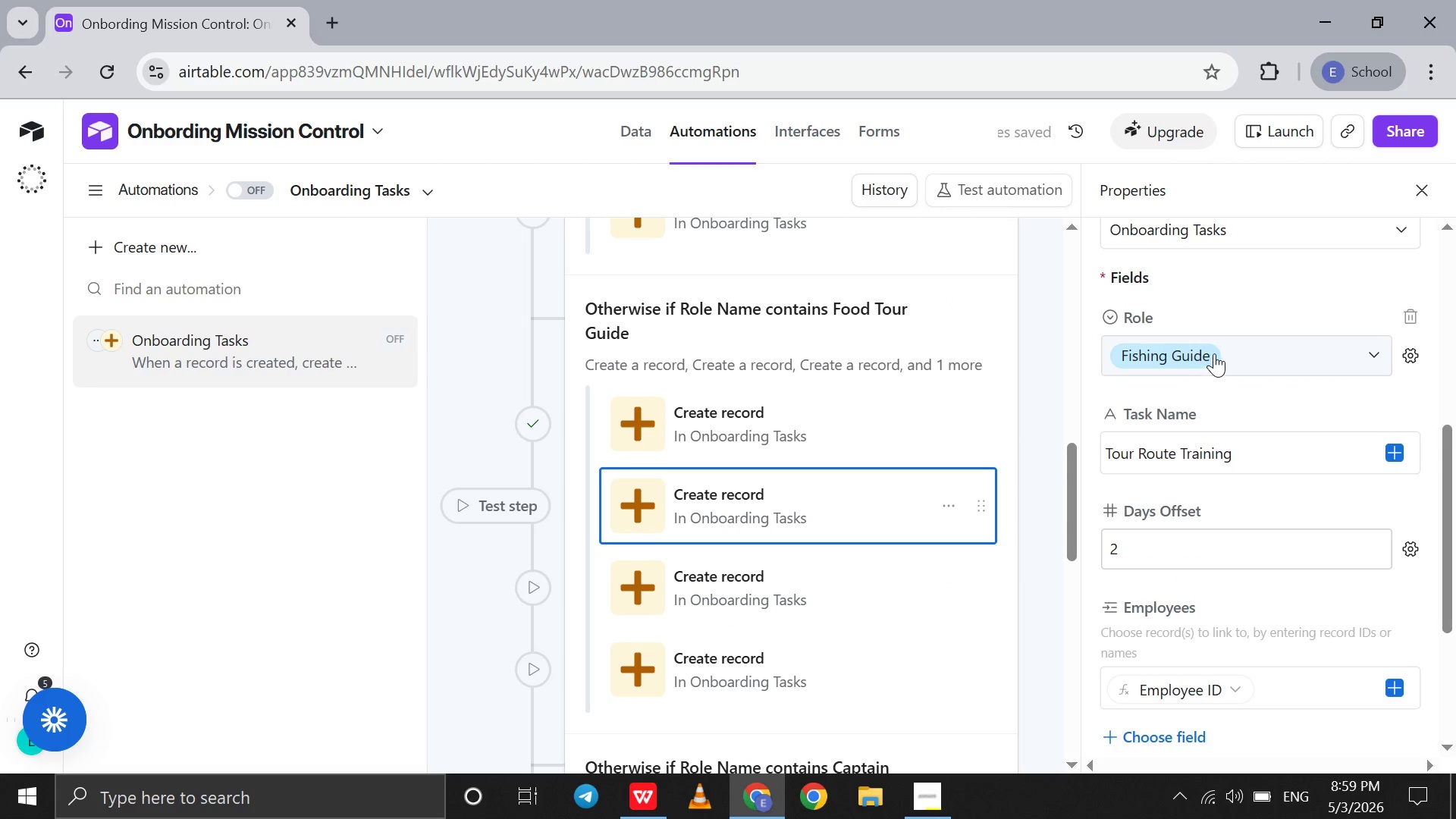 
left_click([1214, 353])
 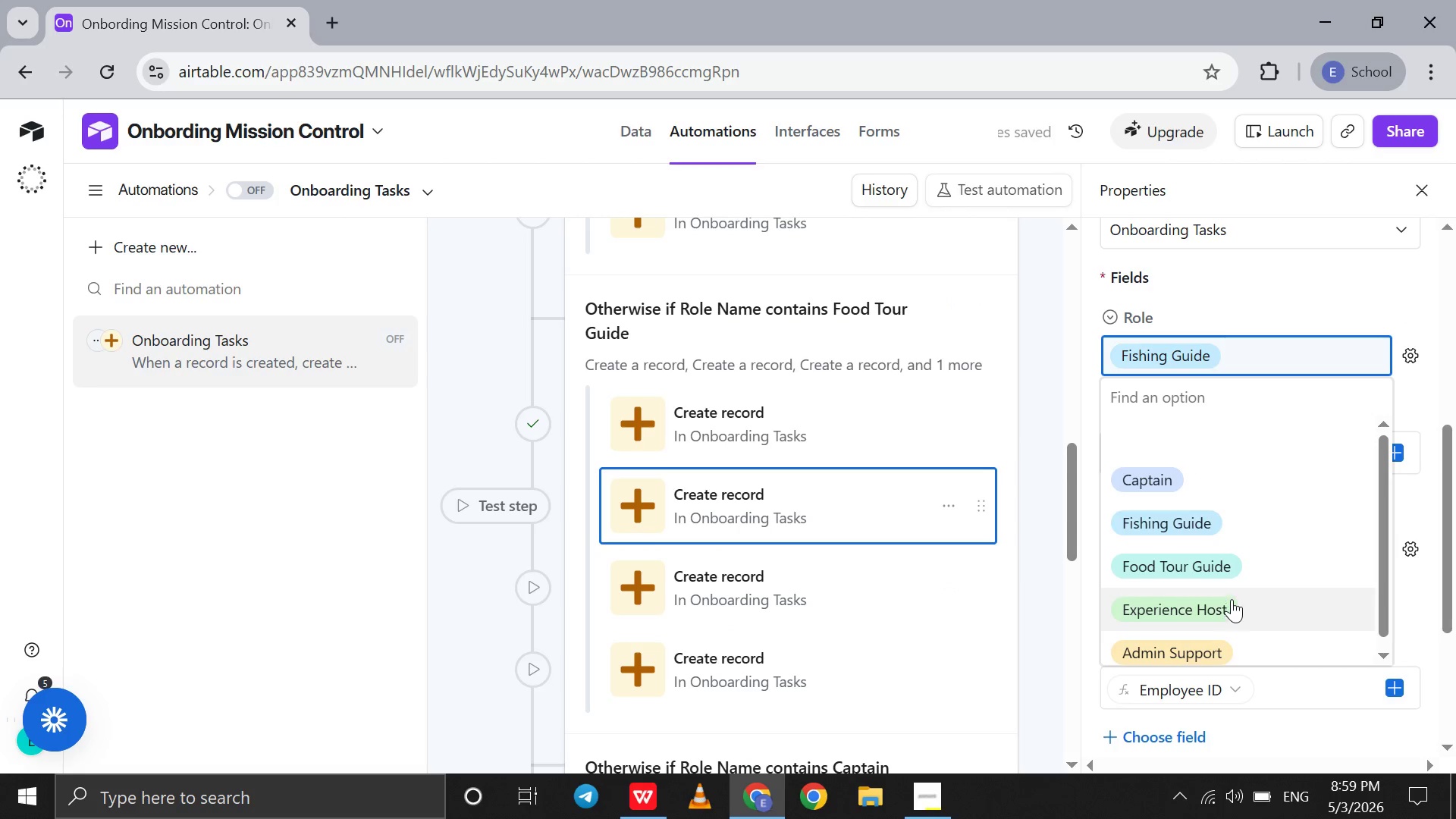 
left_click([1244, 577])
 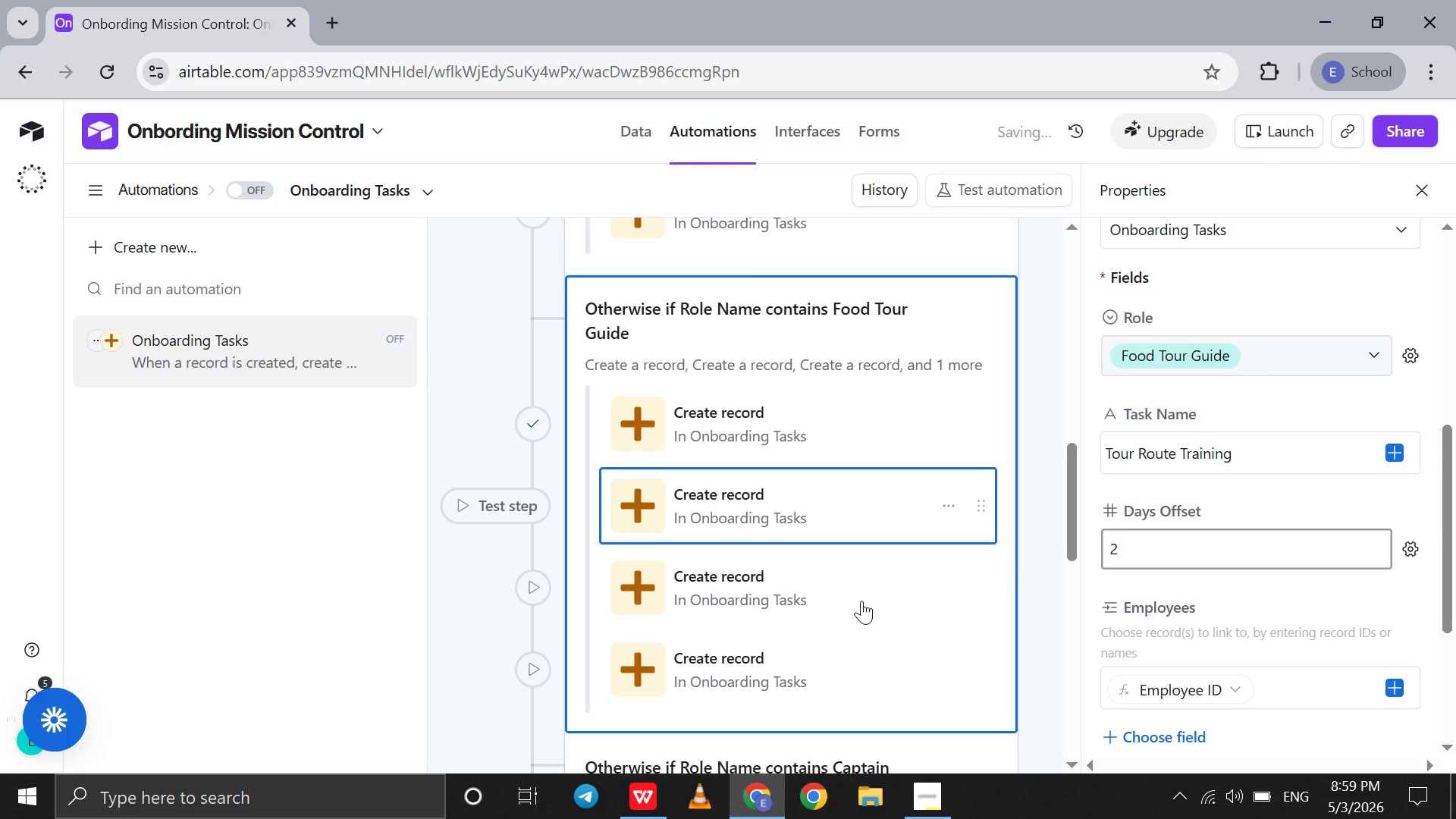 
left_click([814, 607])
 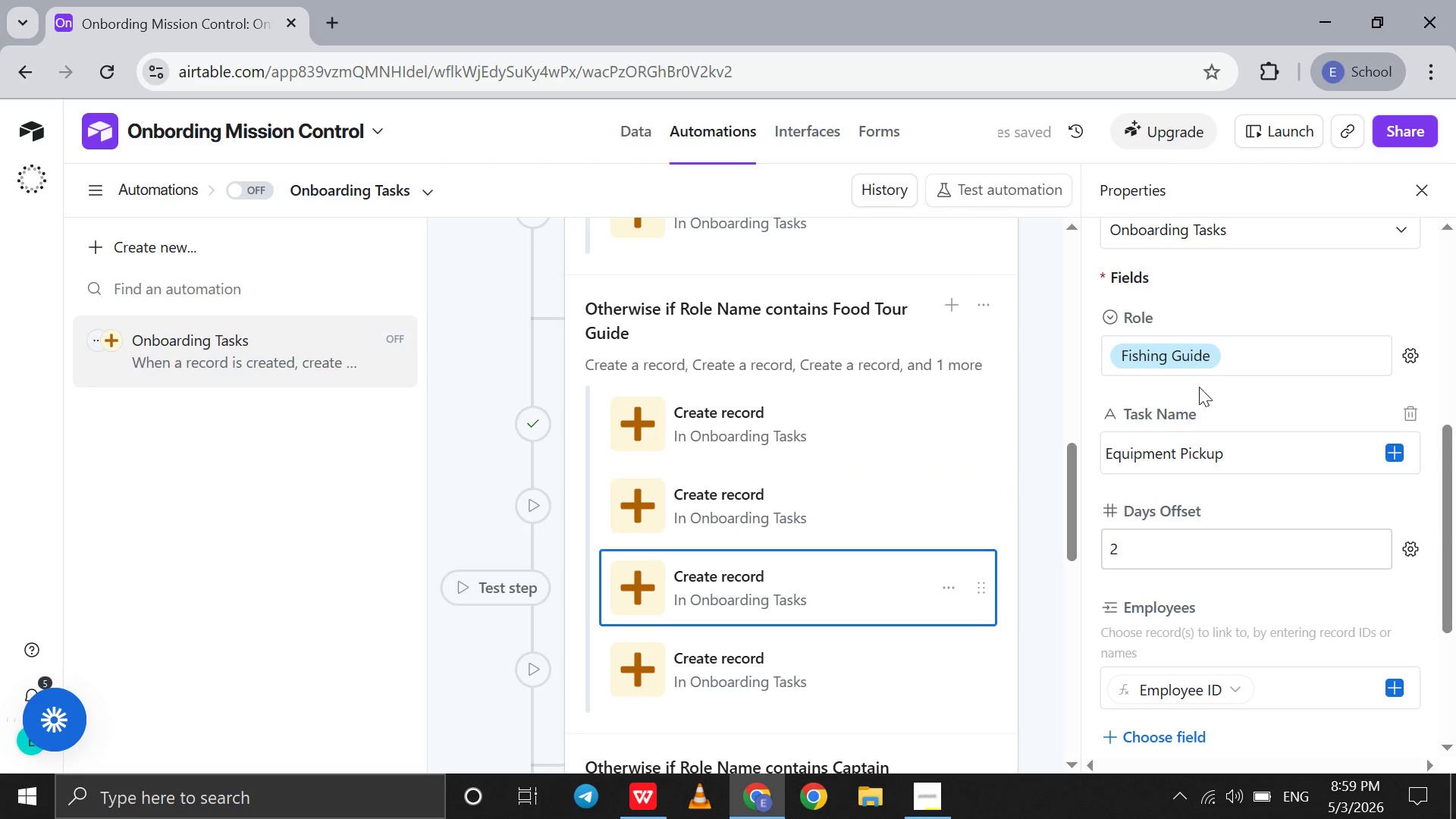 
left_click([1224, 353])
 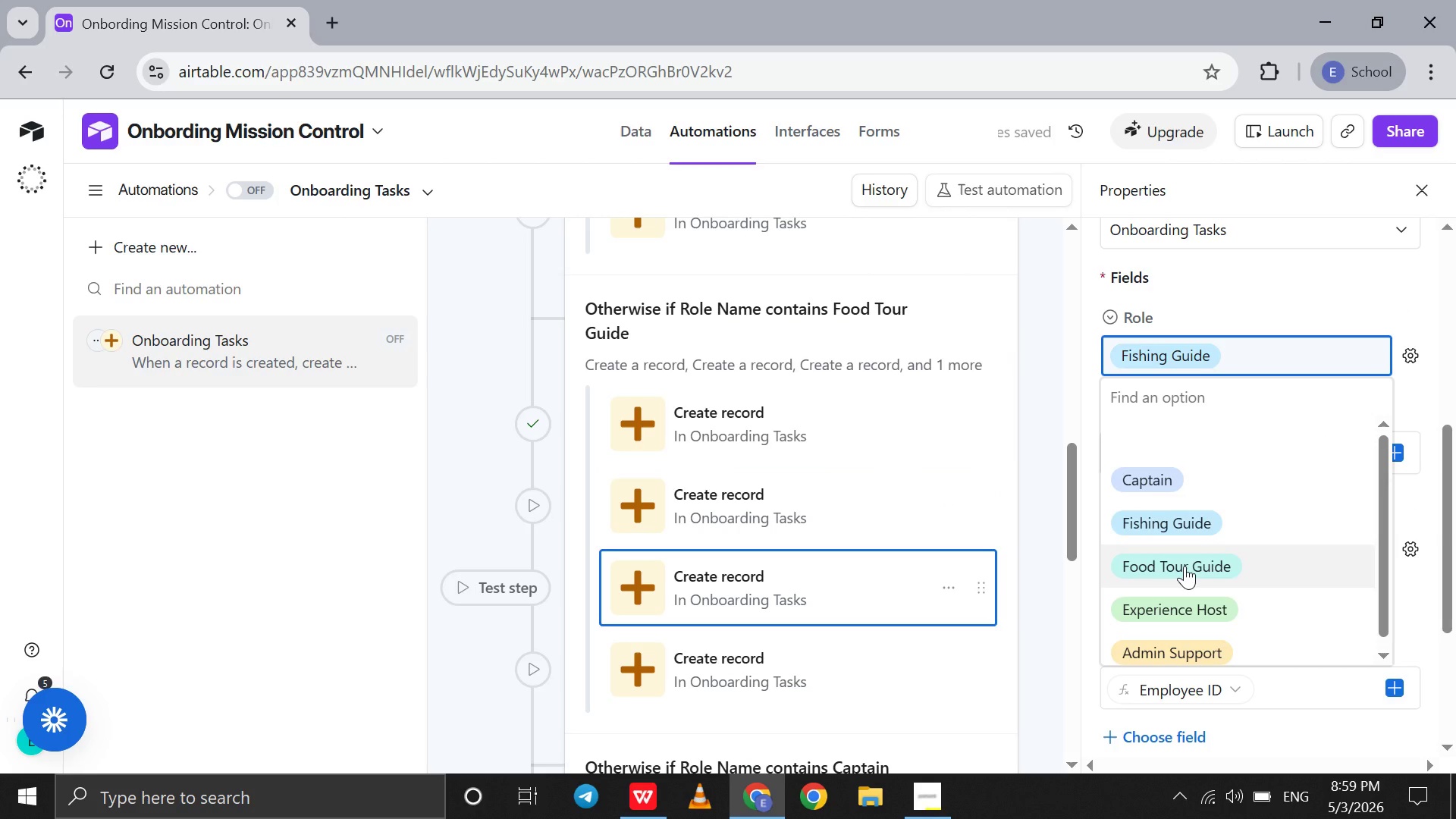 
left_click([1185, 566])
 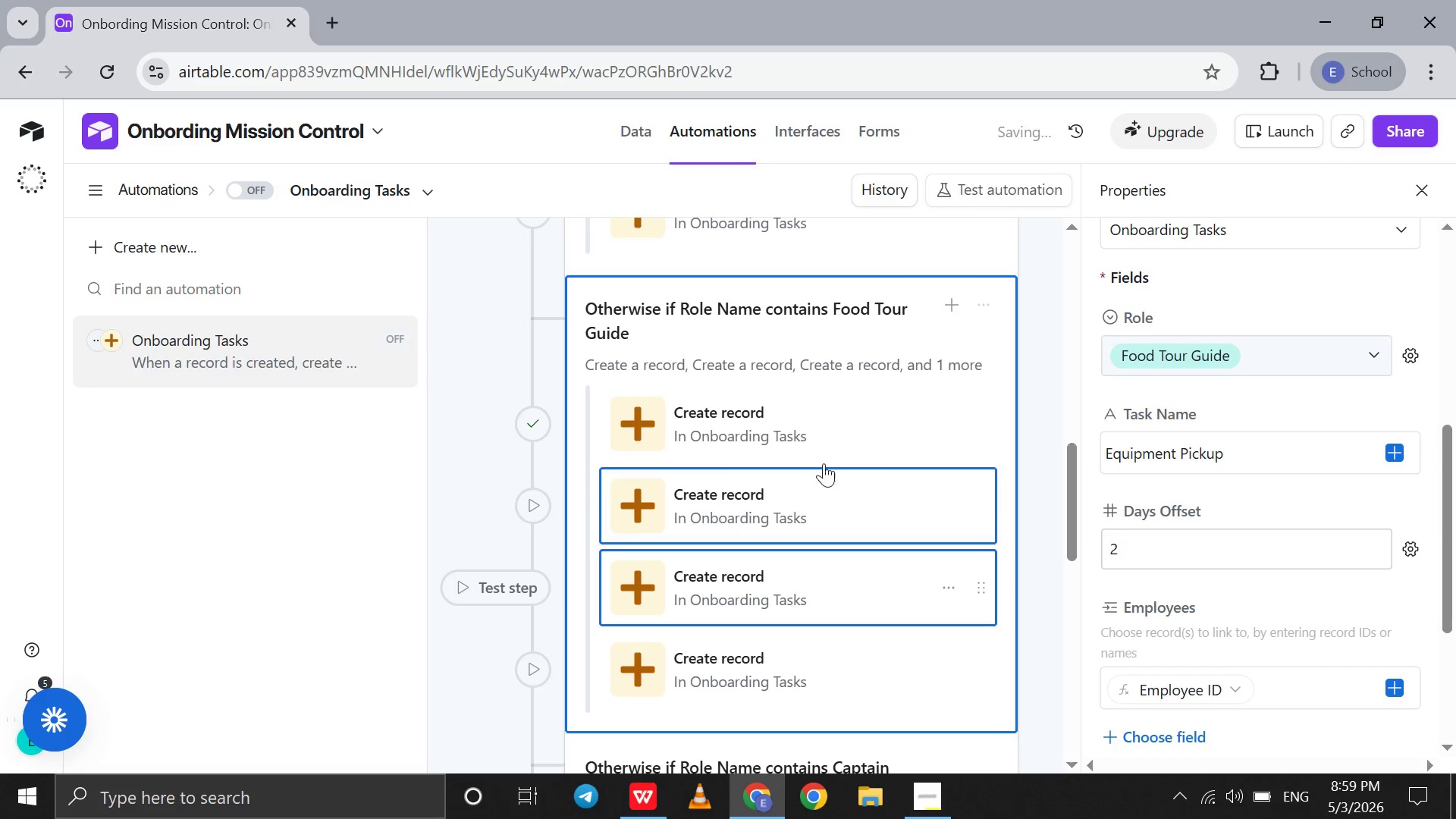 
left_click([779, 429])
 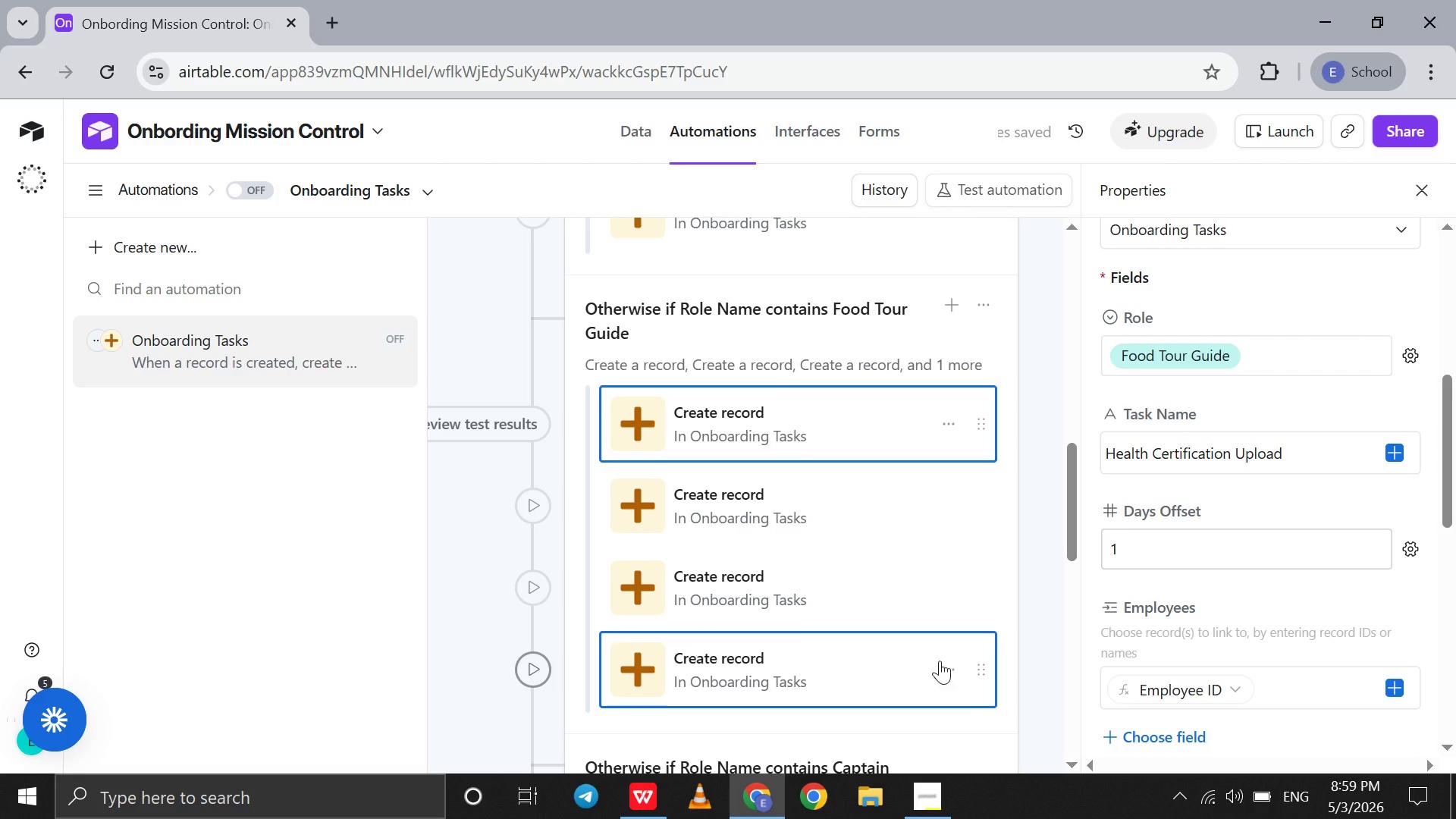 
left_click([945, 673])
 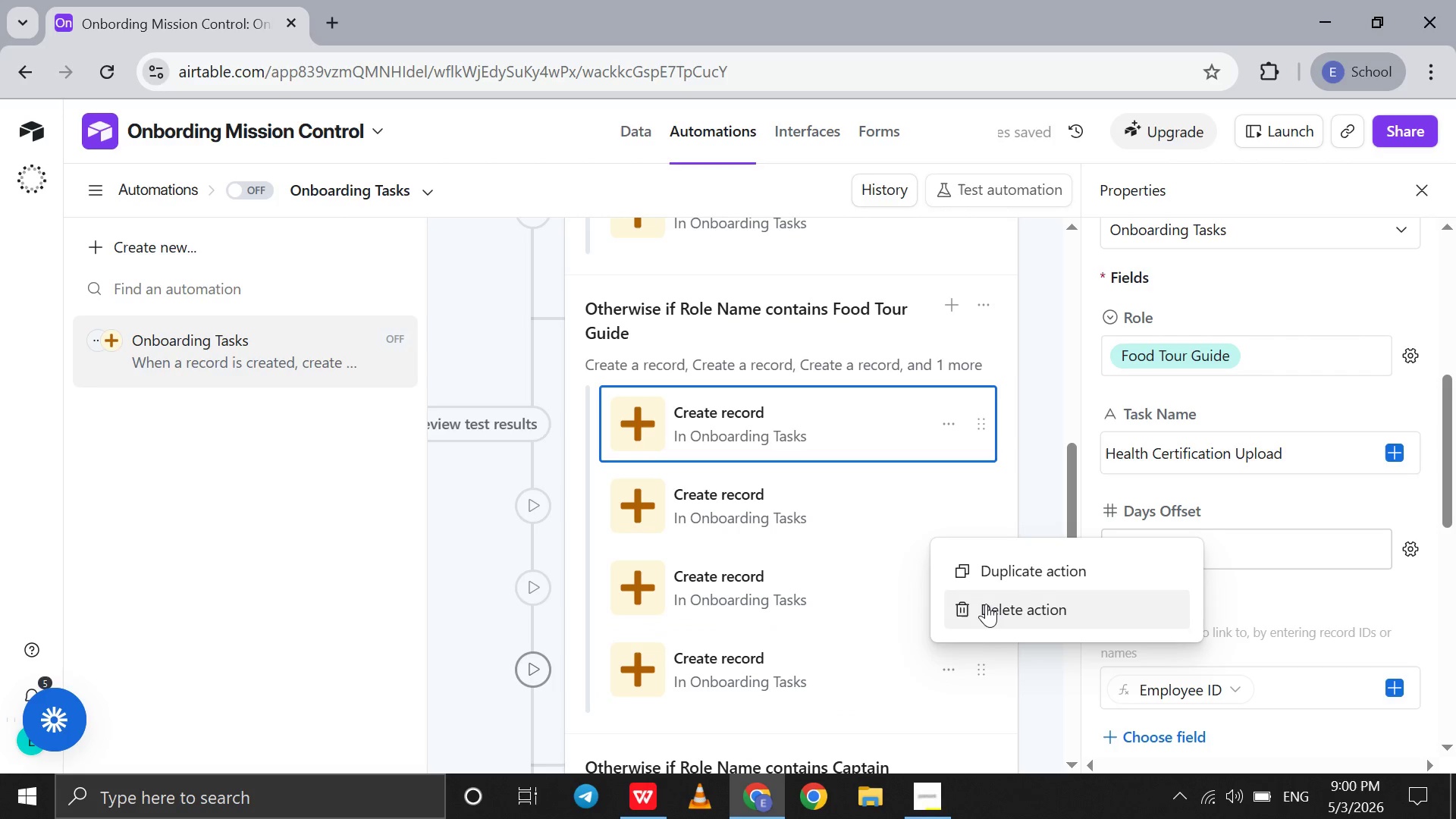 
left_click([986, 604])
 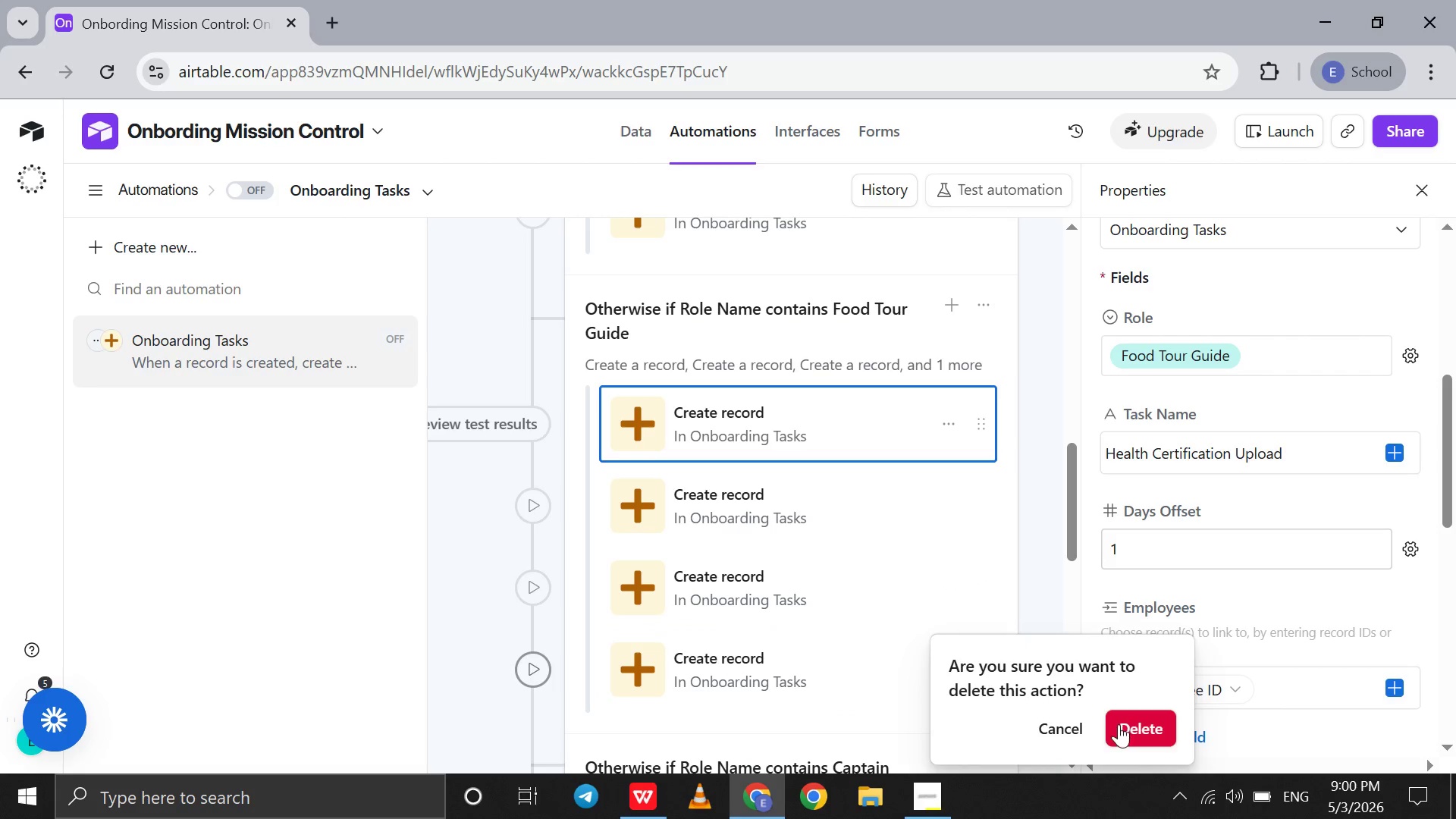 
left_click([1130, 724])
 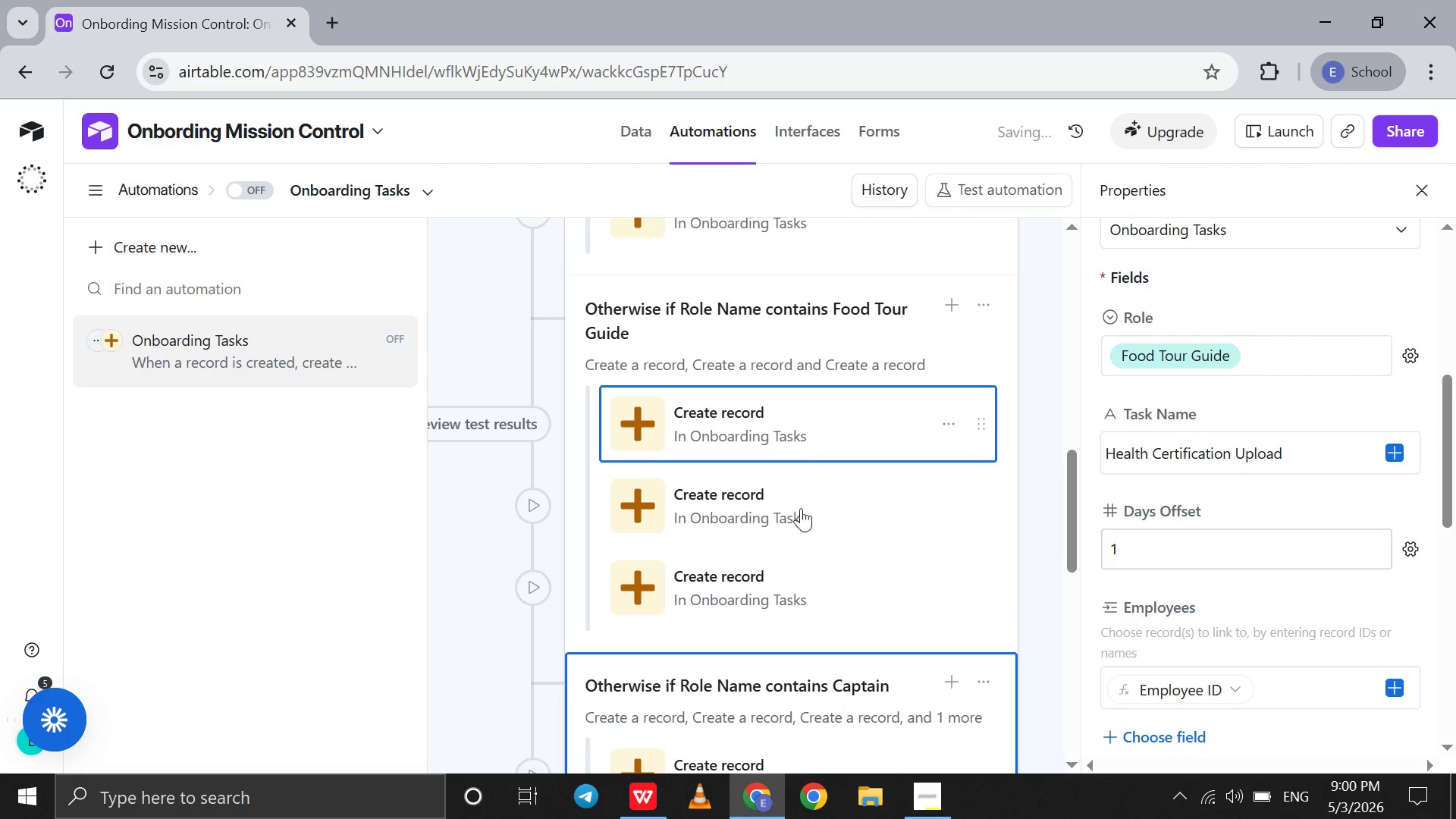 
scroll: coordinate [802, 429], scroll_direction: down, amount: 11.0
 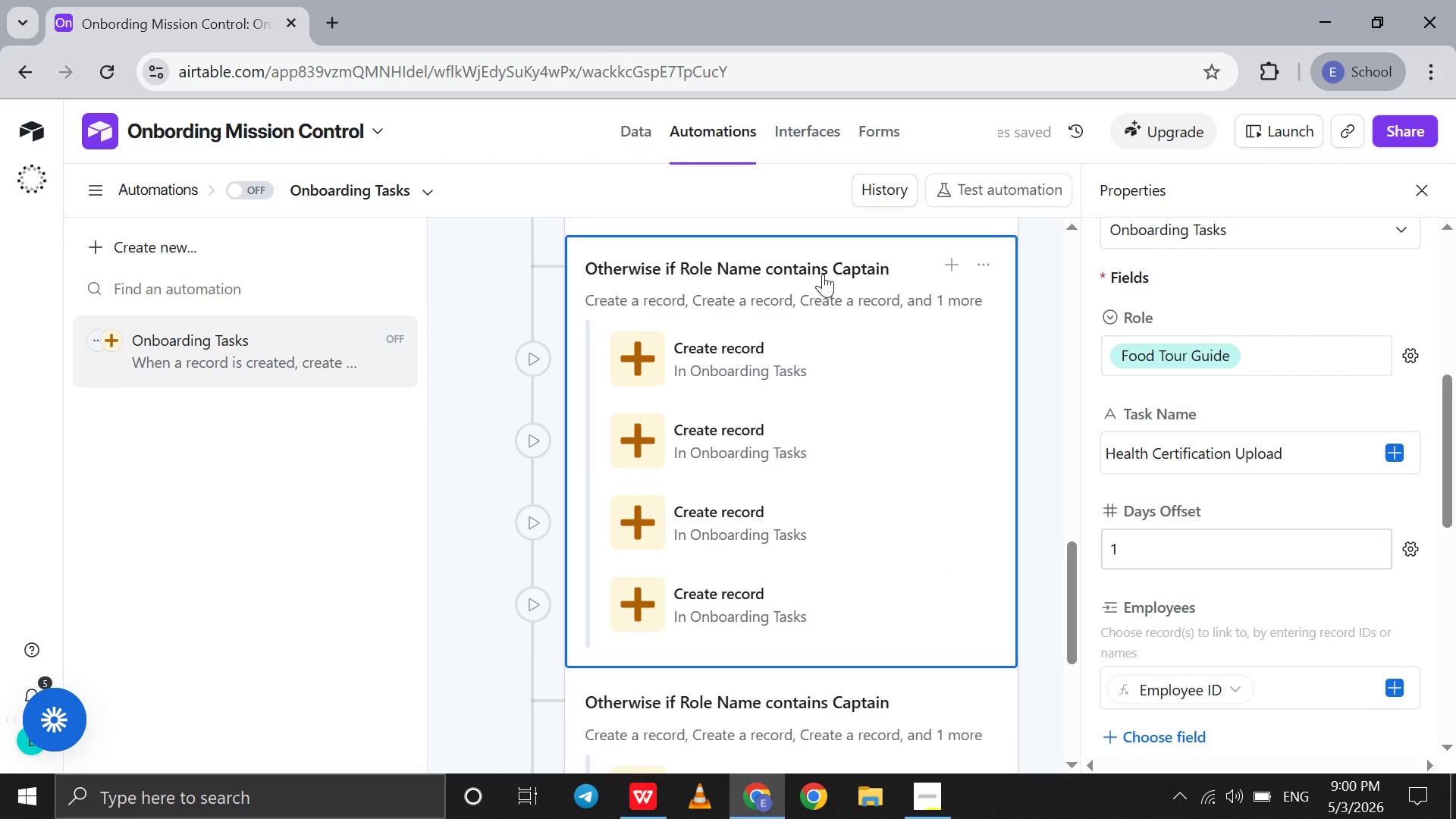 
left_click([823, 274])
 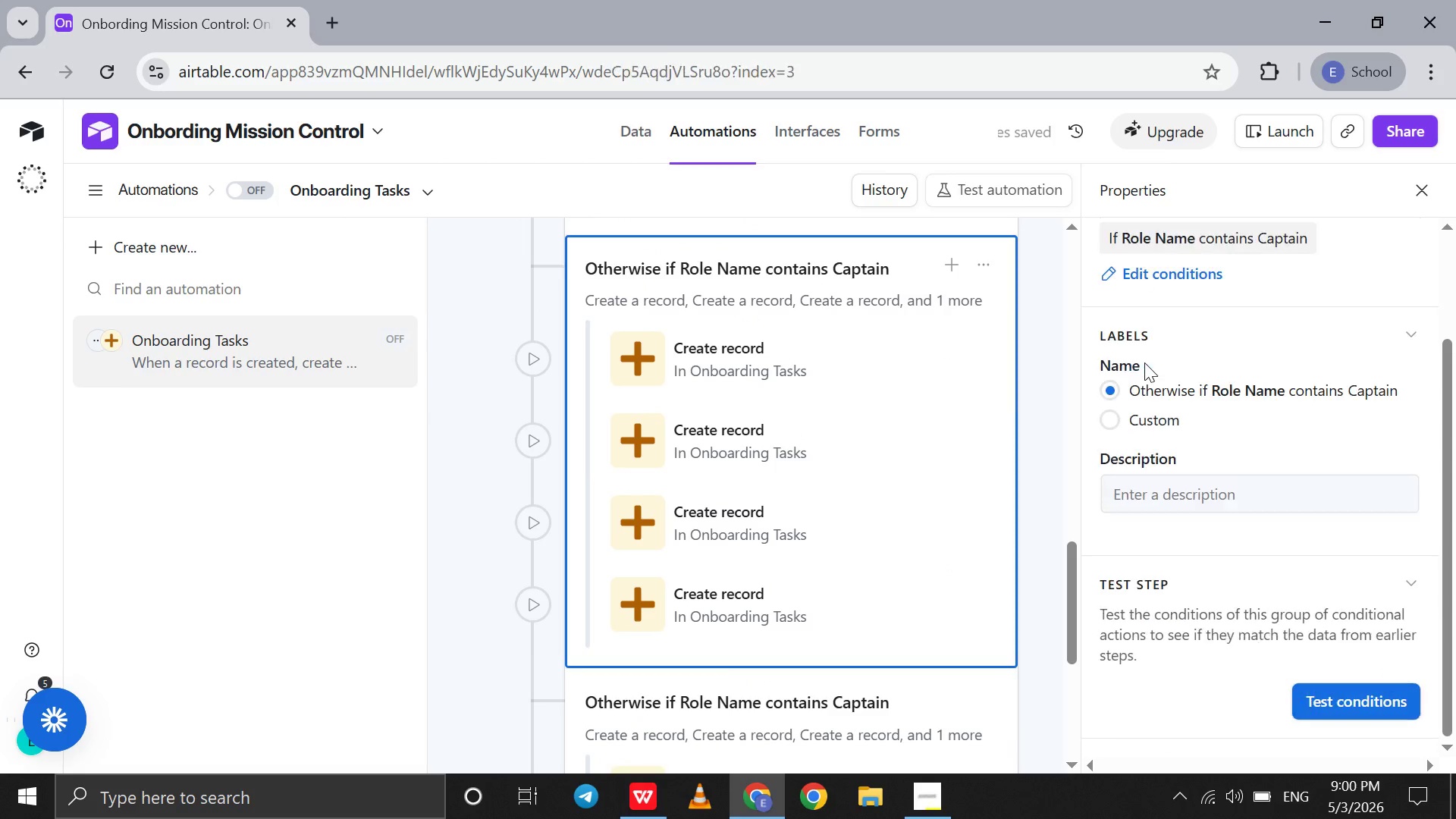 
scroll: coordinate [1144, 362], scroll_direction: up, amount: 5.0
 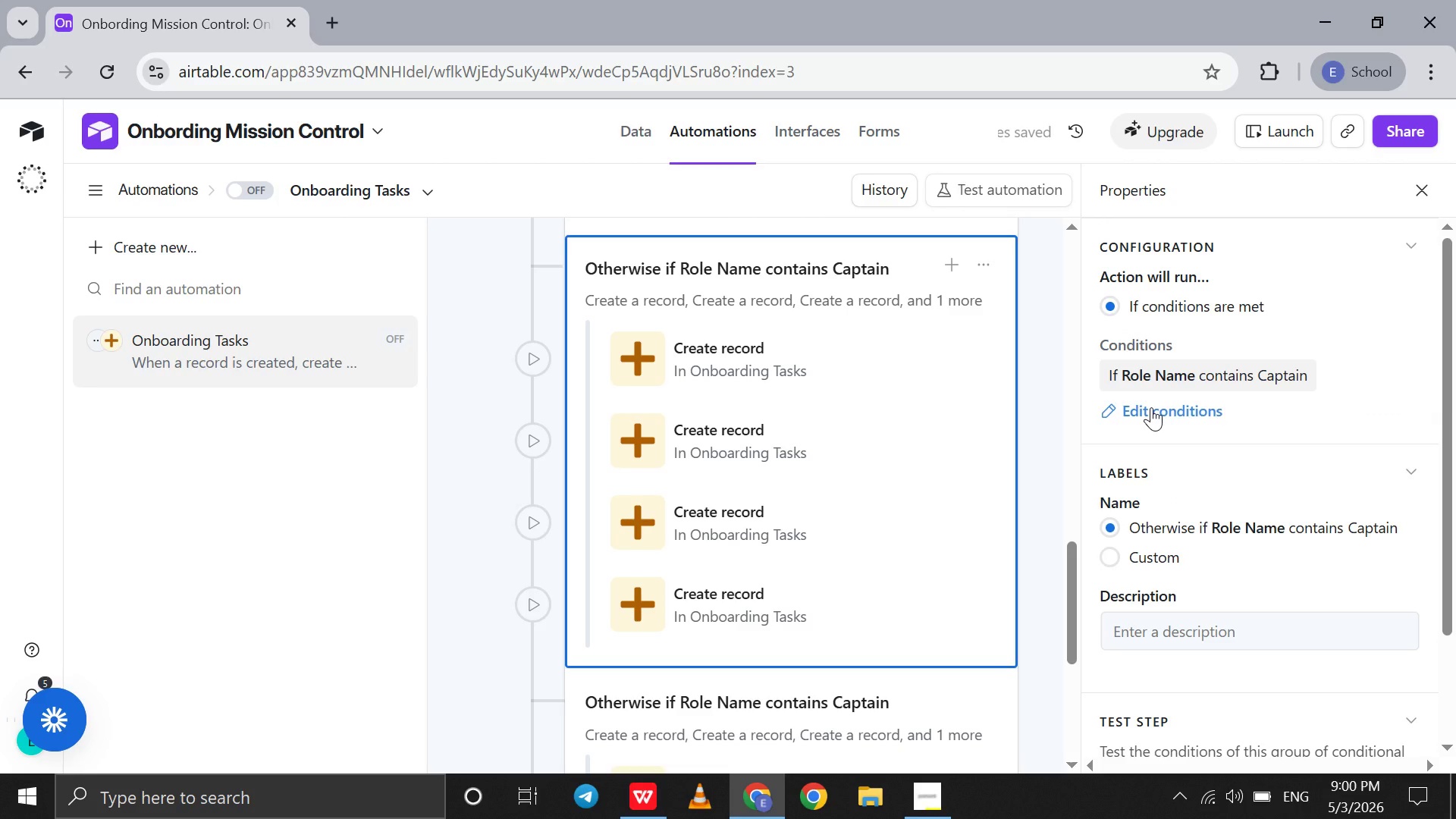 
left_click([1151, 407])
 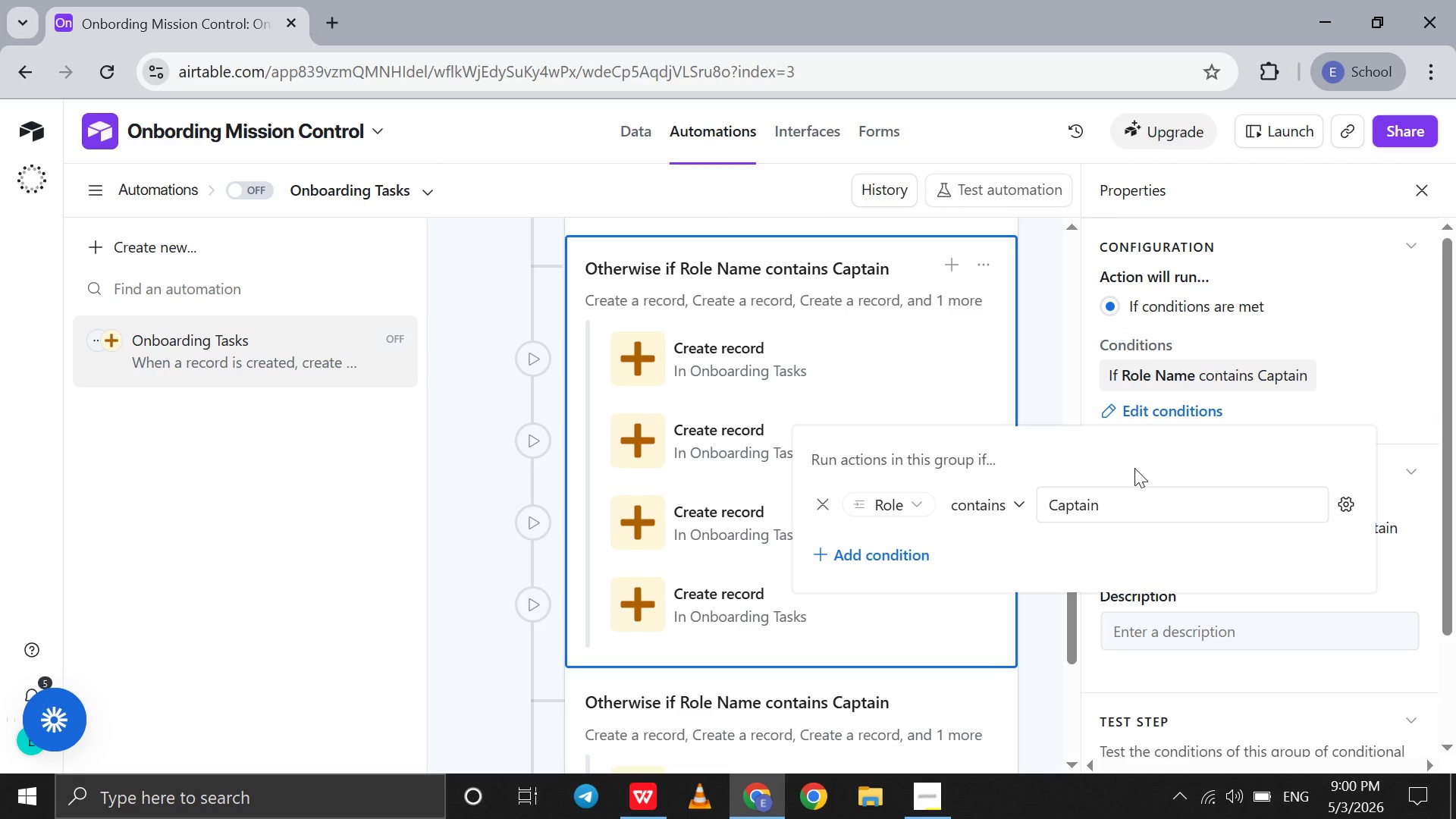 
double_click([1126, 496])
 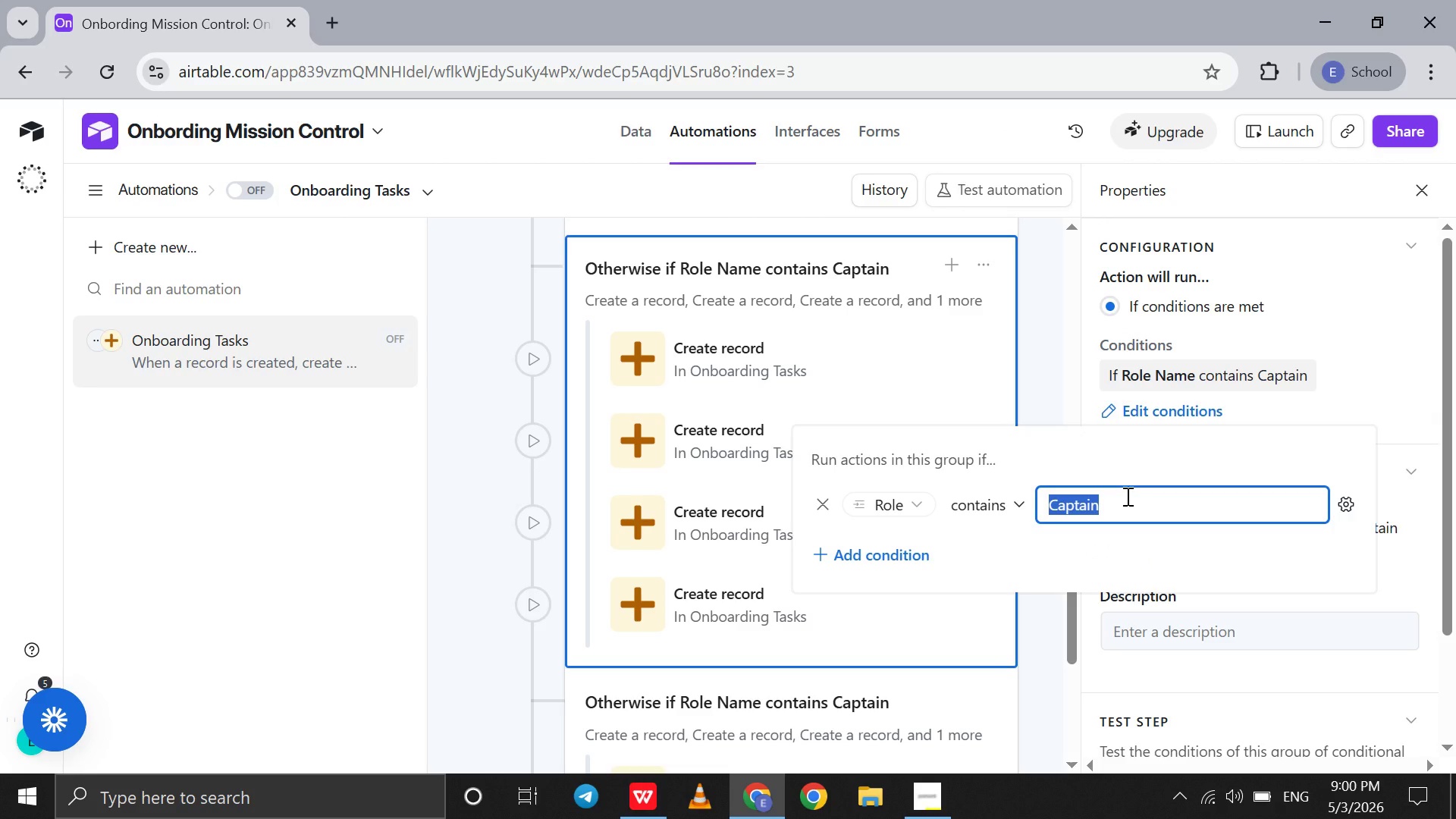 
type(Experience Host)
 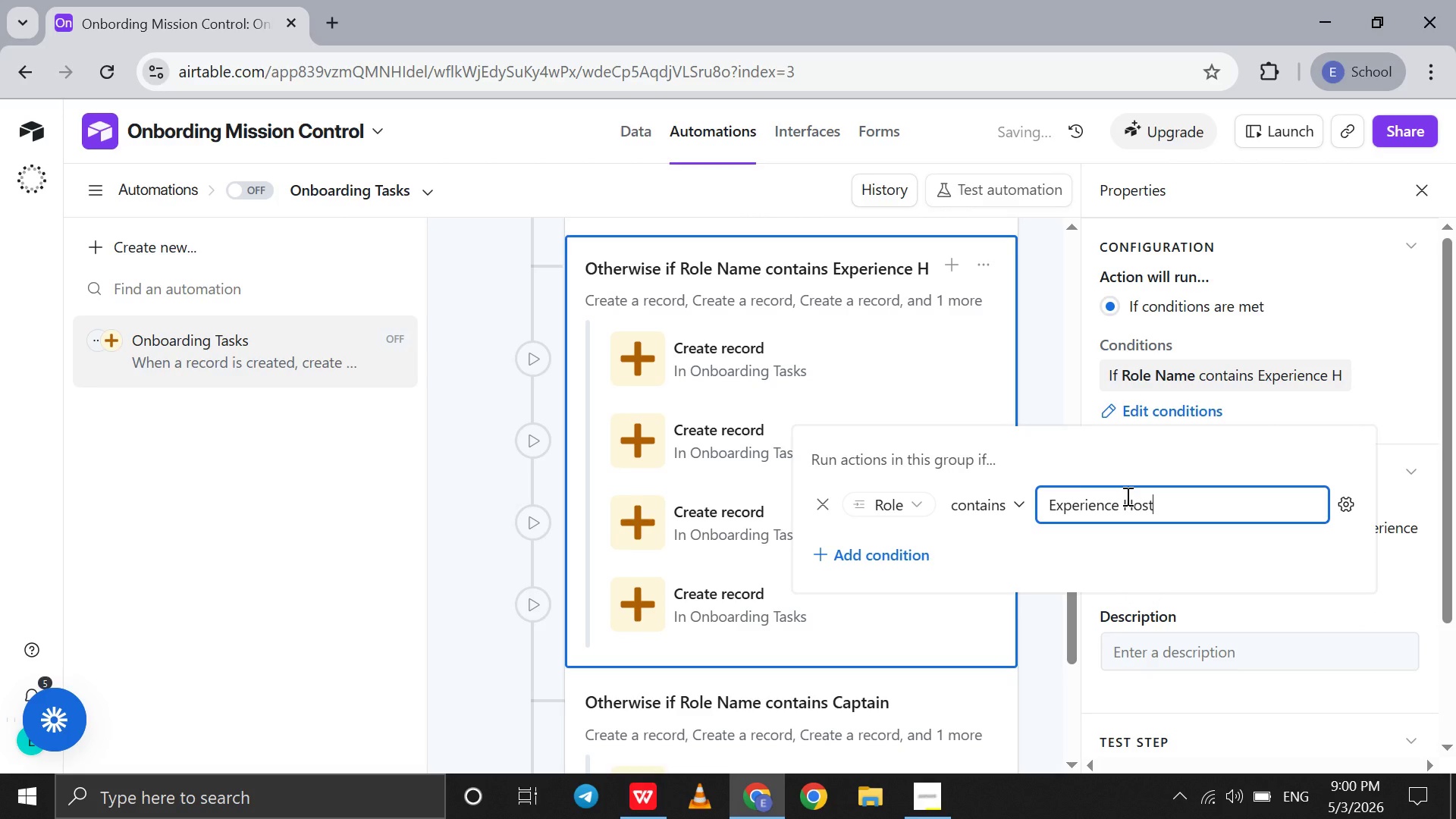 
left_click([909, 627])
 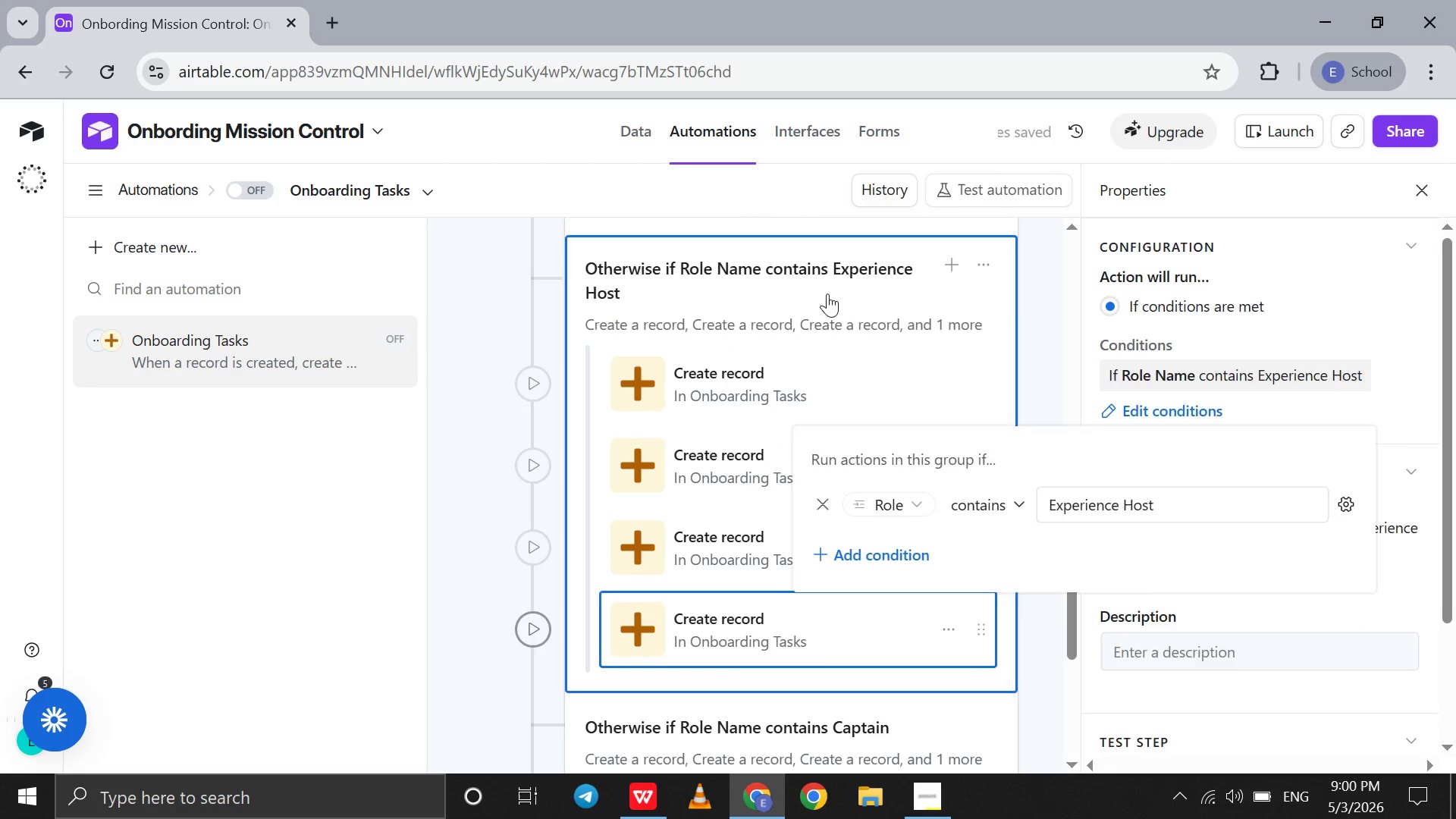 
left_click([839, 292])
 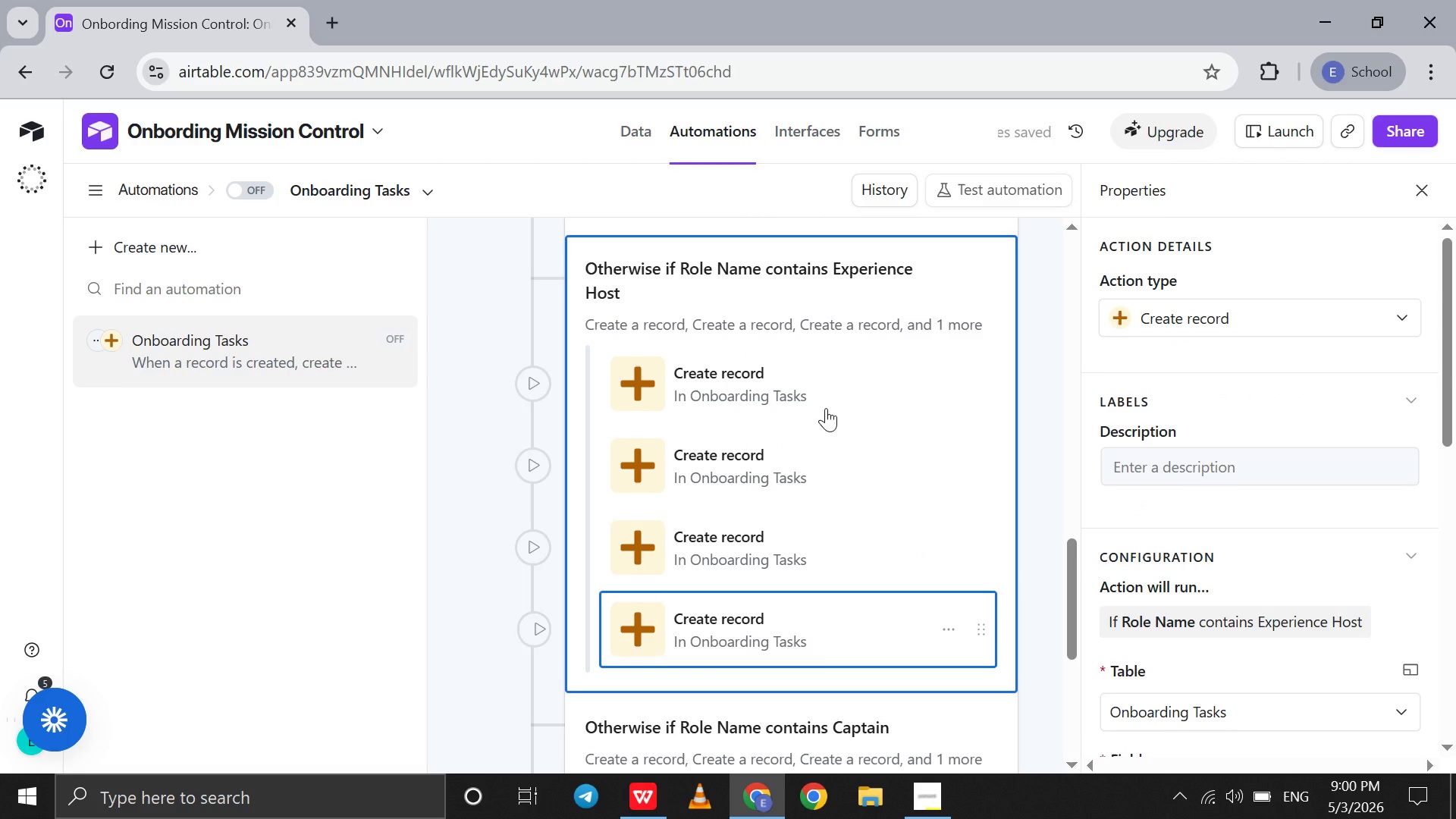 
left_click([826, 408])
 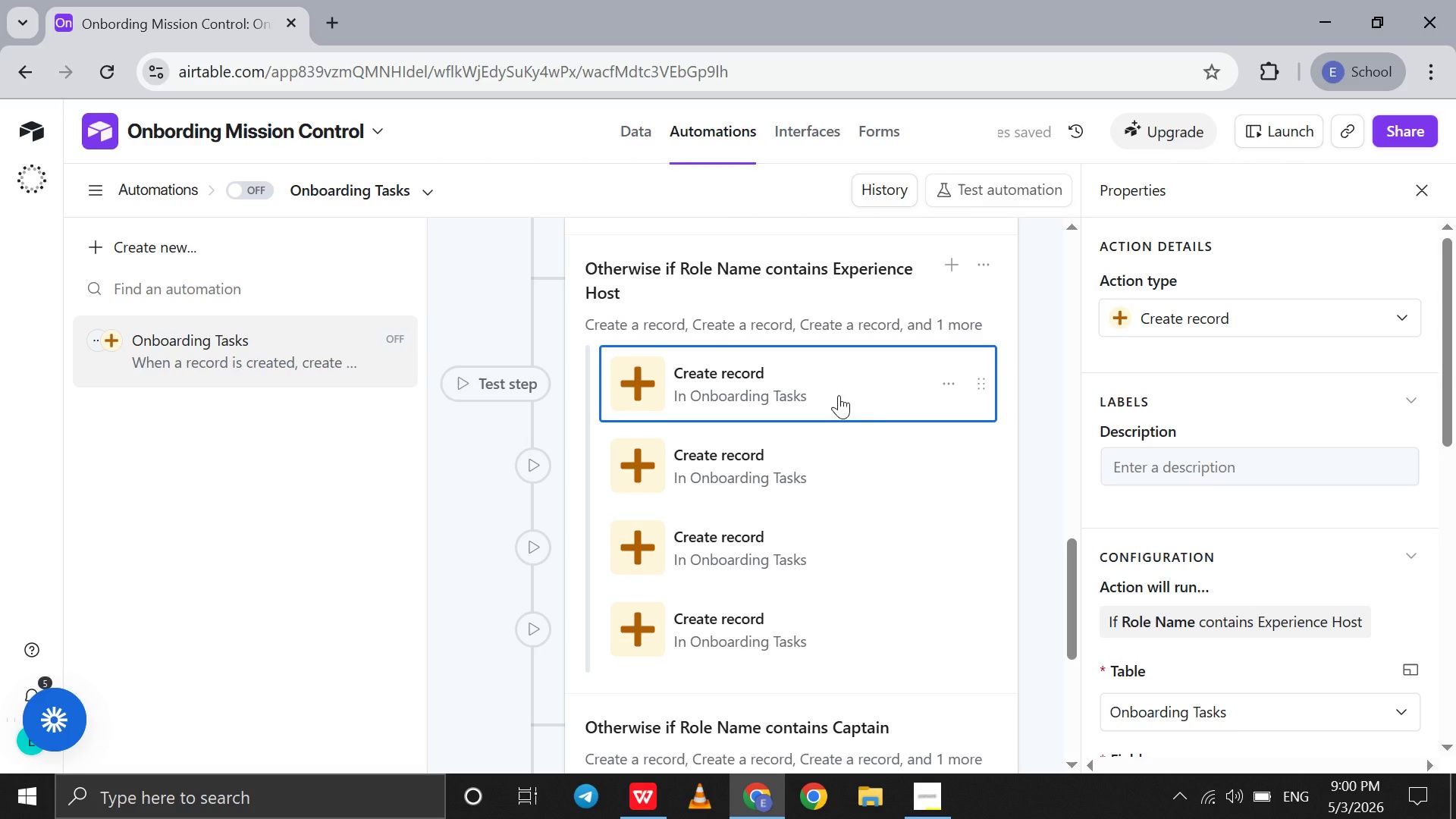 
scroll: coordinate [1146, 427], scroll_direction: down, amount: 6.0
 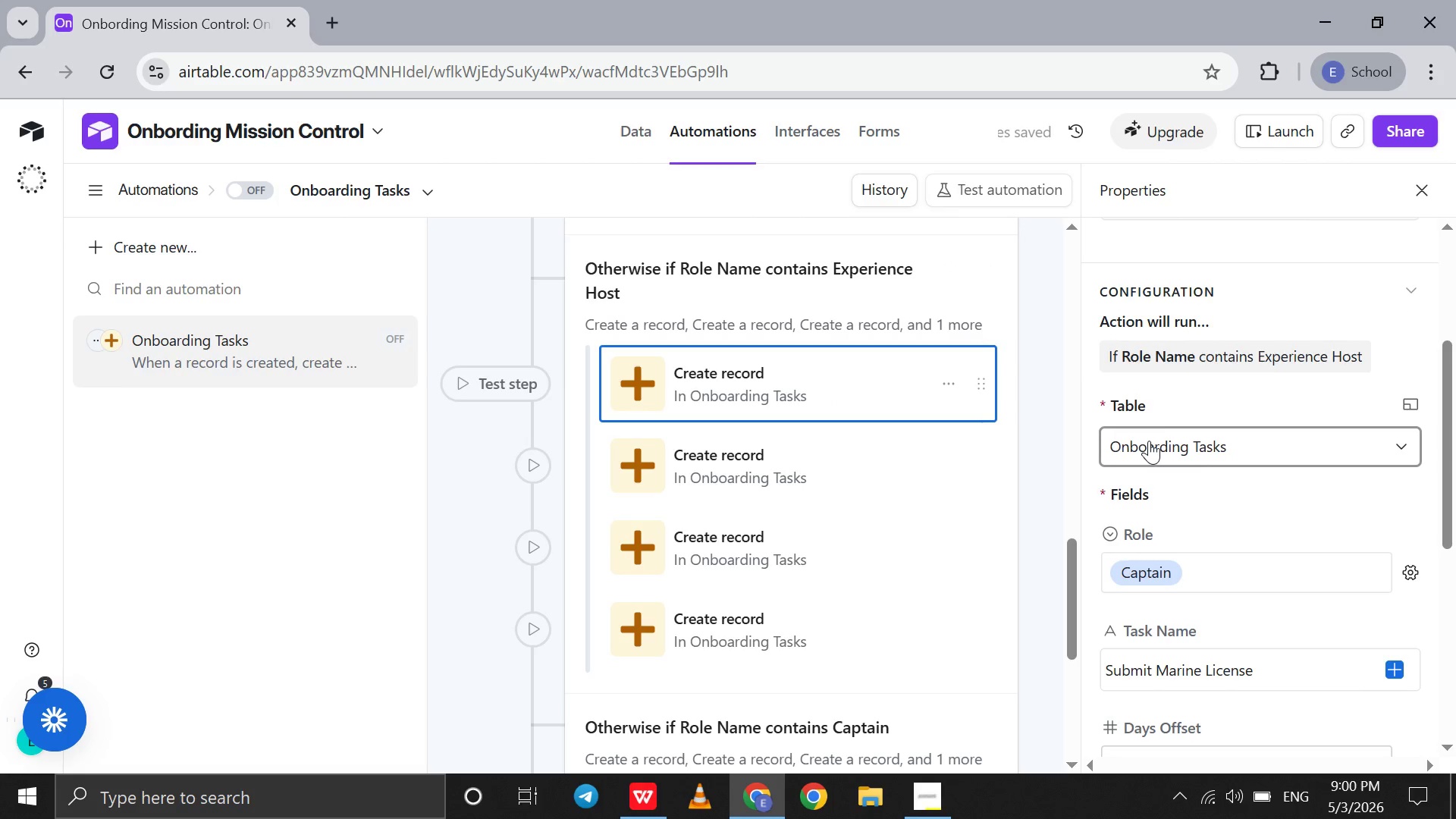 
left_click([1149, 441])
 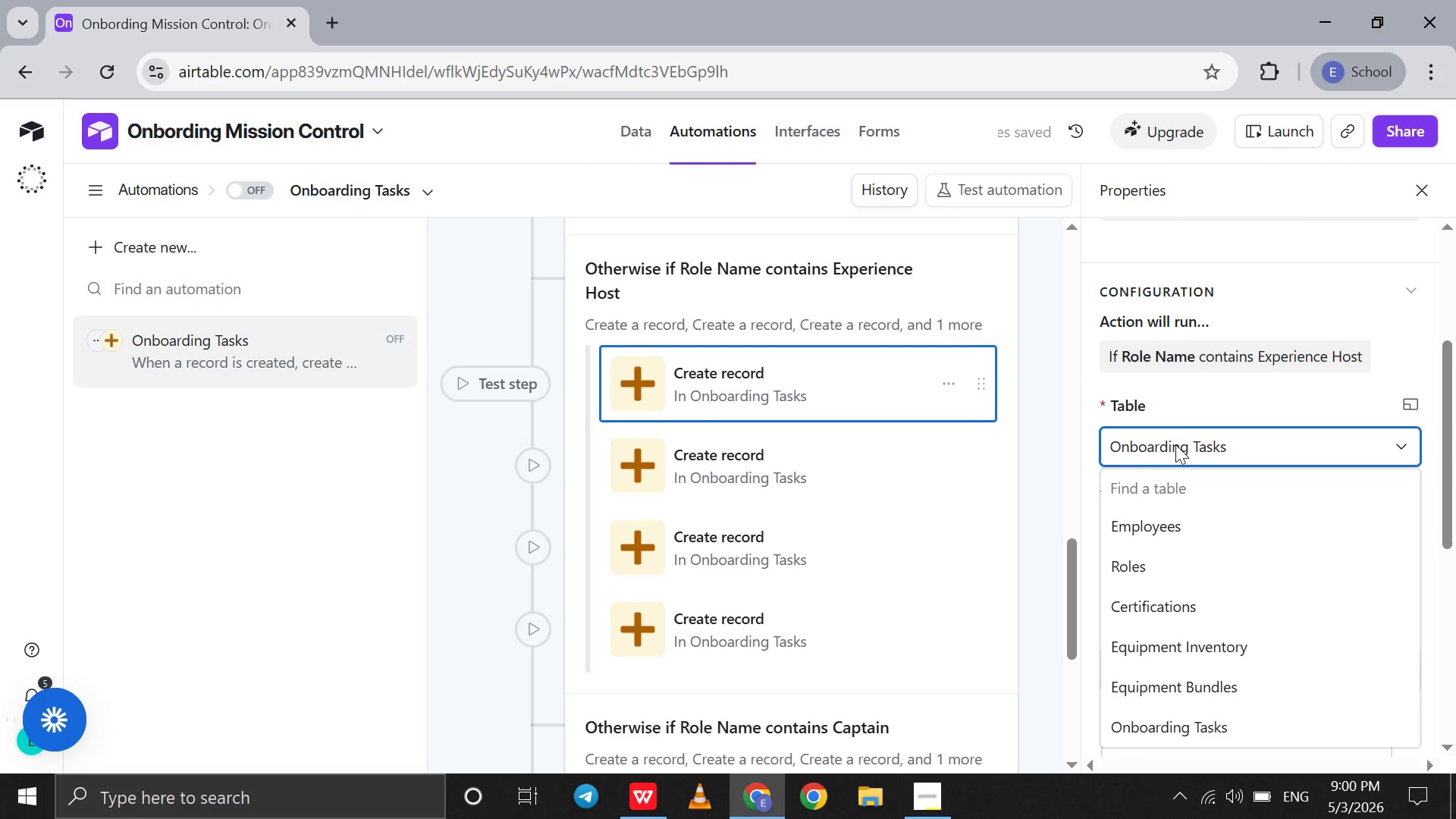 
left_click([1210, 396])
 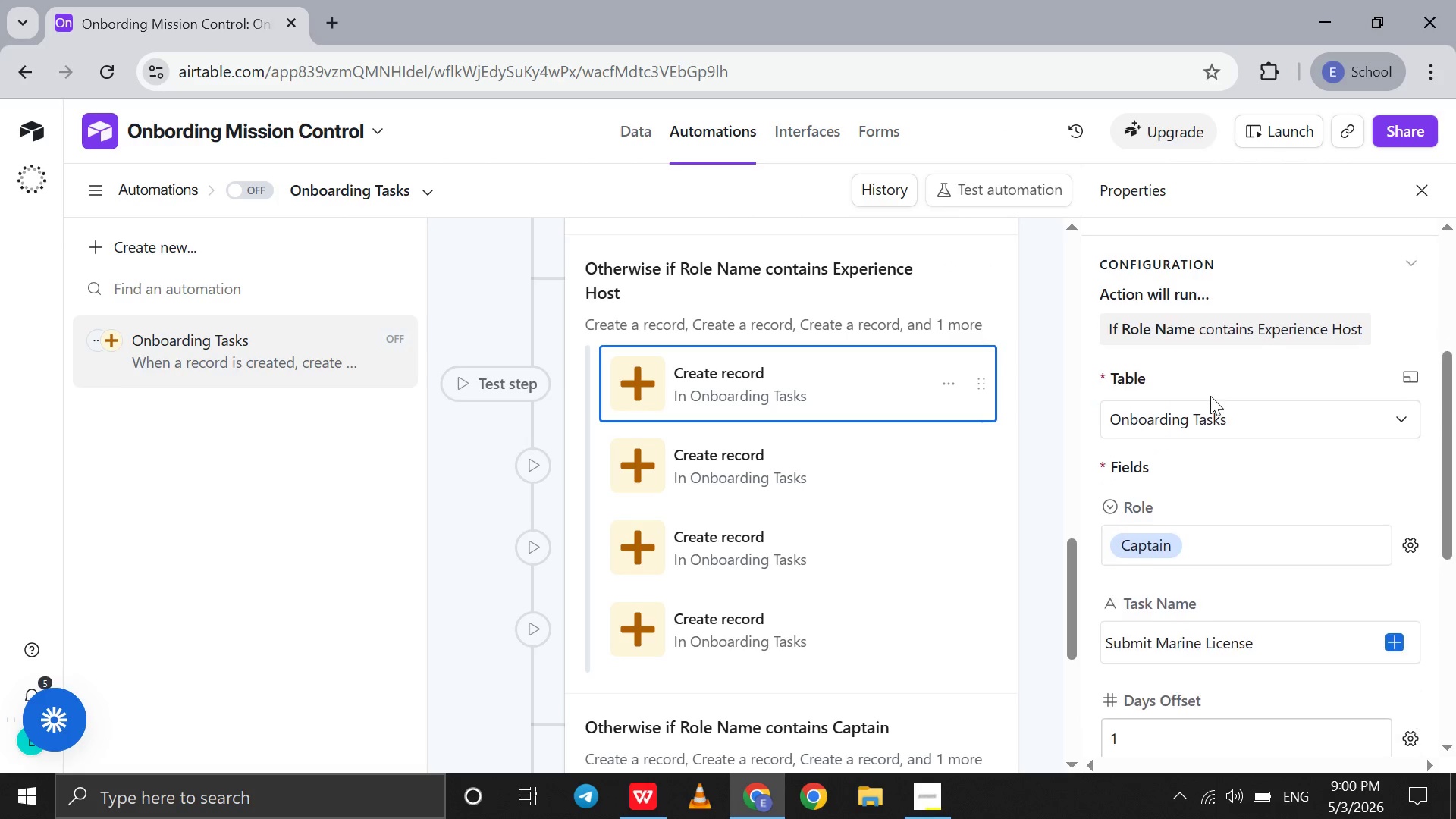 
scroll: coordinate [1210, 396], scroll_direction: down, amount: 7.0
 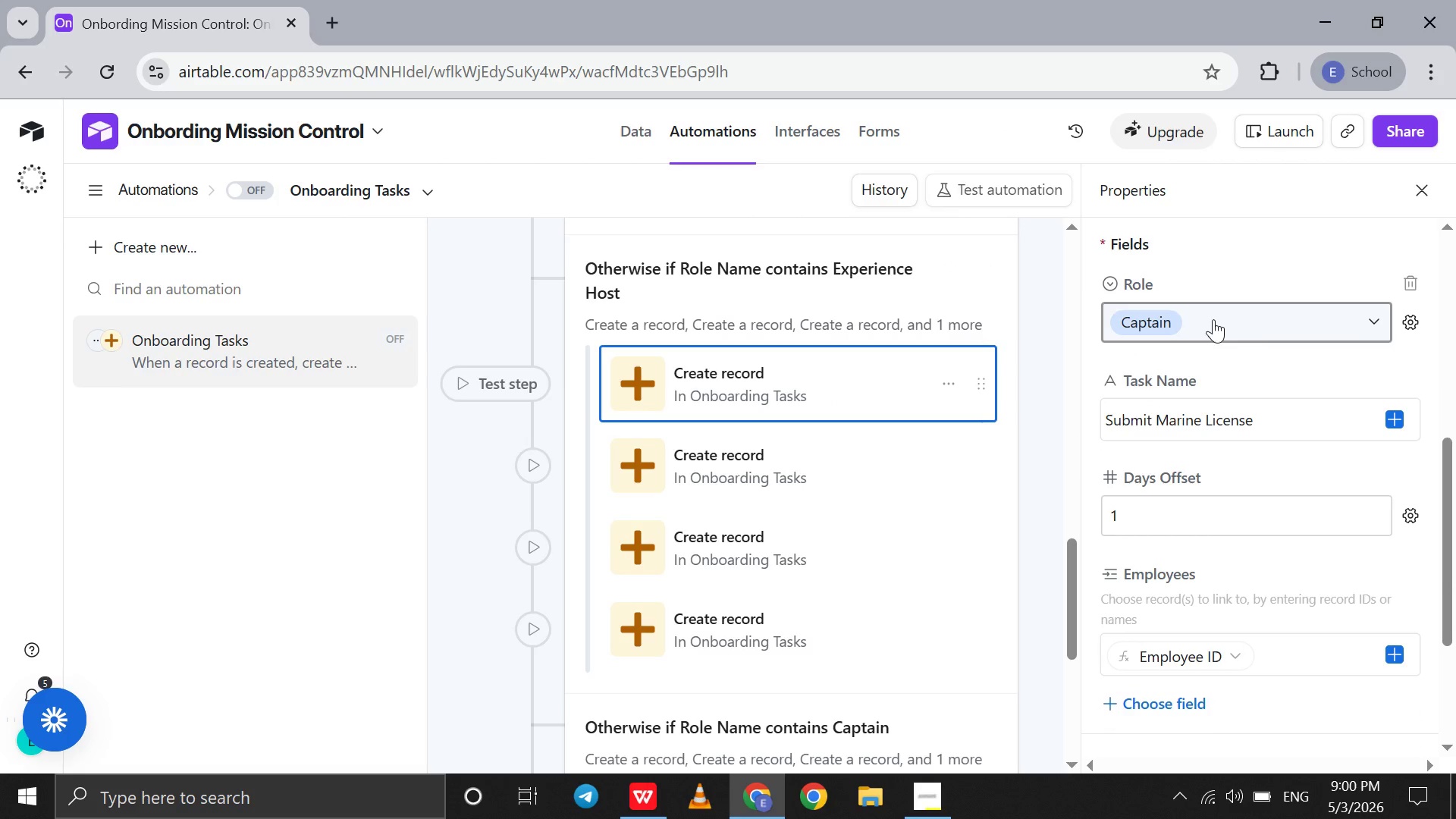 
left_click([1213, 319])
 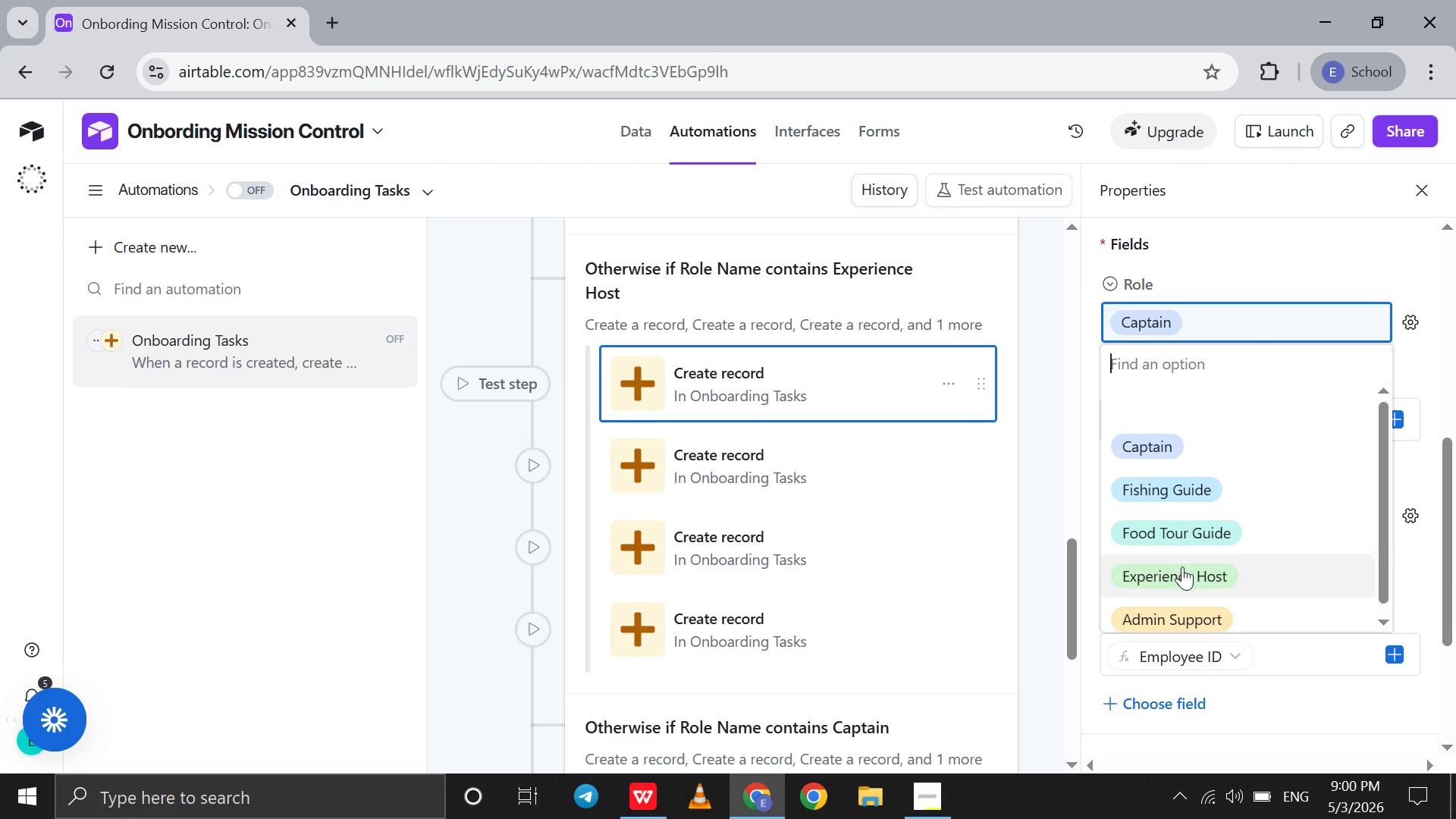 
left_click([1181, 574])
 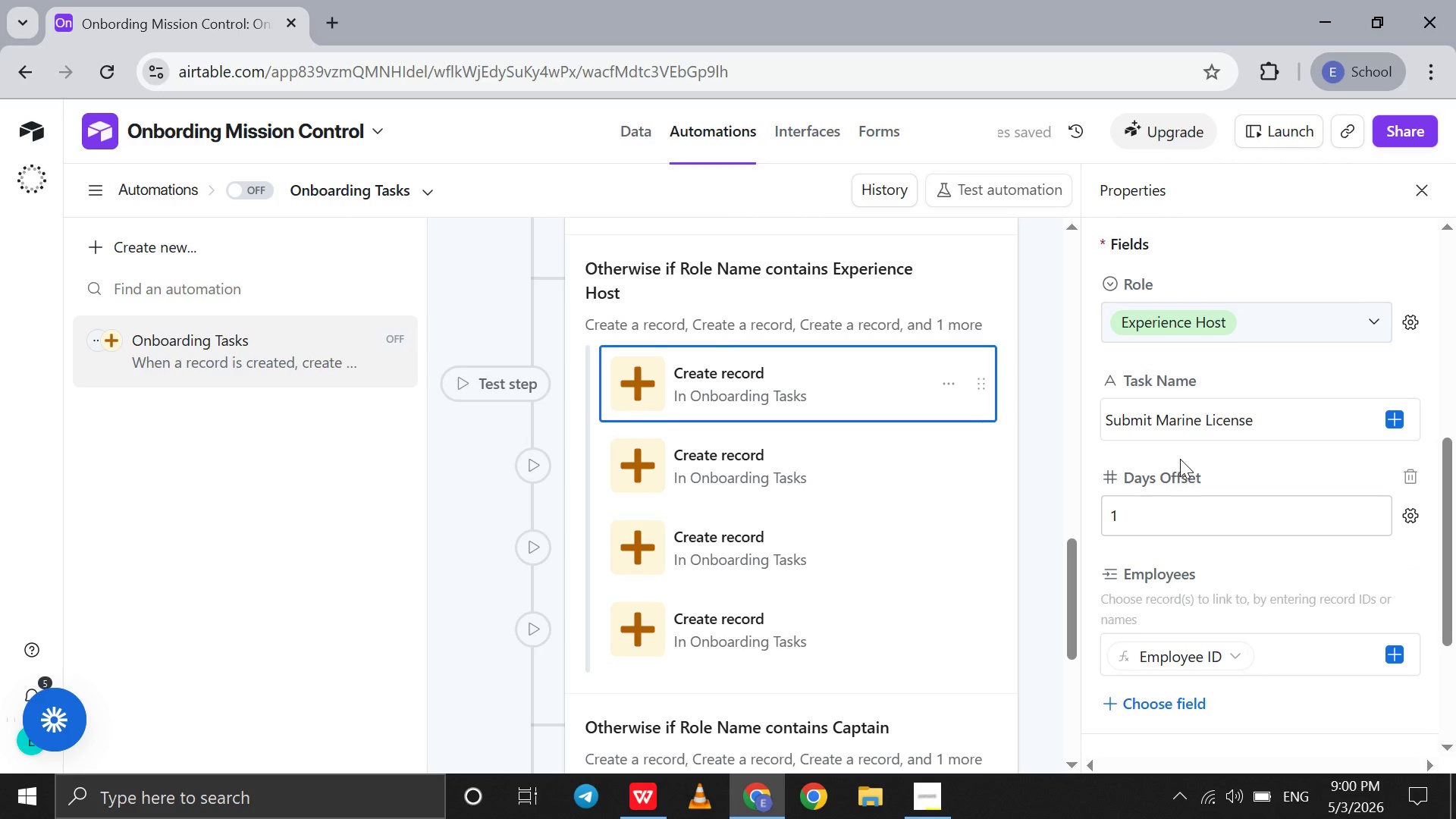 
double_click([1208, 425])
 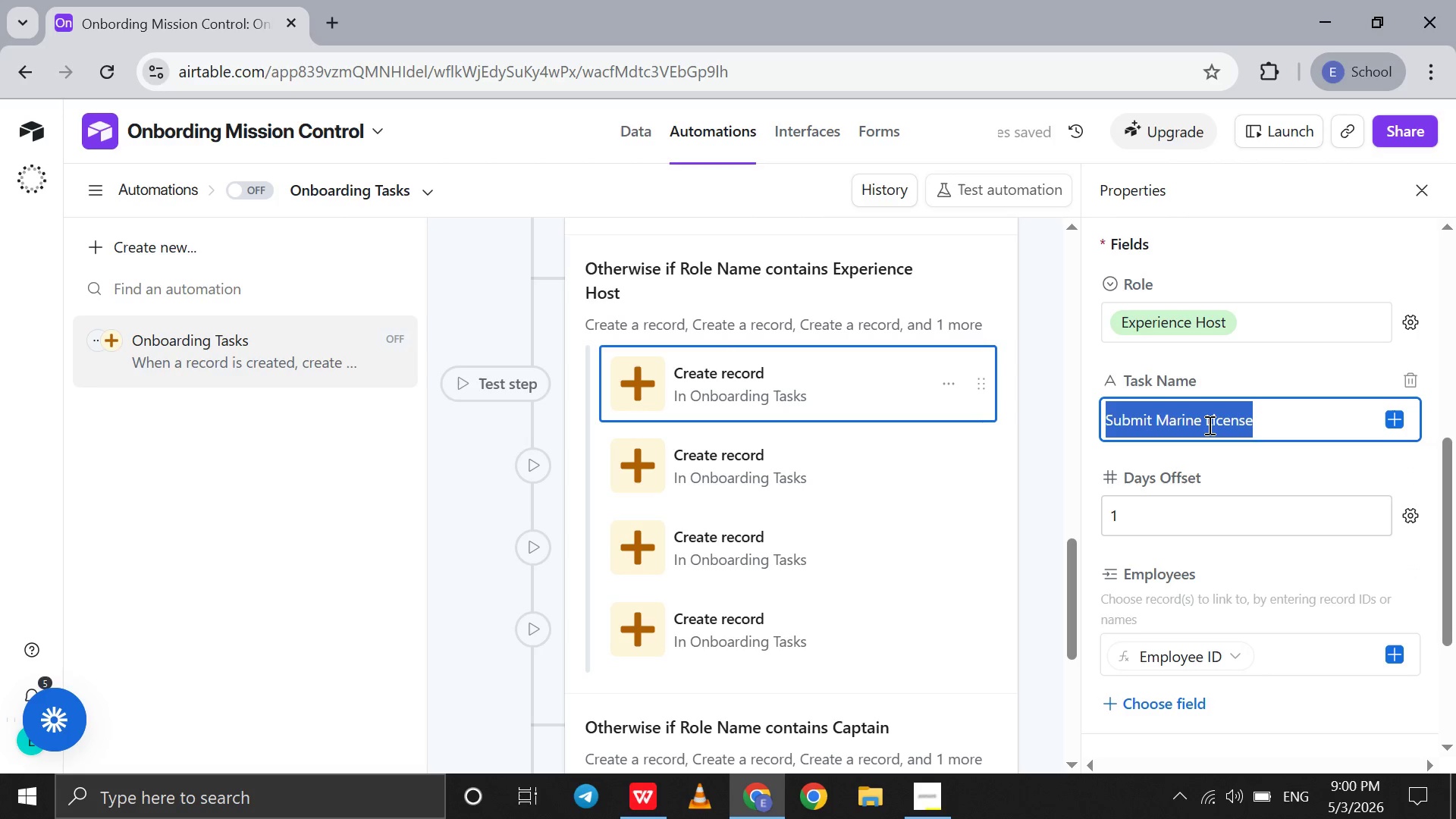 
triple_click([1208, 425])
 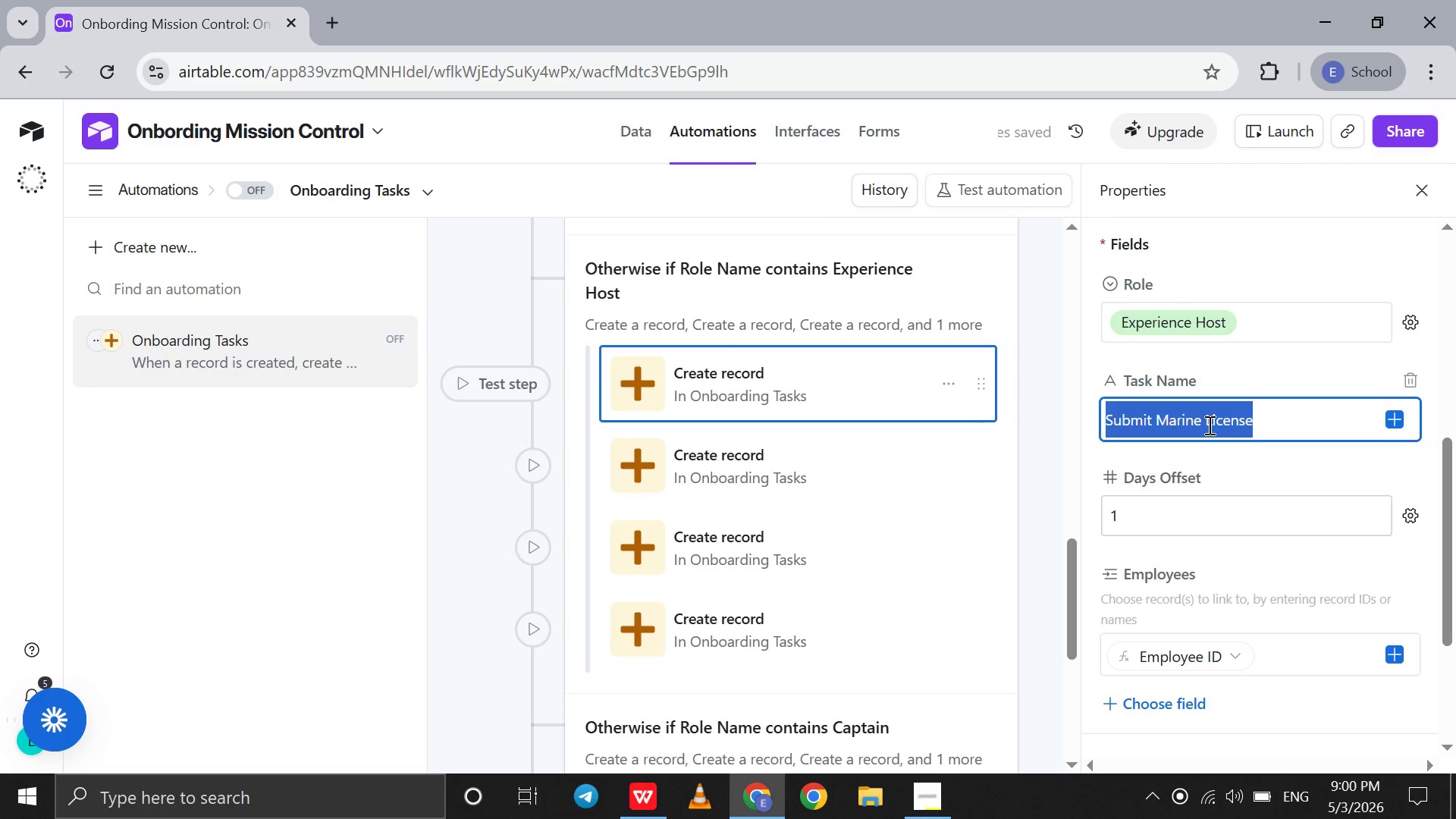 
type(Customer Experience)
 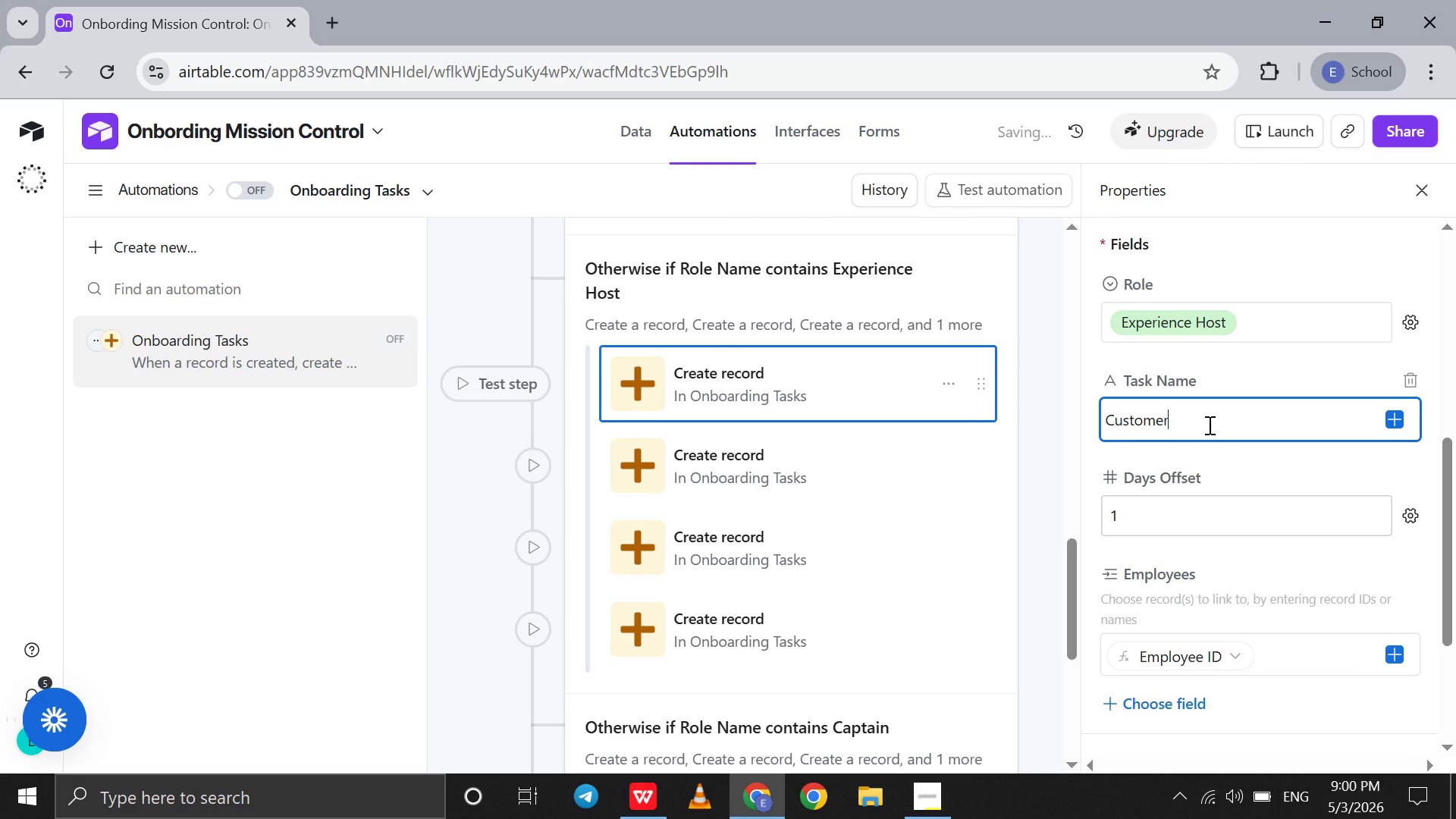 
wait(6.61)
 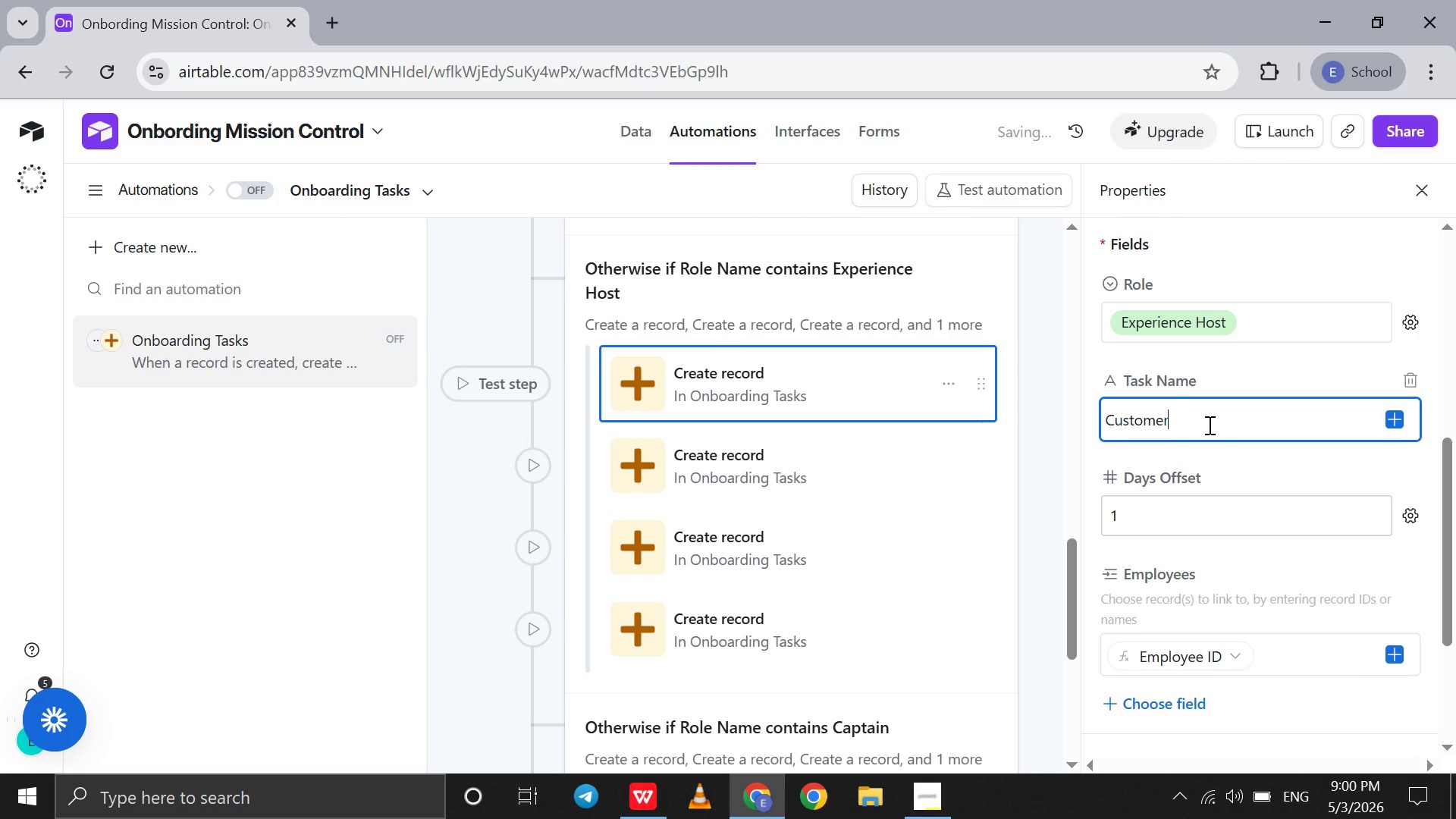 
type( Tarining )
 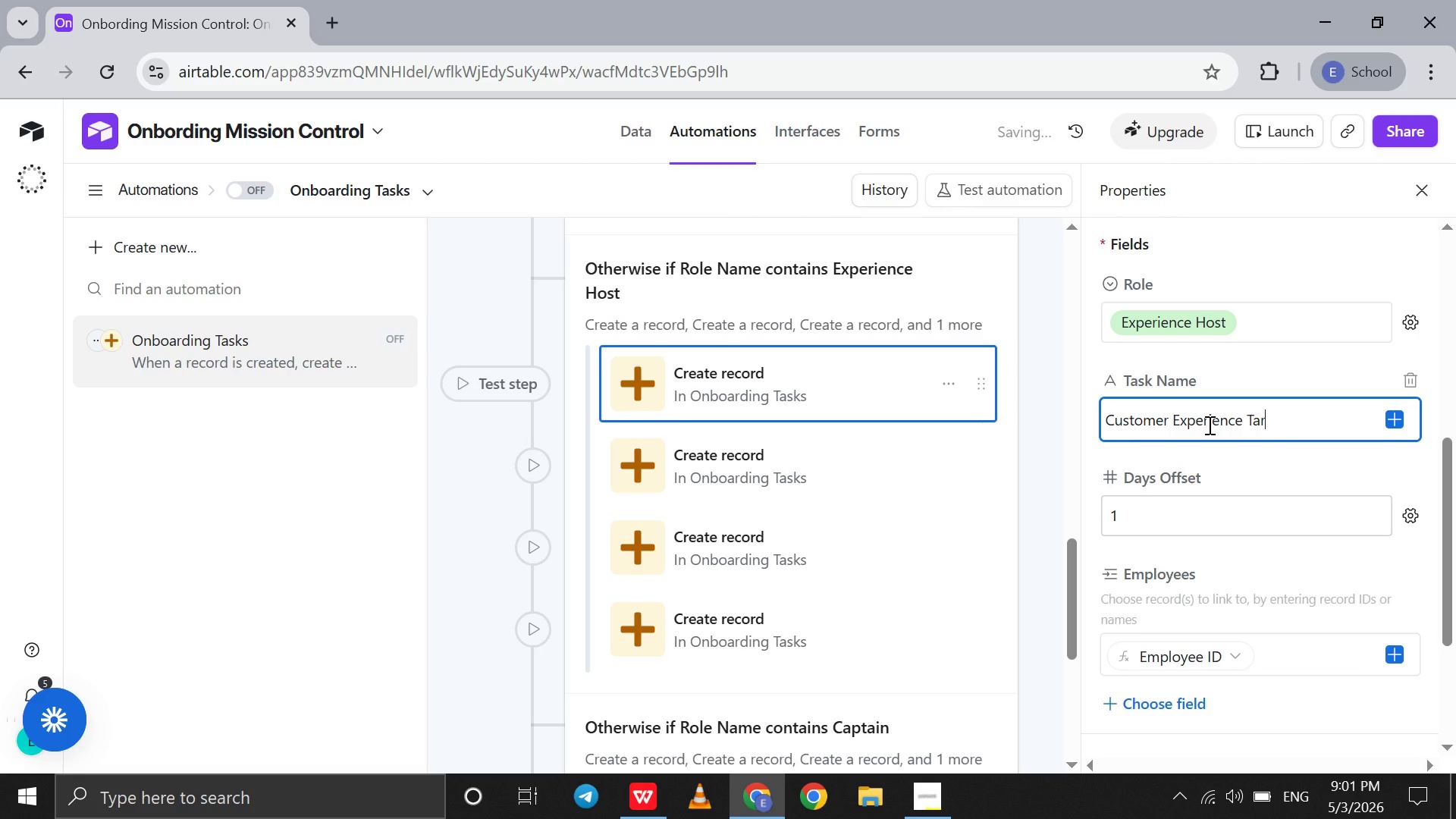 
wait(5.89)
 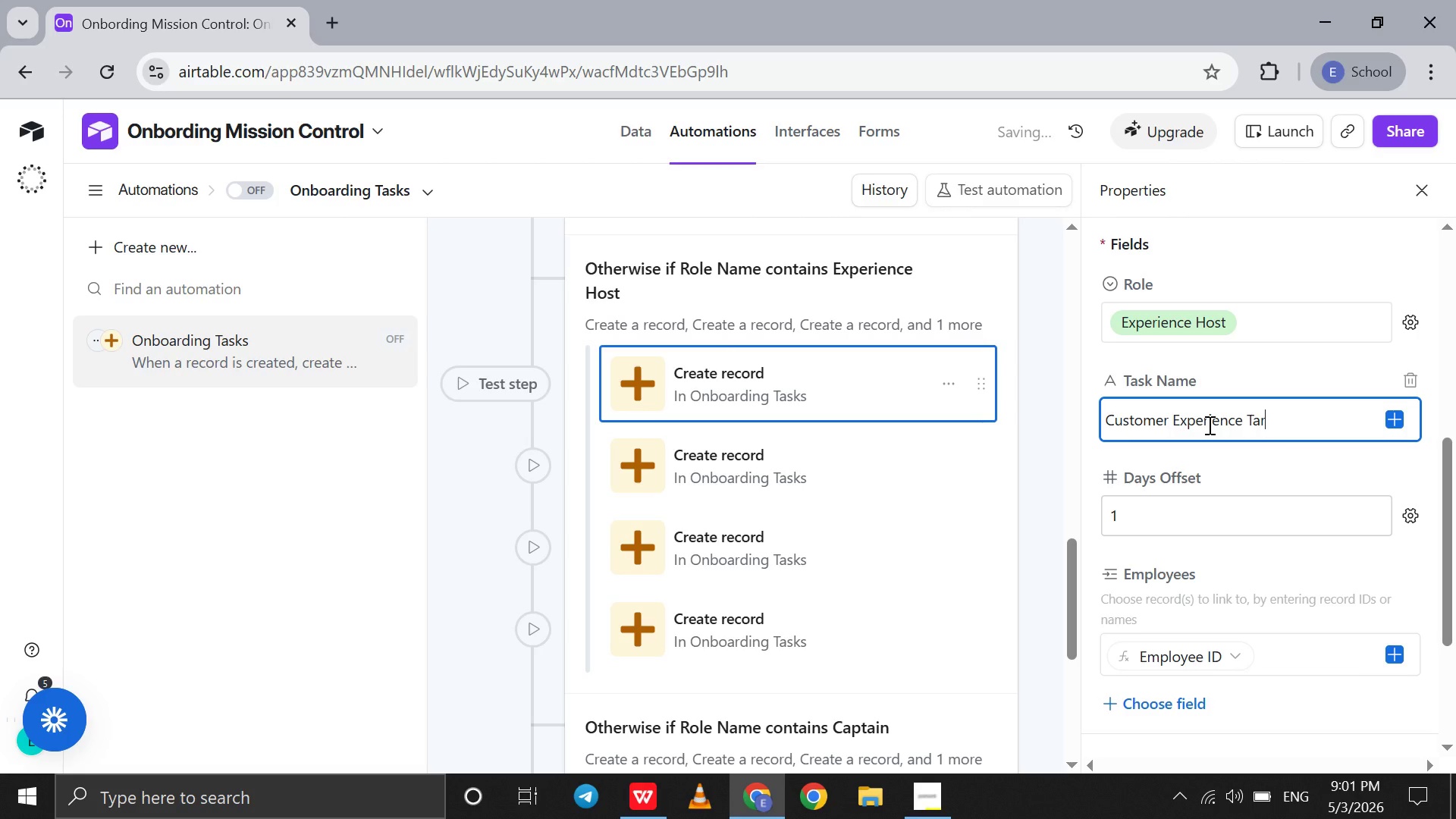 
left_click([1259, 423])
 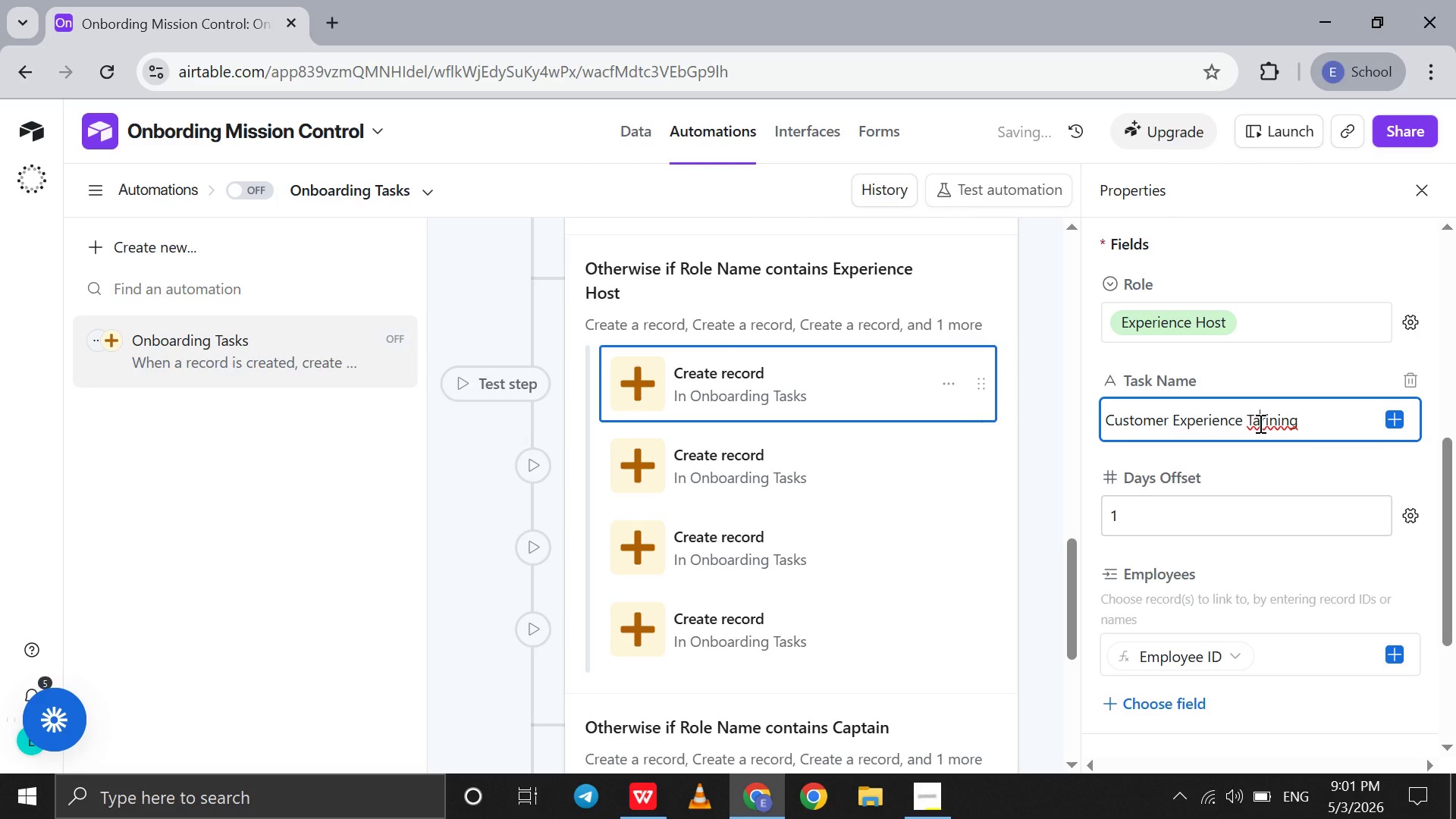 
key(Backspace)
 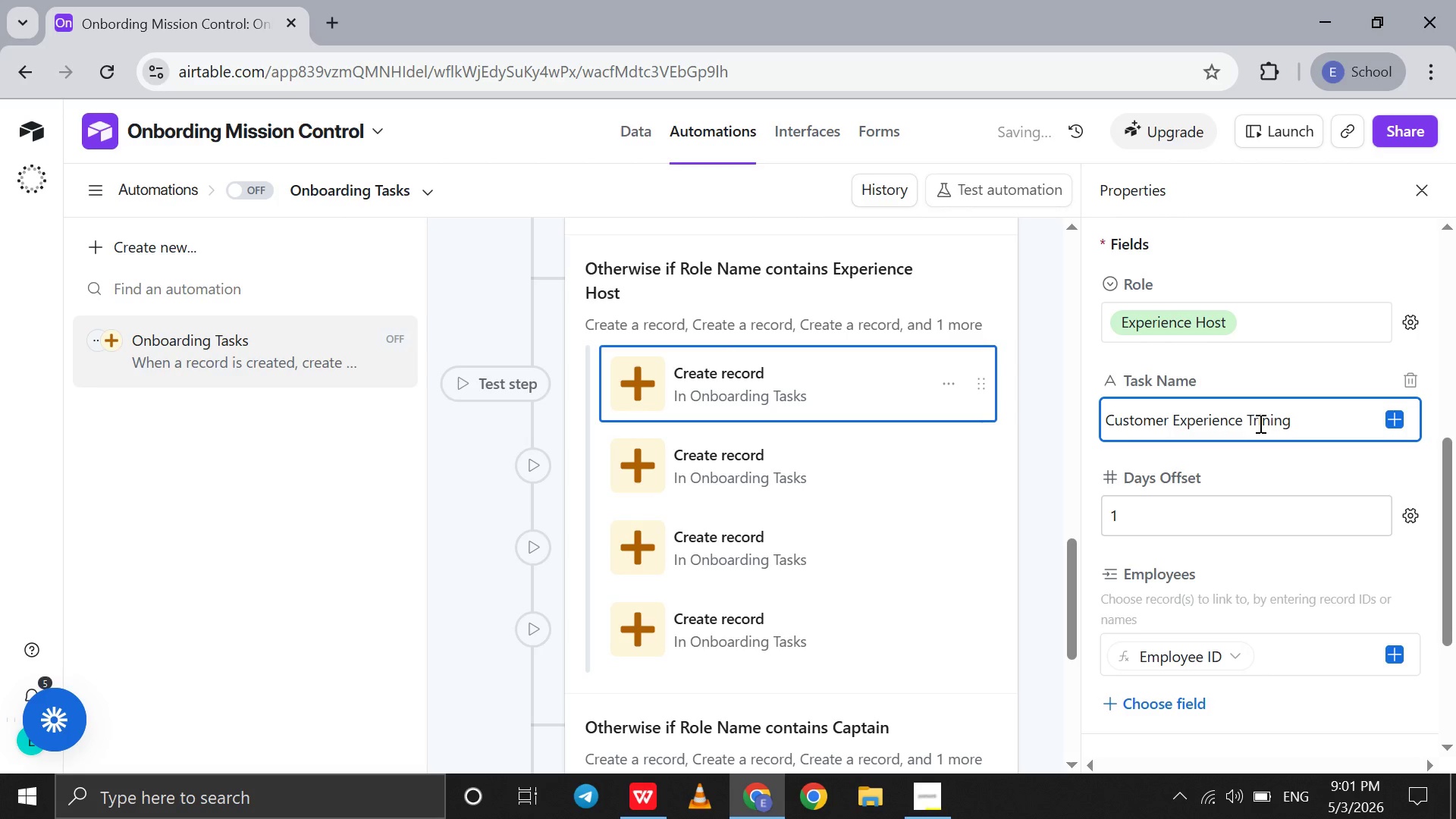 
key(ArrowRight)
 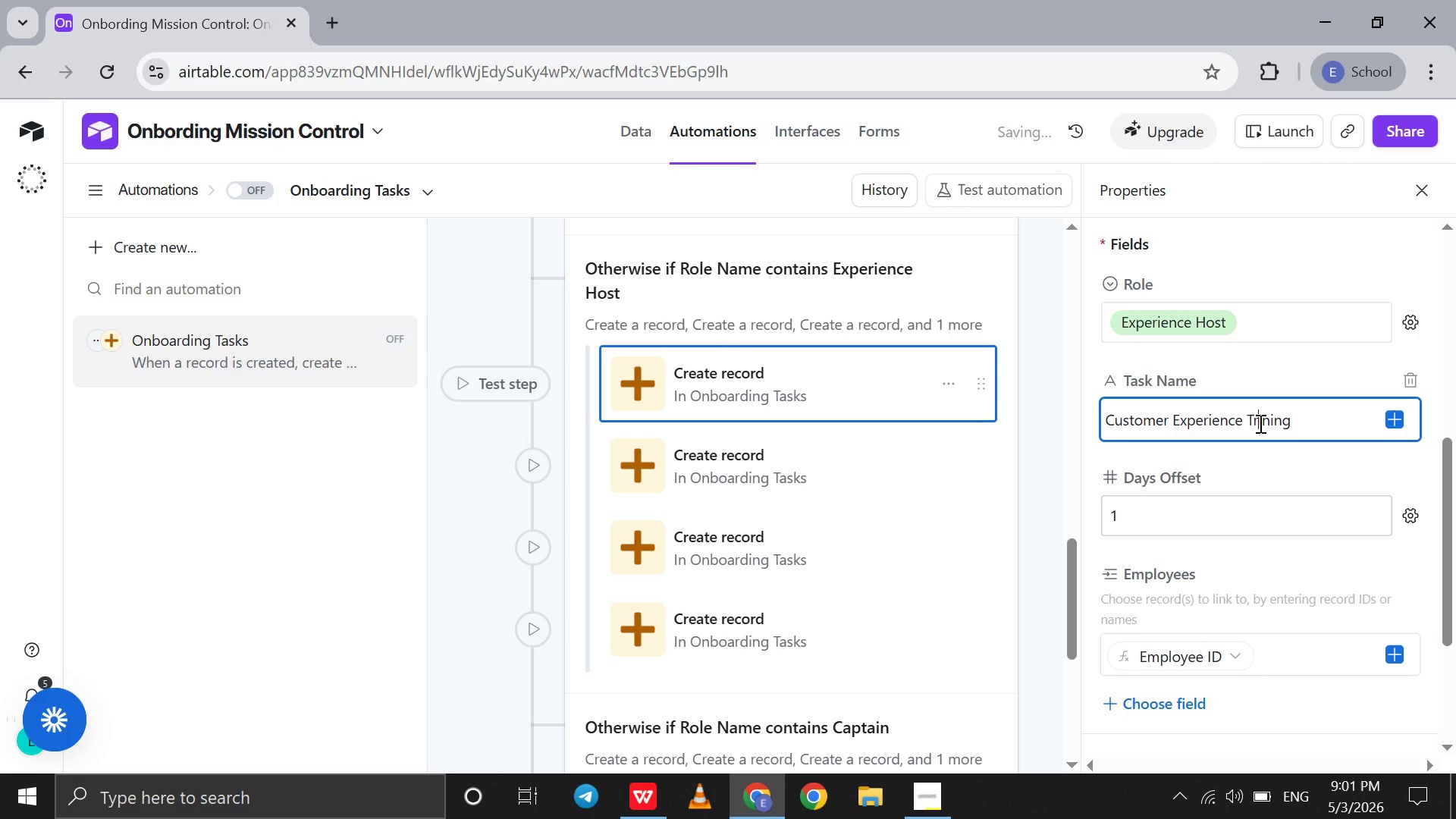 
key(A)
 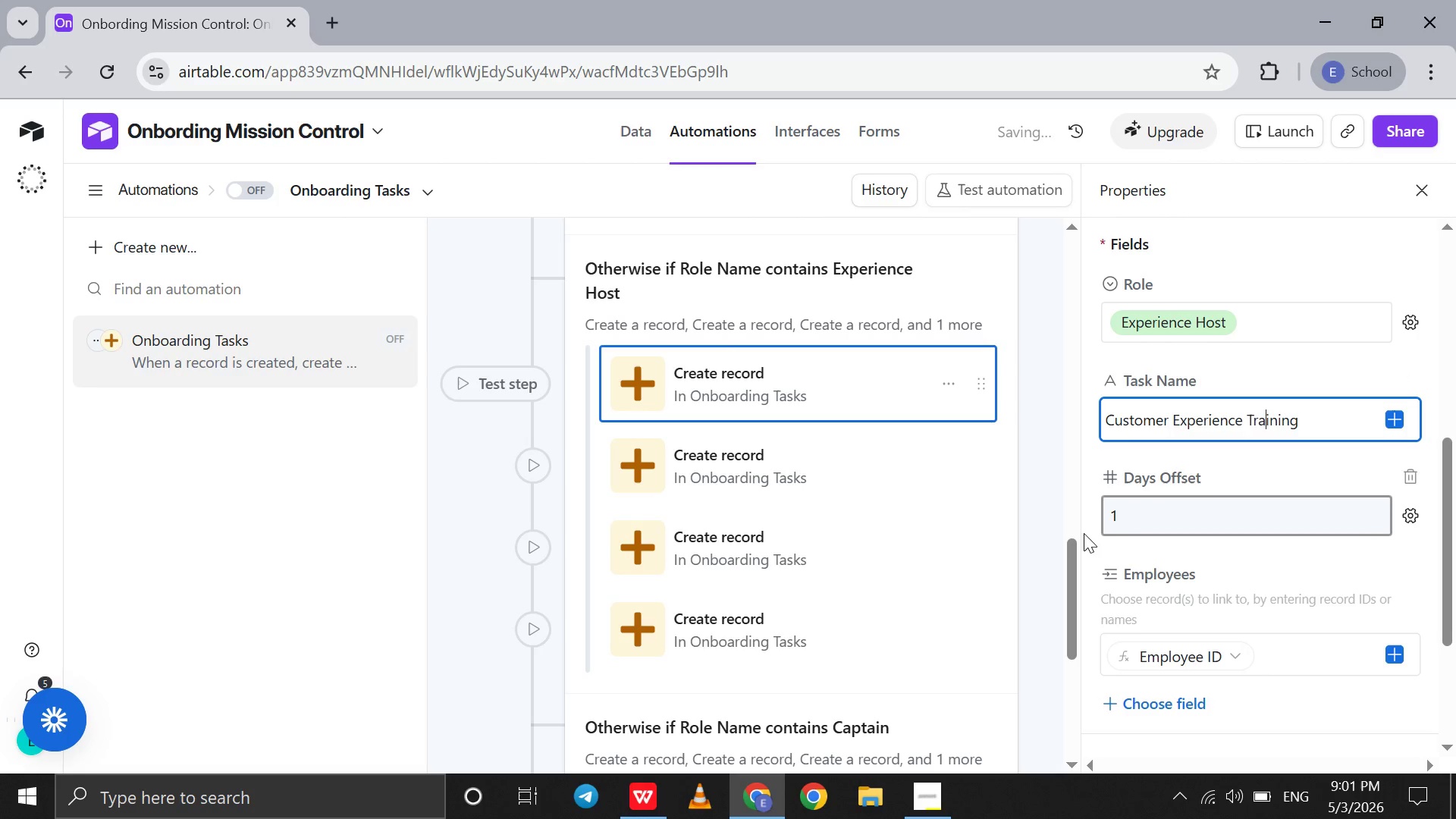 
left_click([890, 472])
 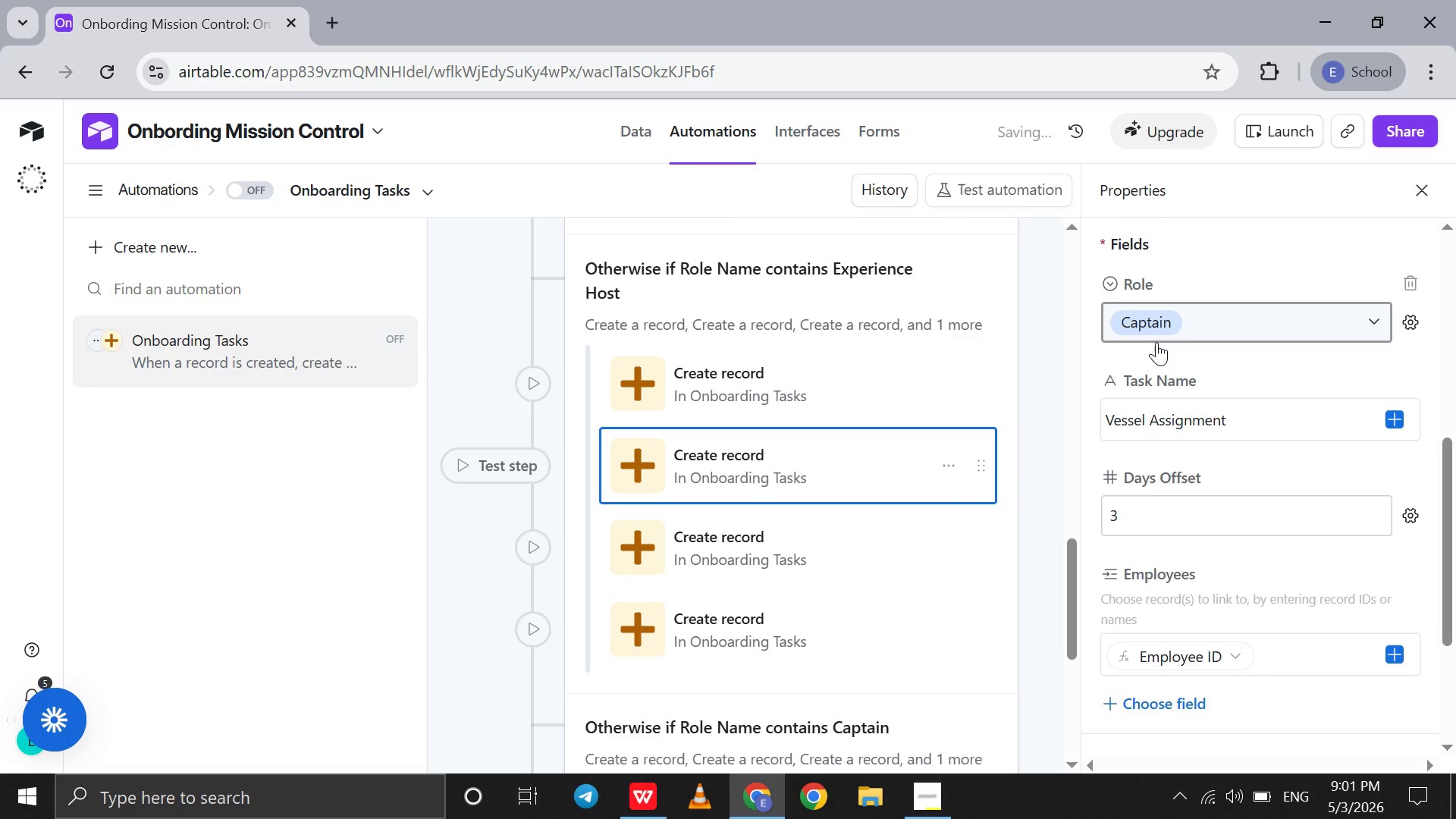 
left_click([1166, 330])
 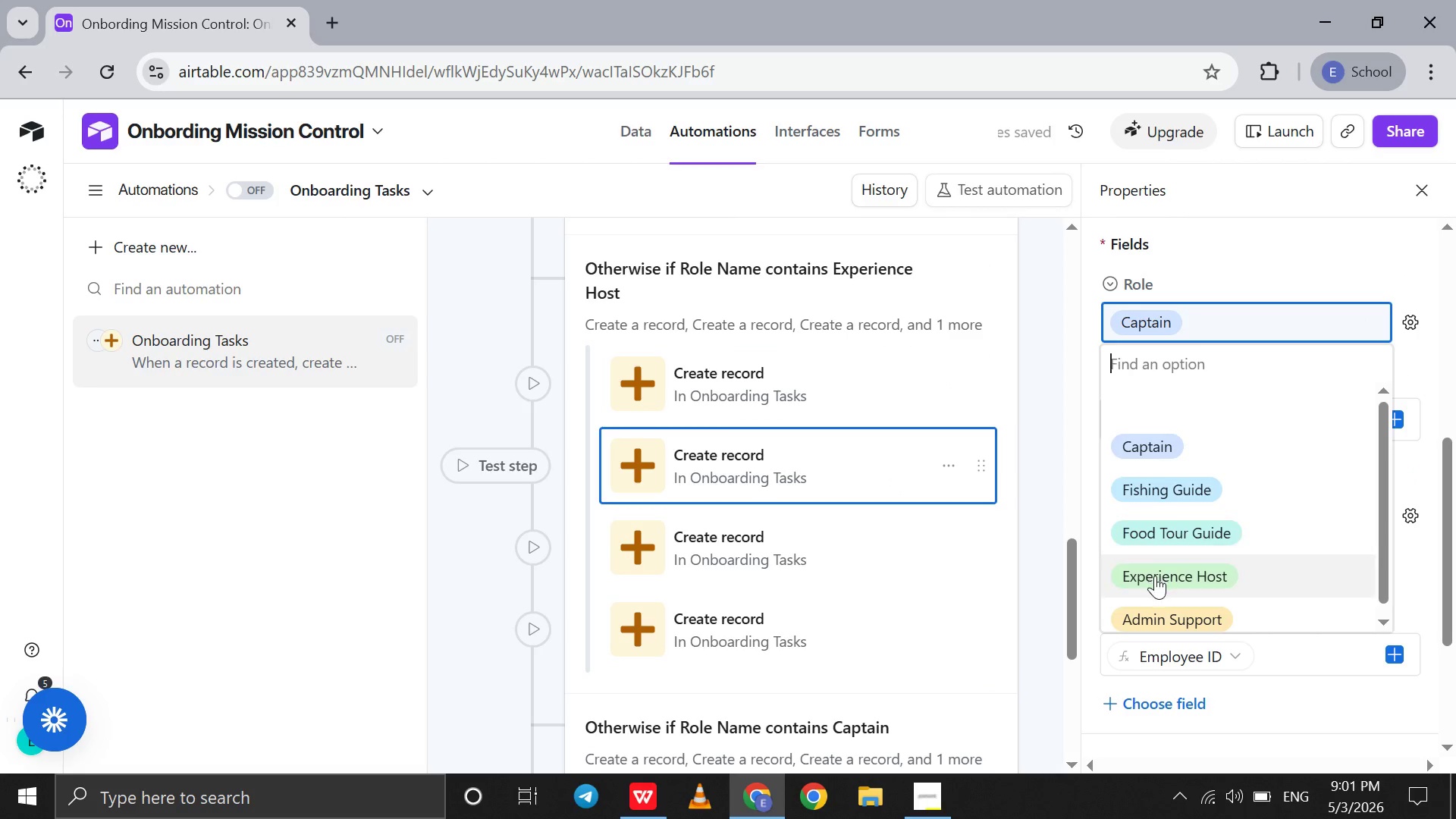 
left_click([1155, 576])
 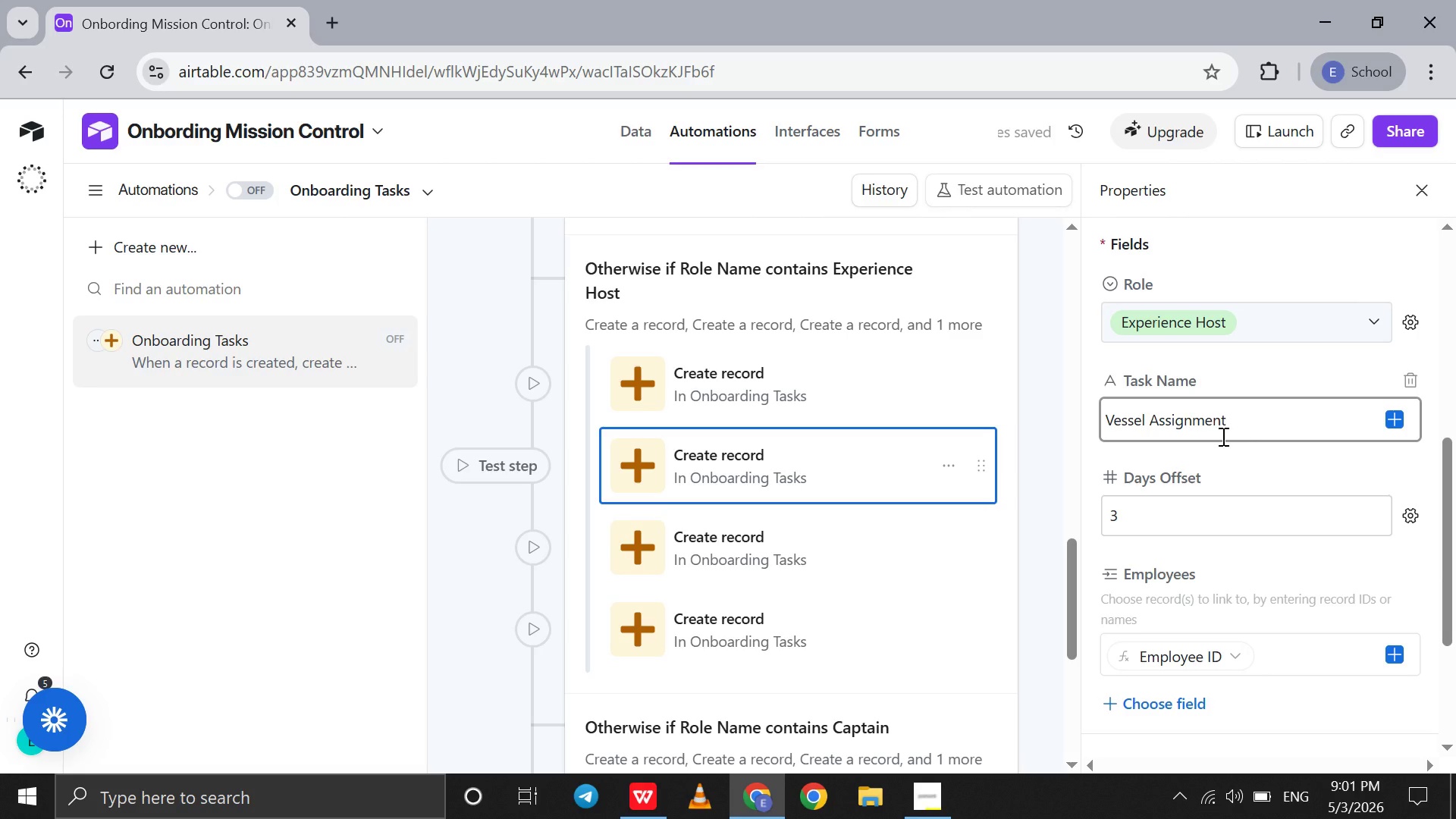 
double_click([1222, 436])
 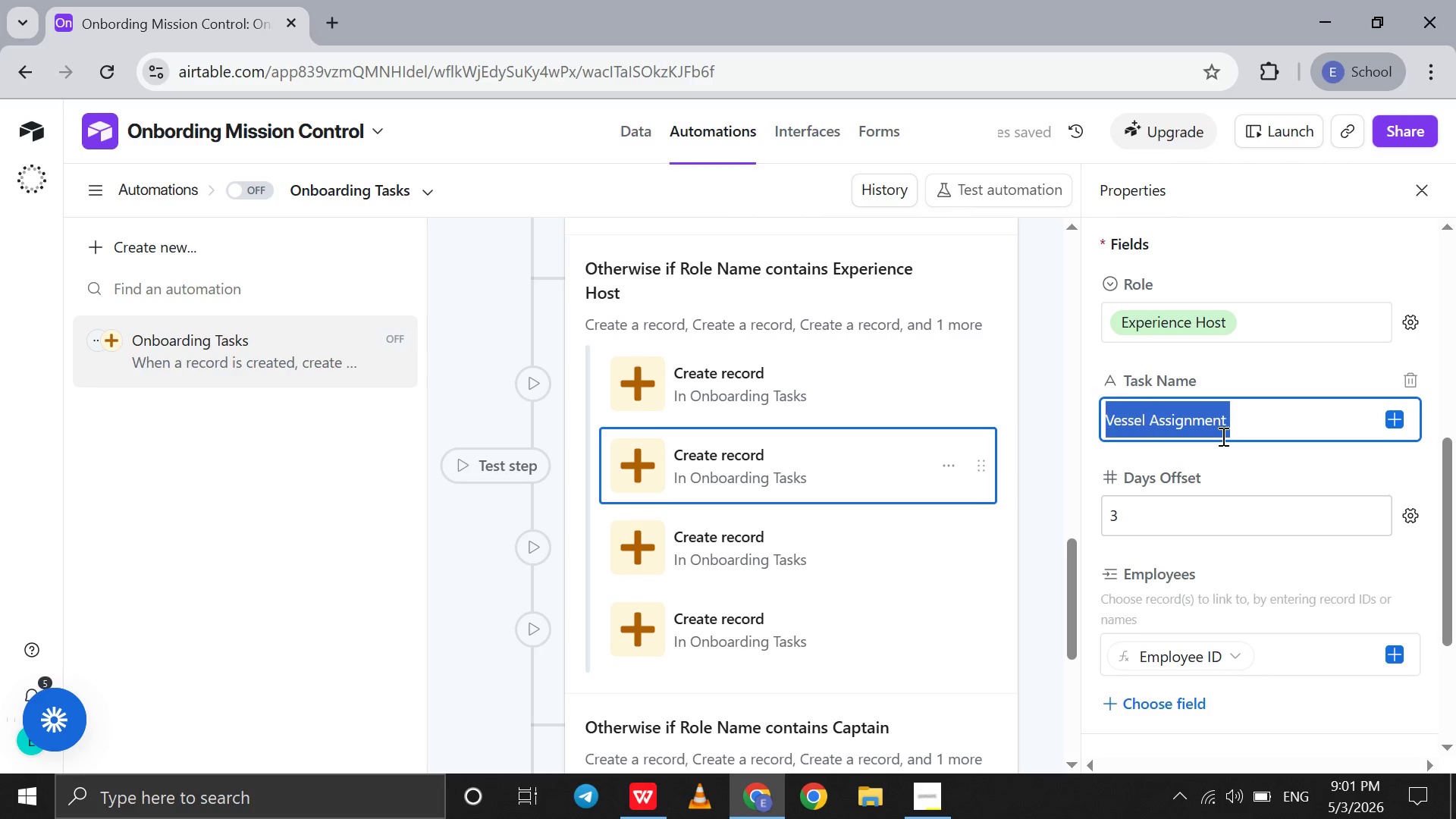 
triple_click([1222, 436])
 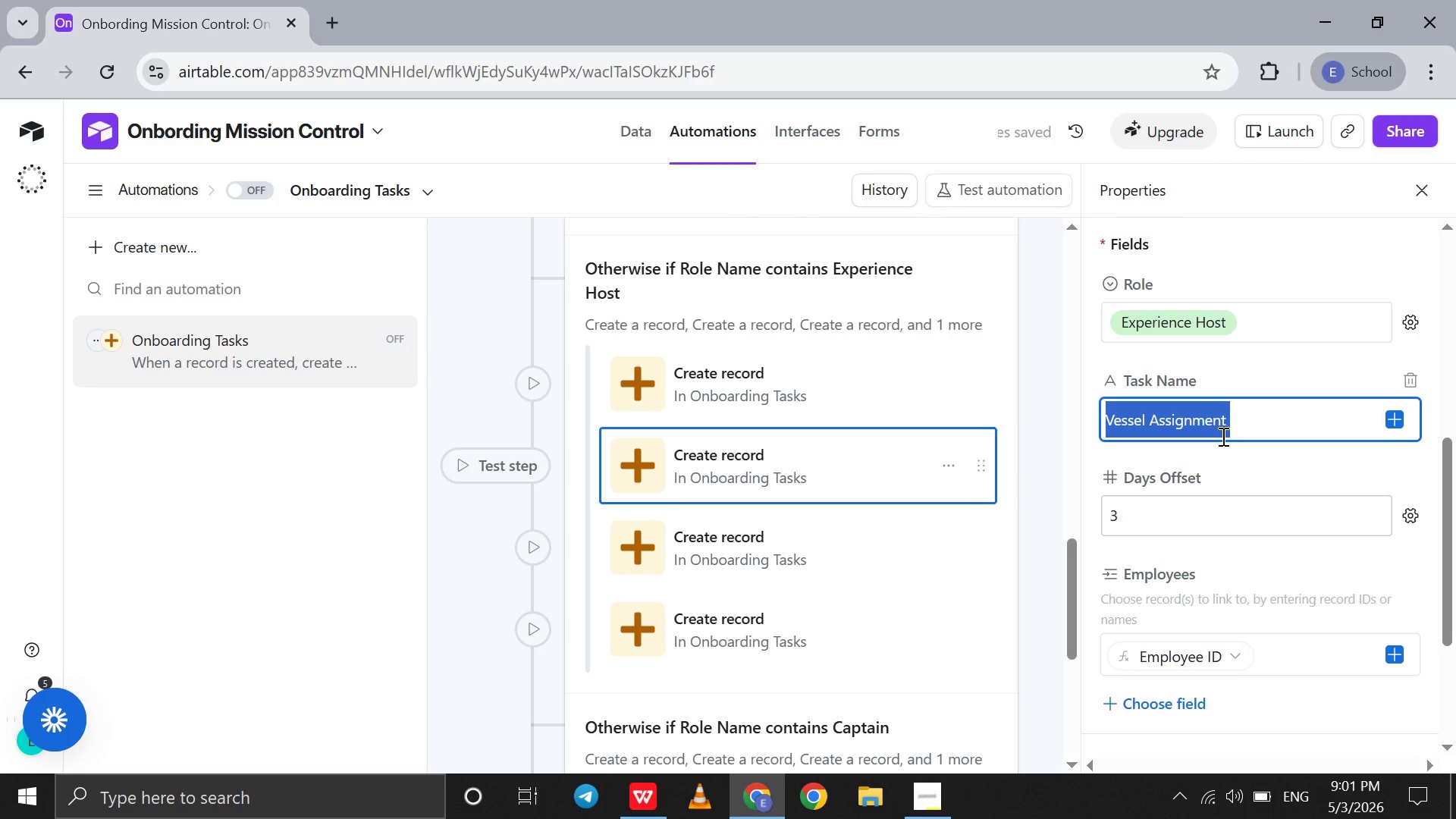 
type(Safety Orientation)
 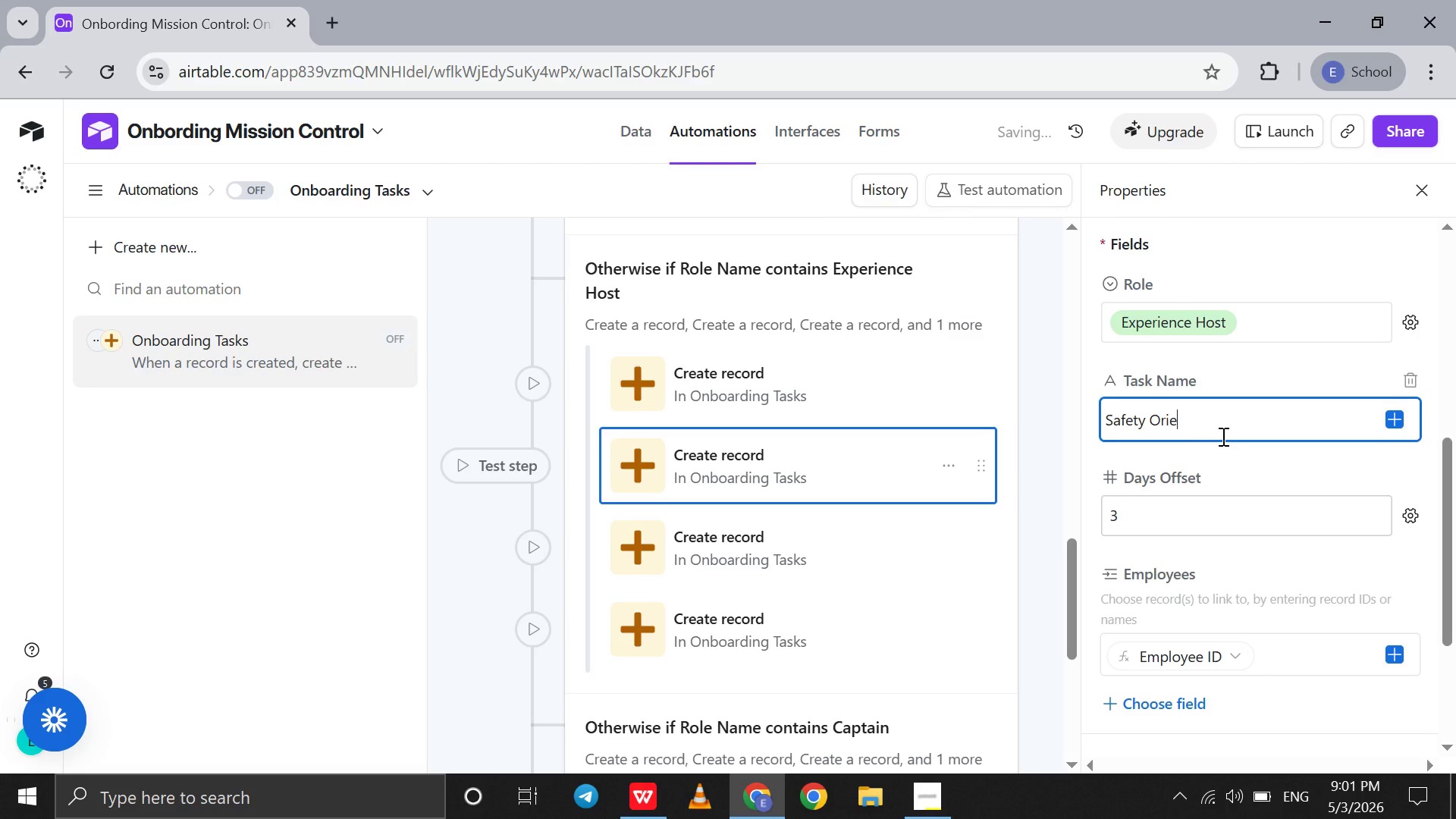 
double_click([1194, 513])
 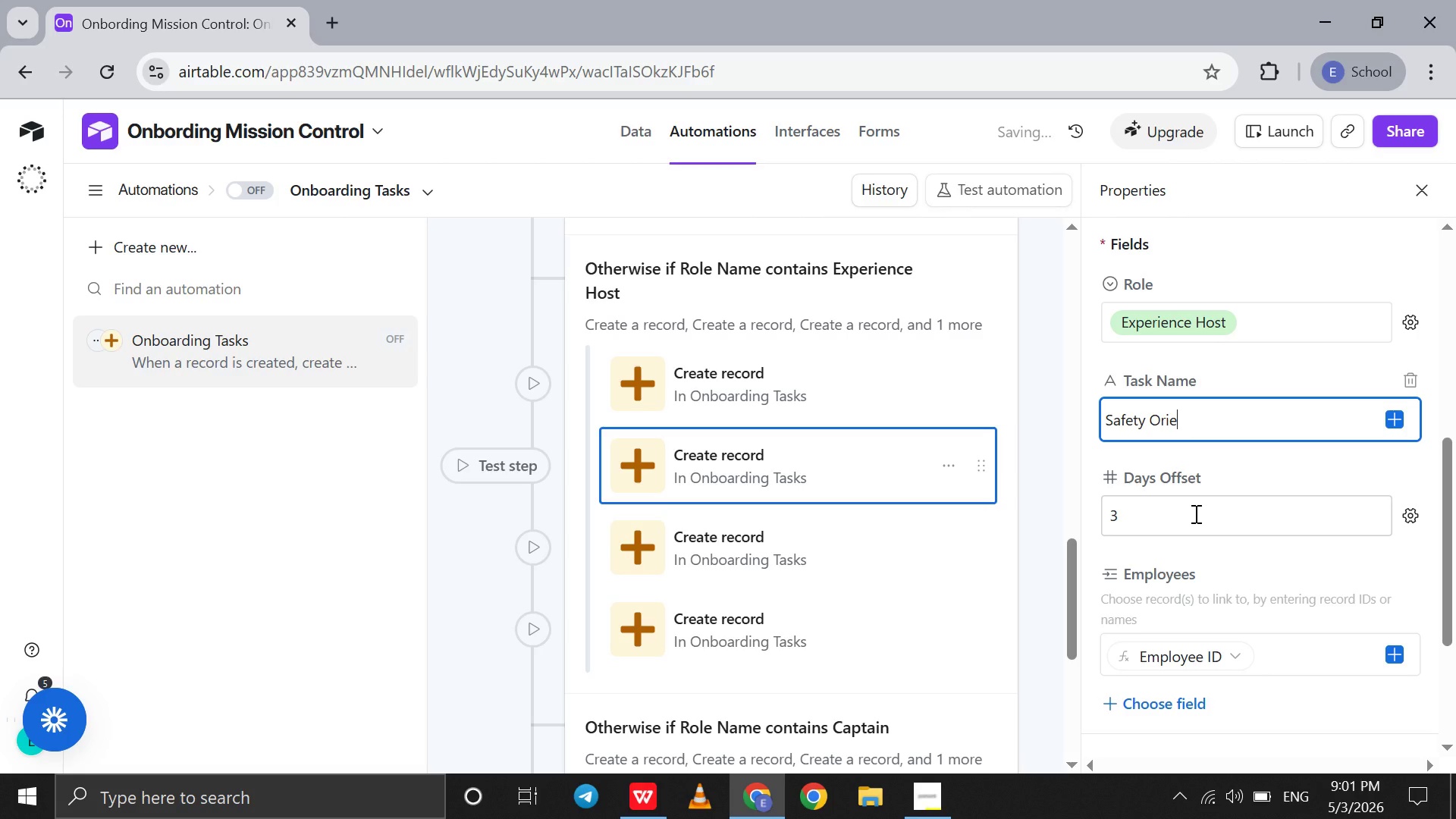 
triple_click([1194, 513])
 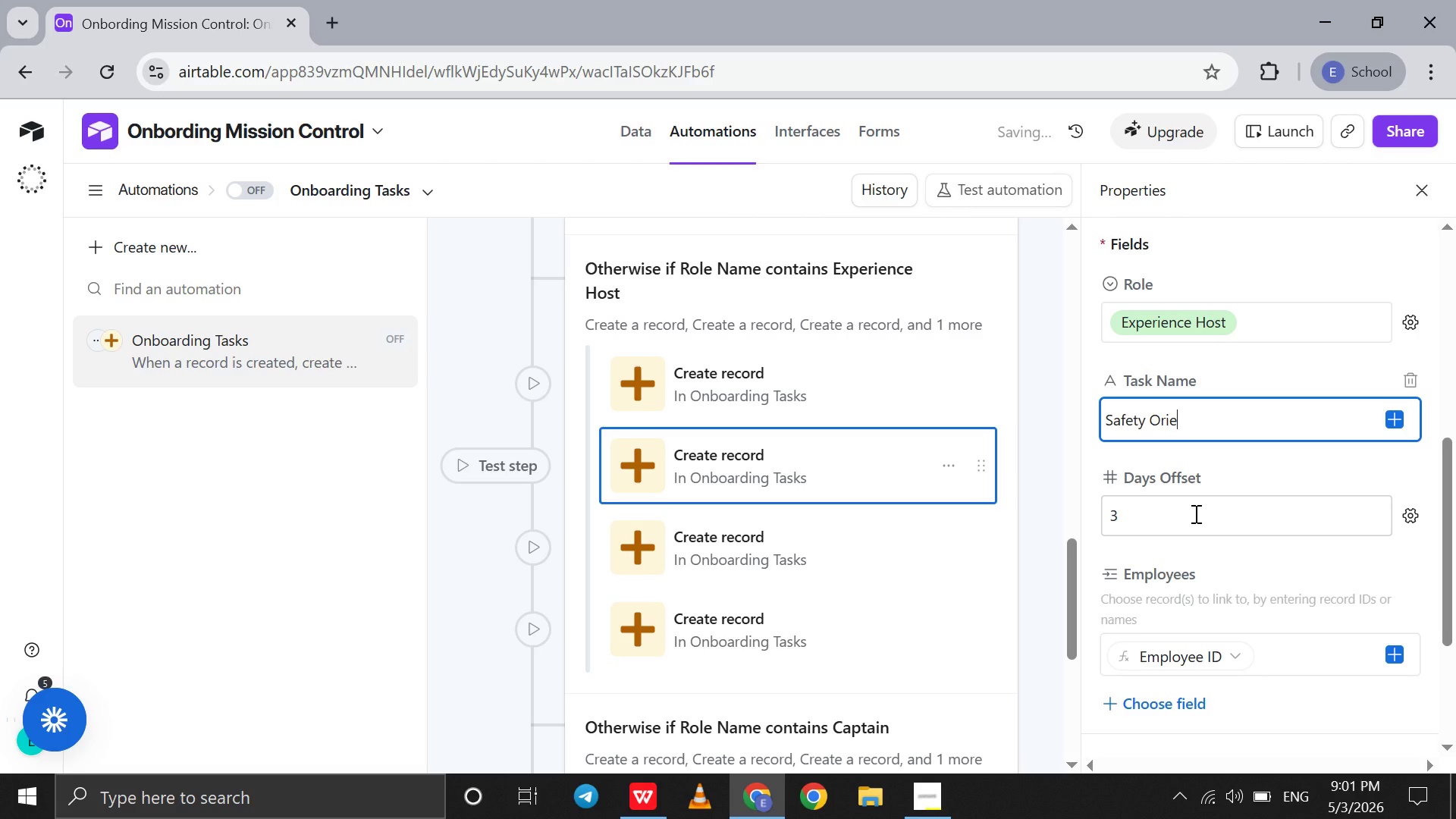 
double_click([1194, 513])
 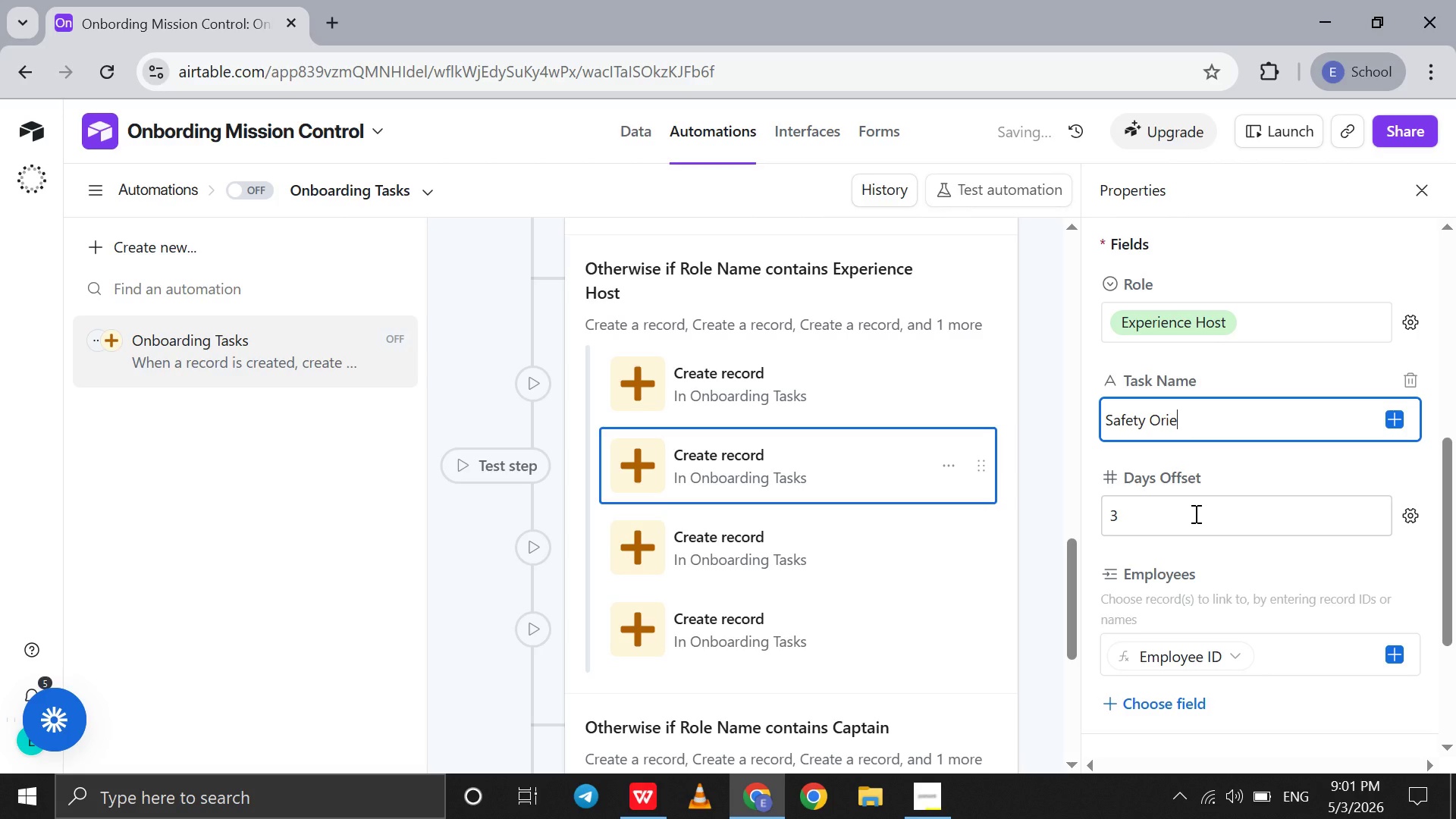 
triple_click([1194, 513])
 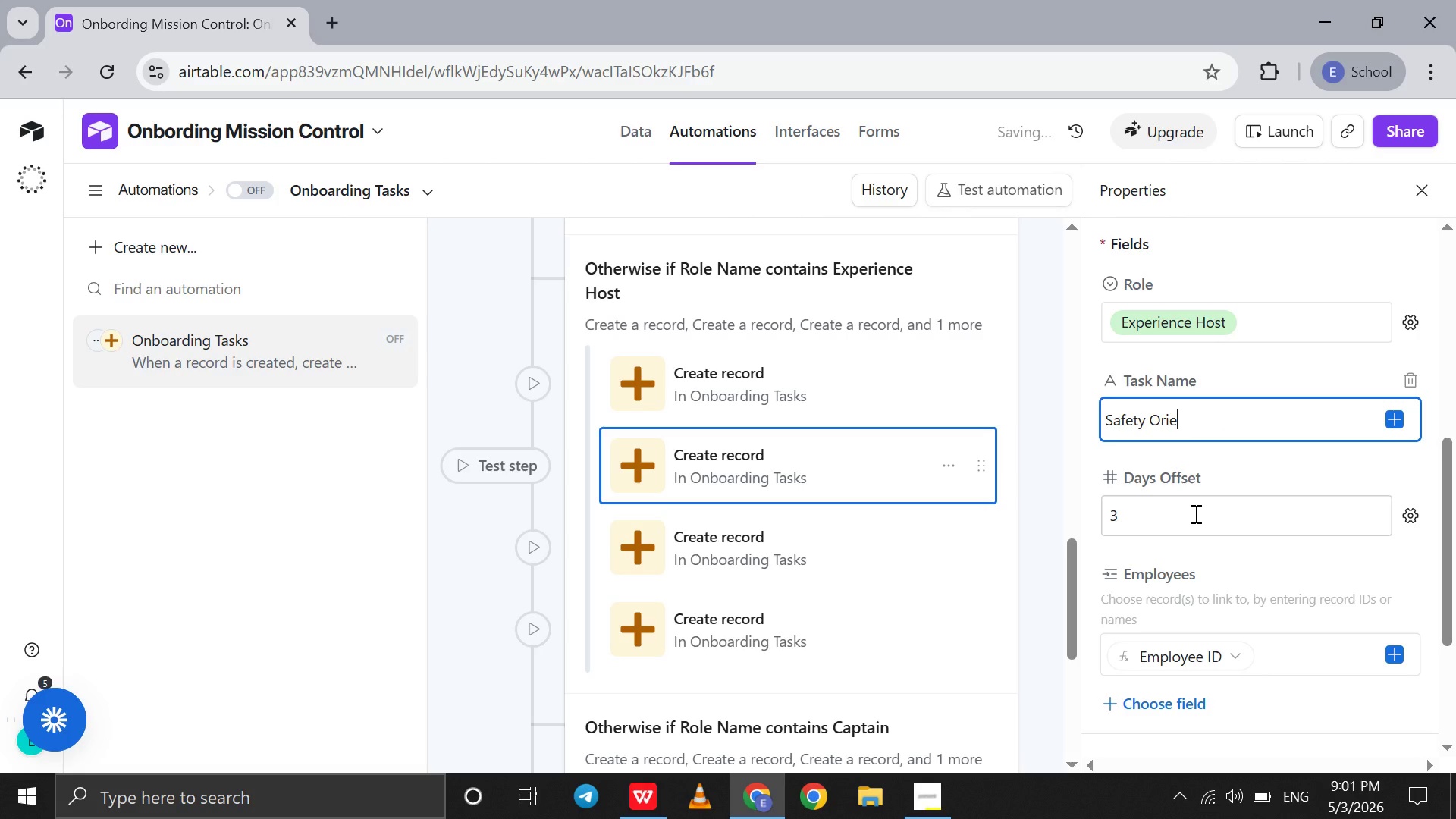 
triple_click([1194, 513])
 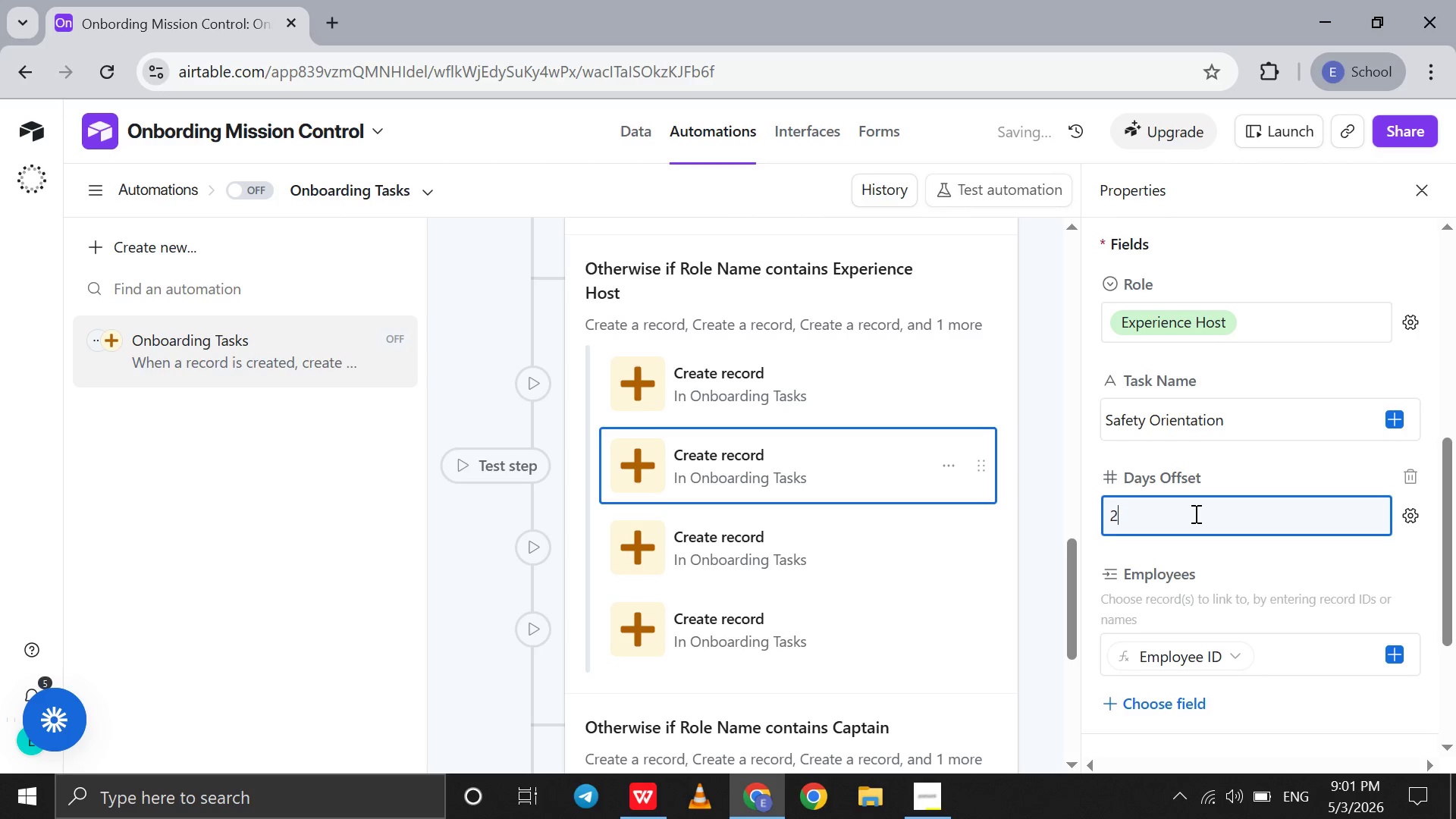 
key(2)
 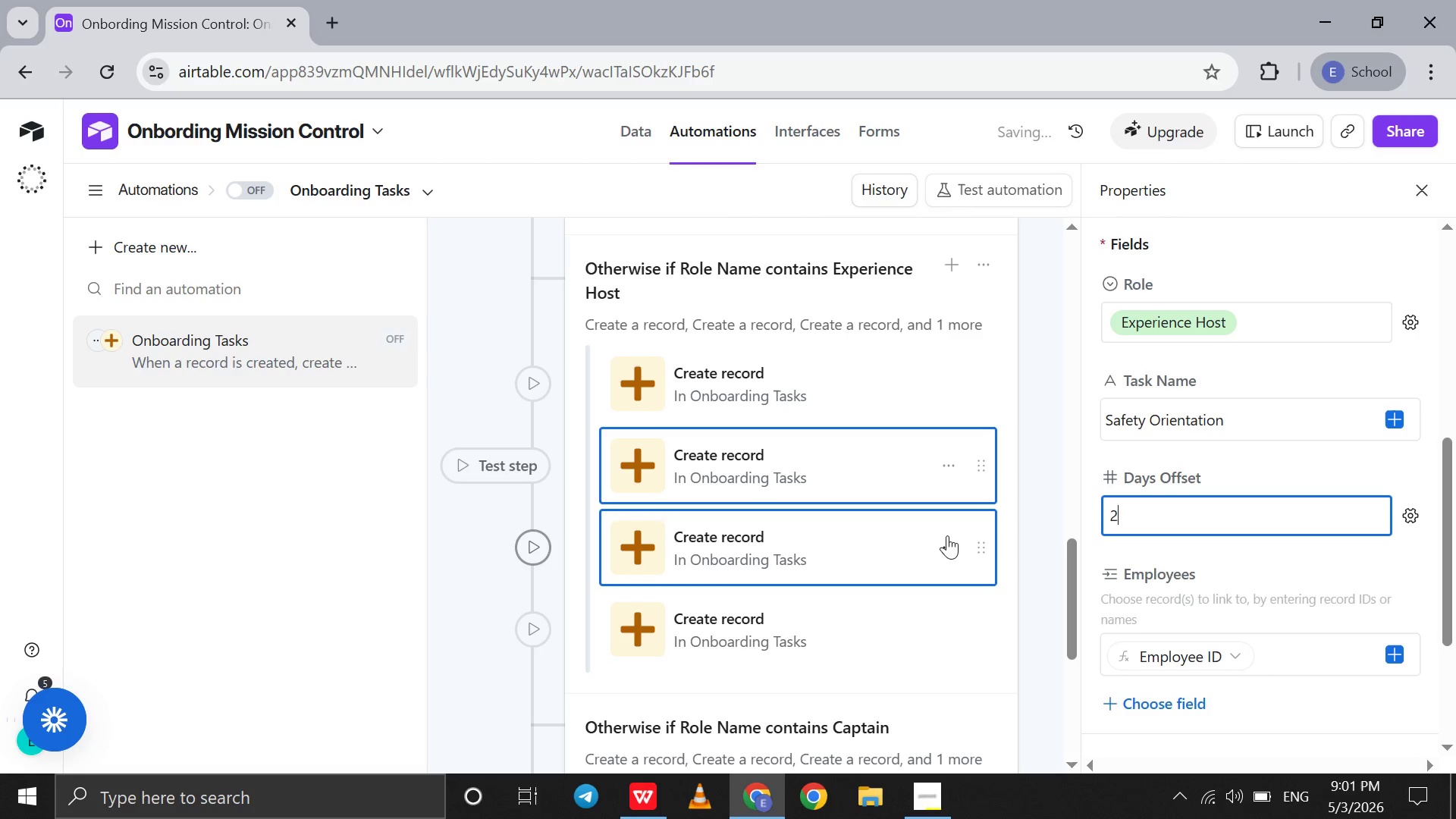 
left_click([946, 537])
 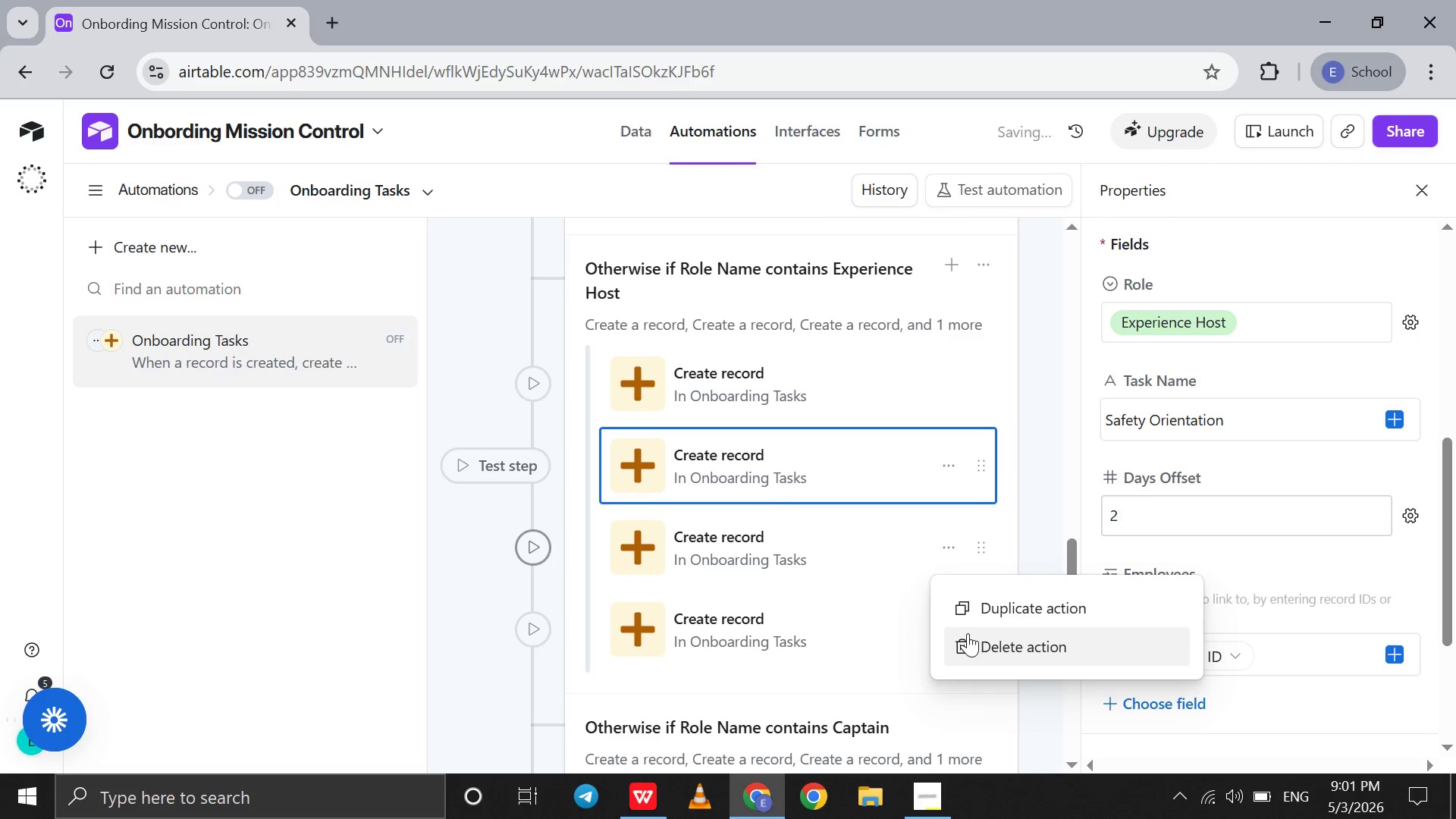 
left_click([968, 633])
 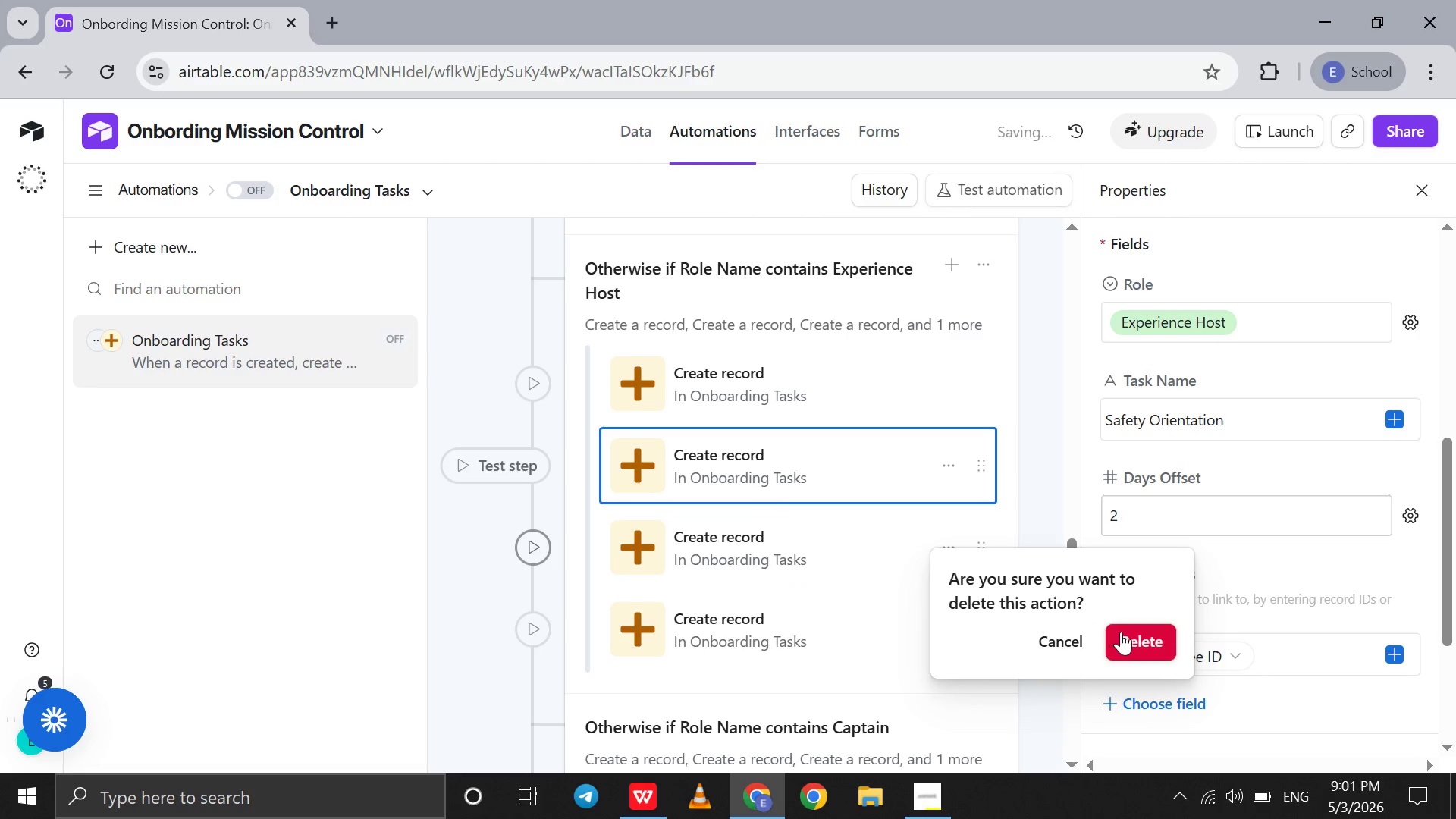 
left_click([1132, 633])
 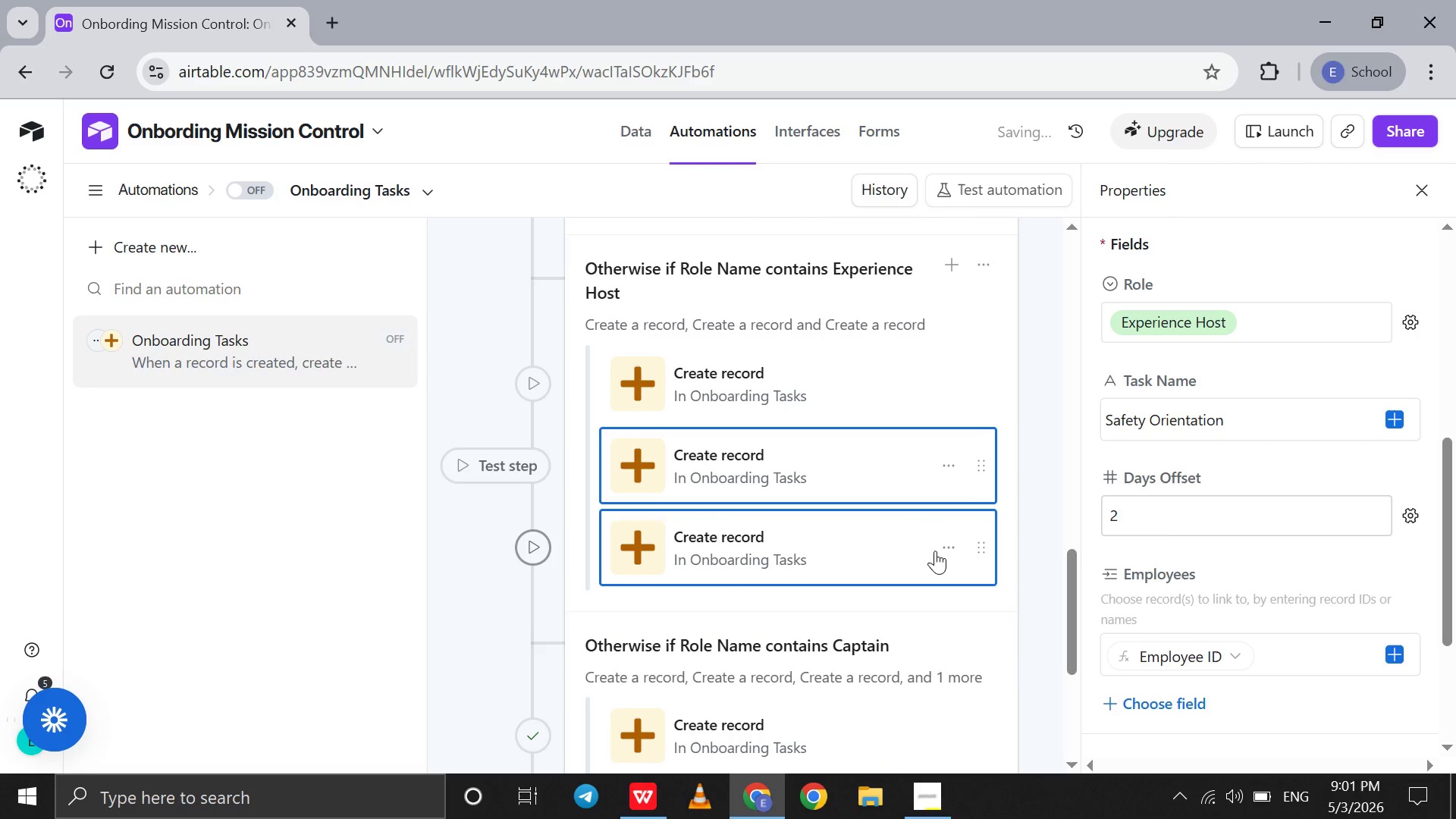 
left_click([937, 533])
 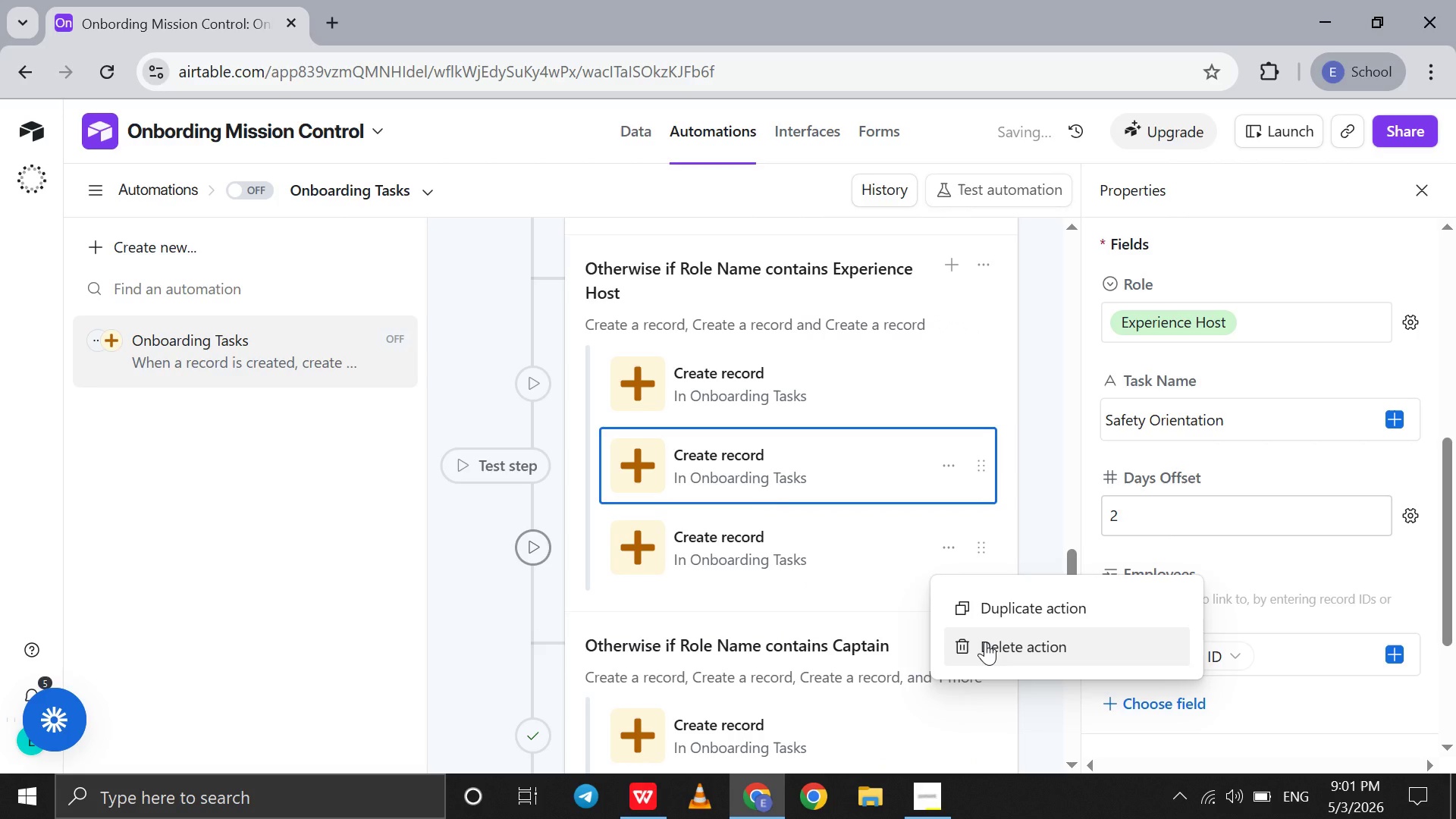 
left_click([985, 642])
 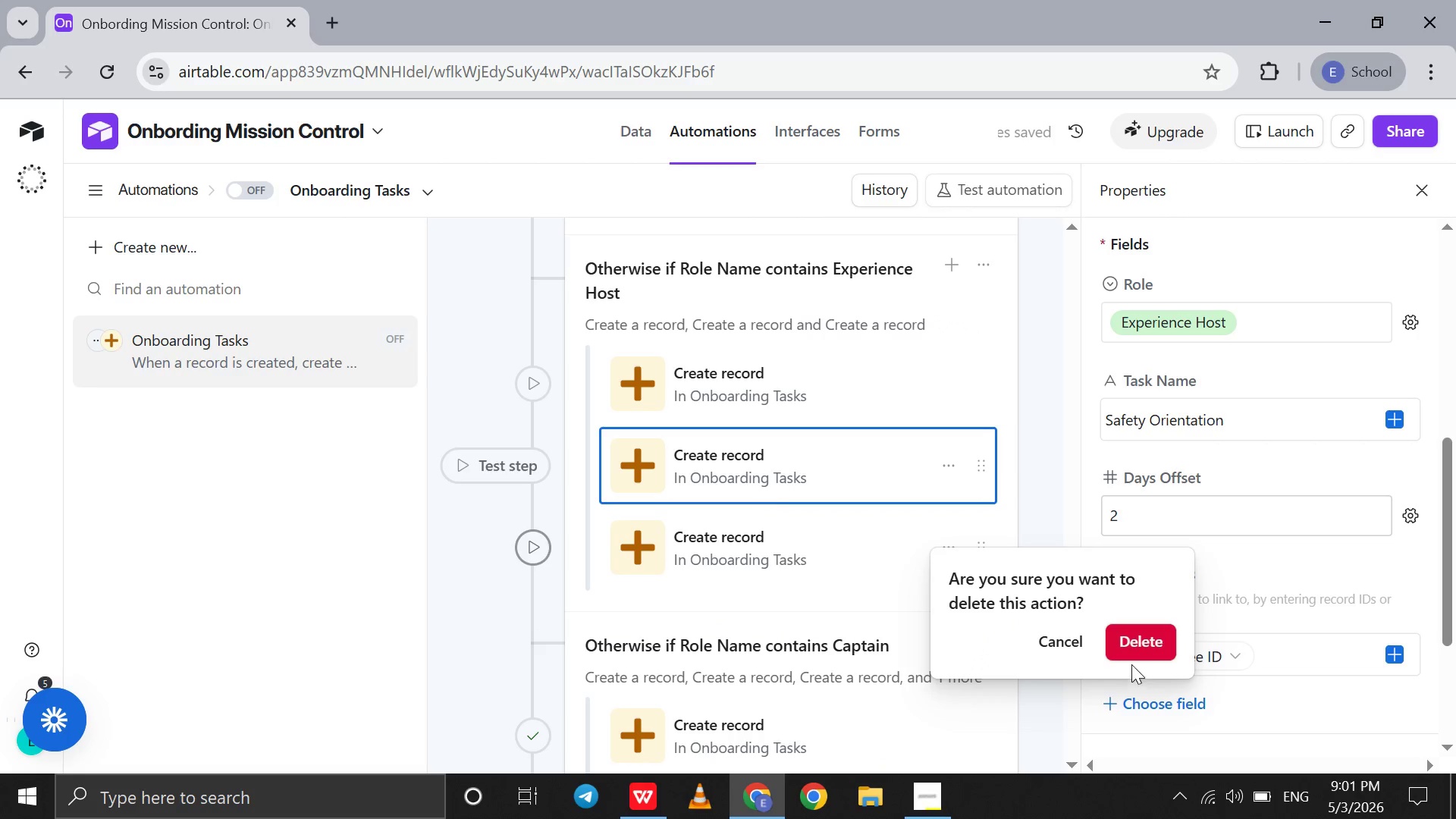 
left_click([1133, 652])
 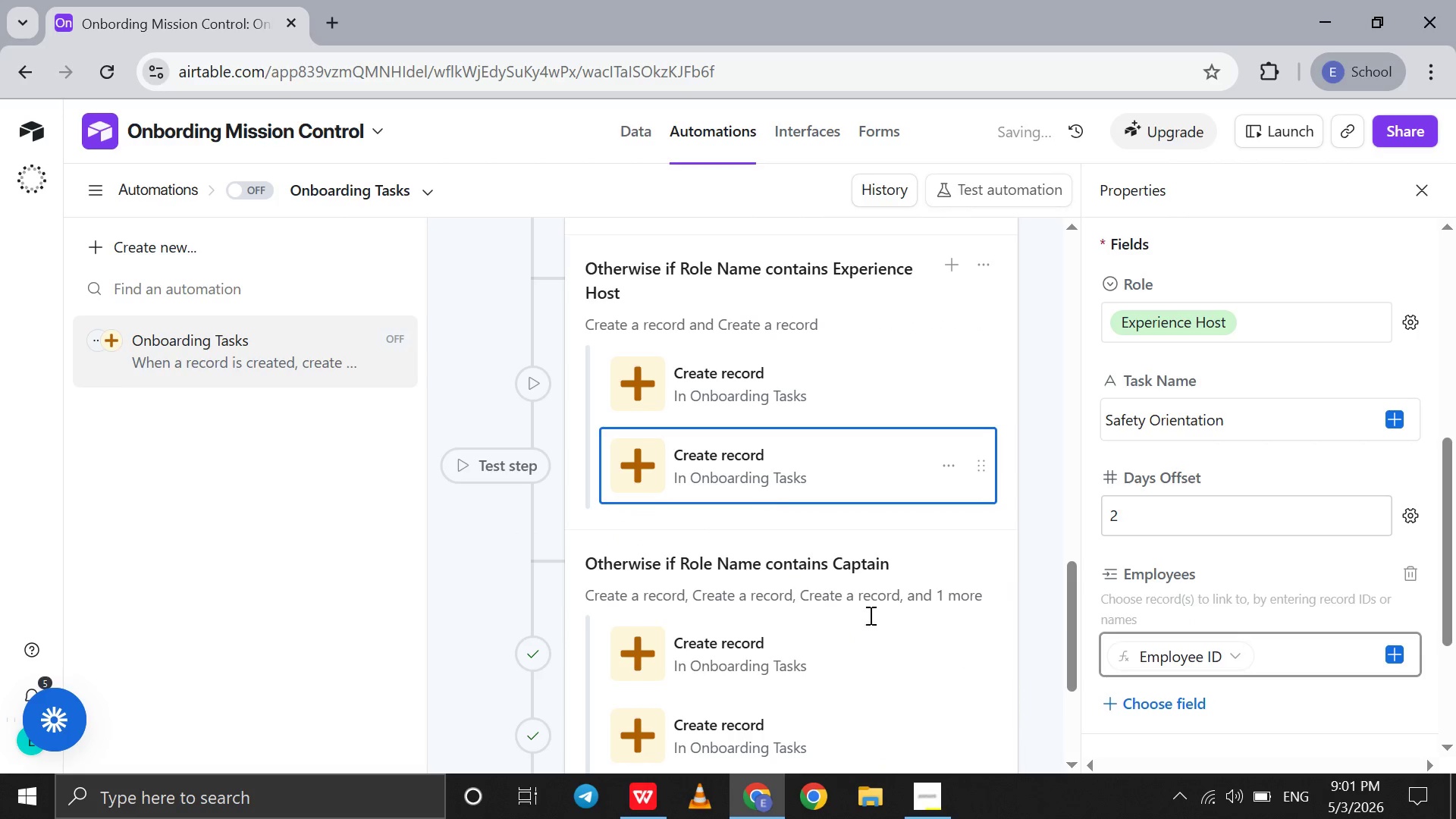 
scroll: coordinate [863, 616], scroll_direction: down, amount: 12.0
 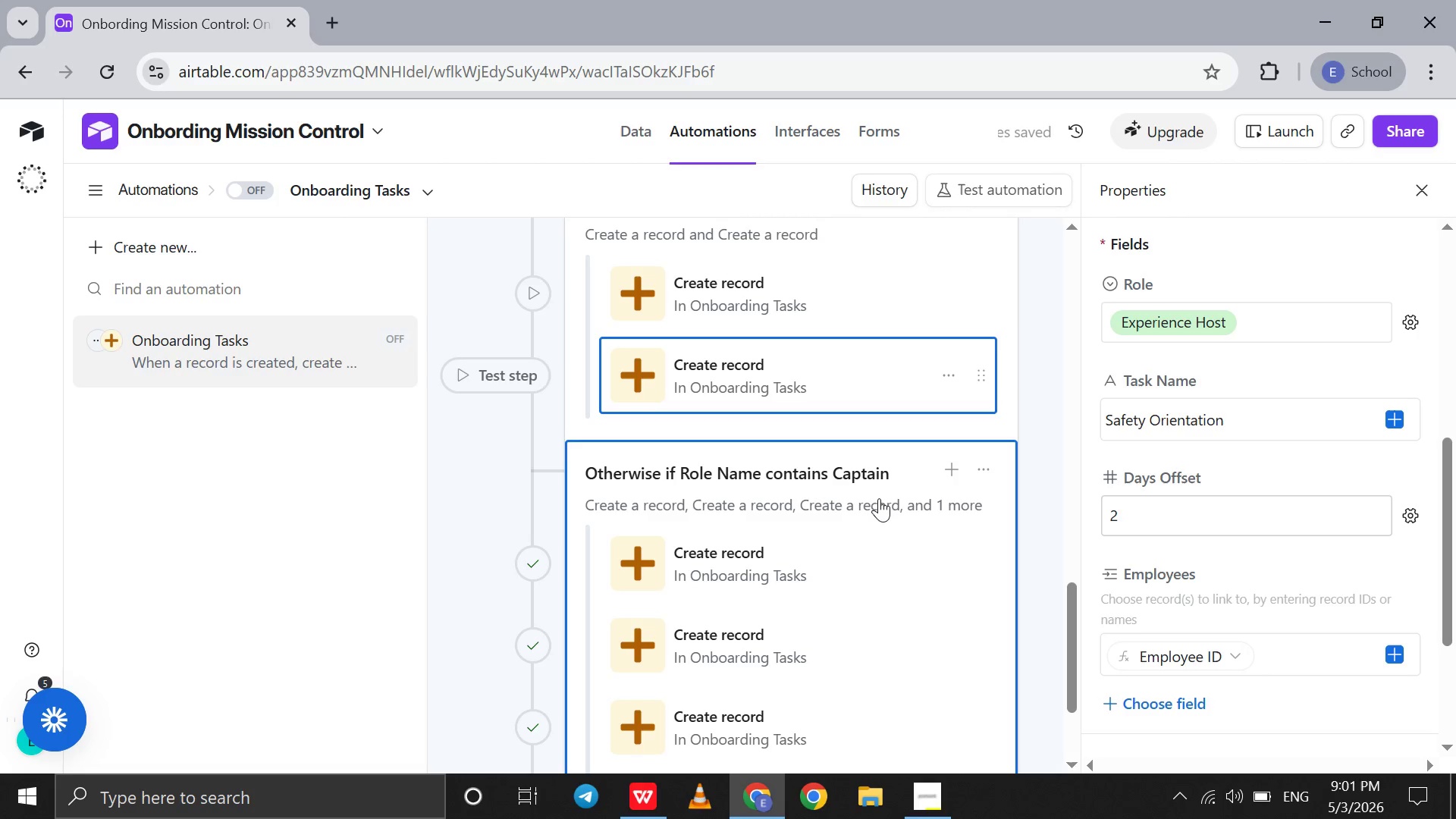 
left_click([879, 498])
 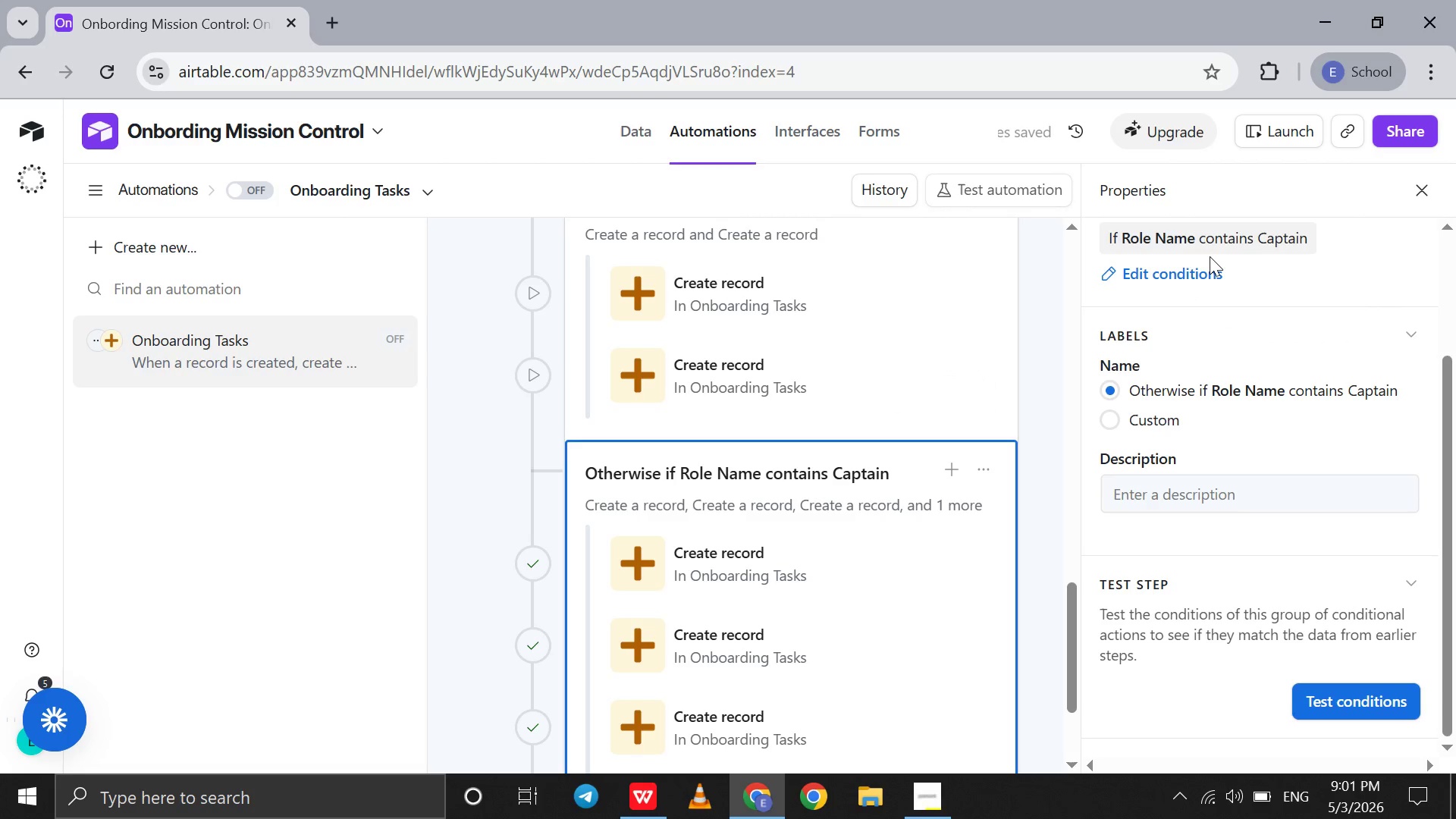 
left_click([1200, 262])
 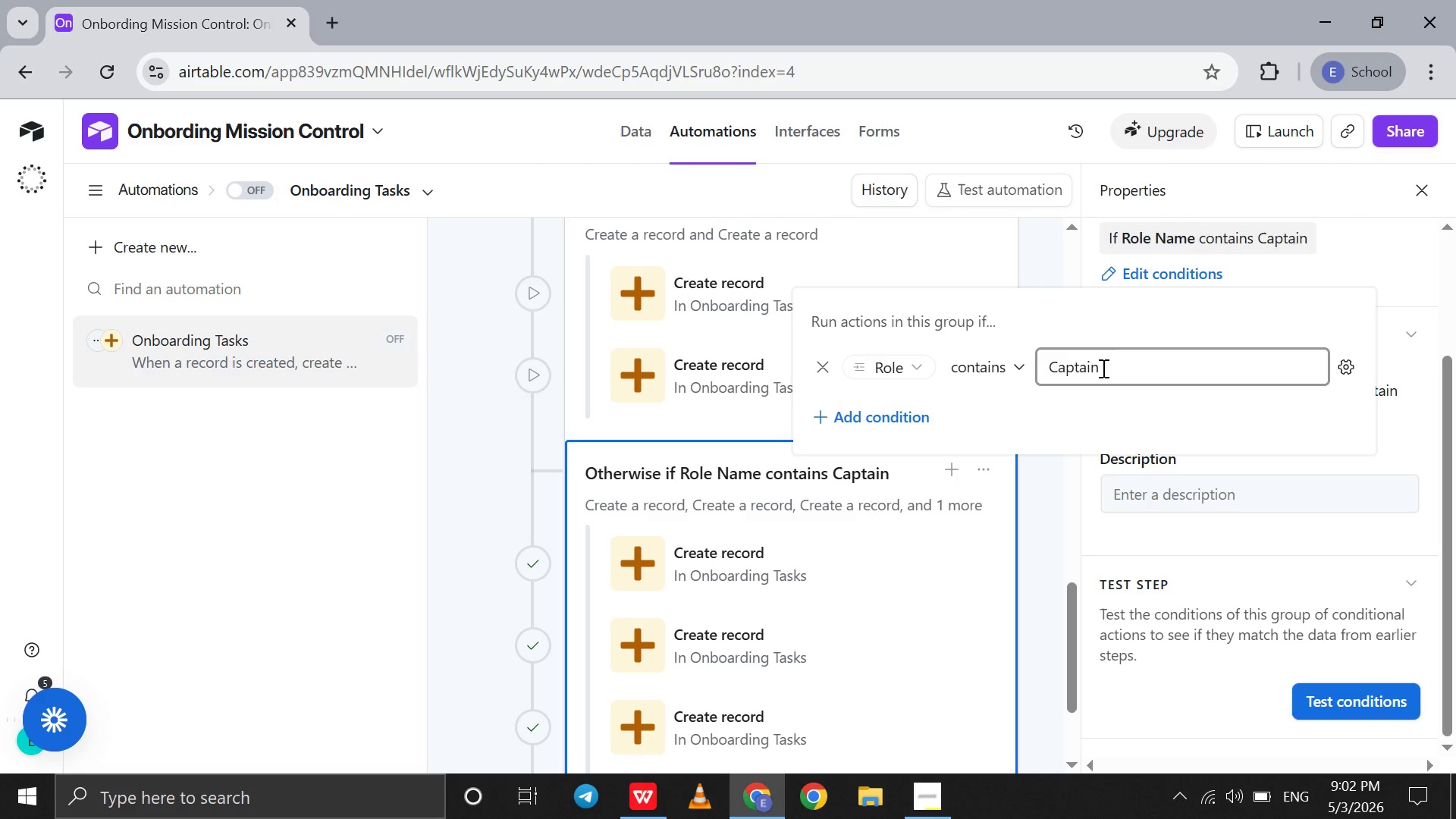 
double_click([1102, 368])
 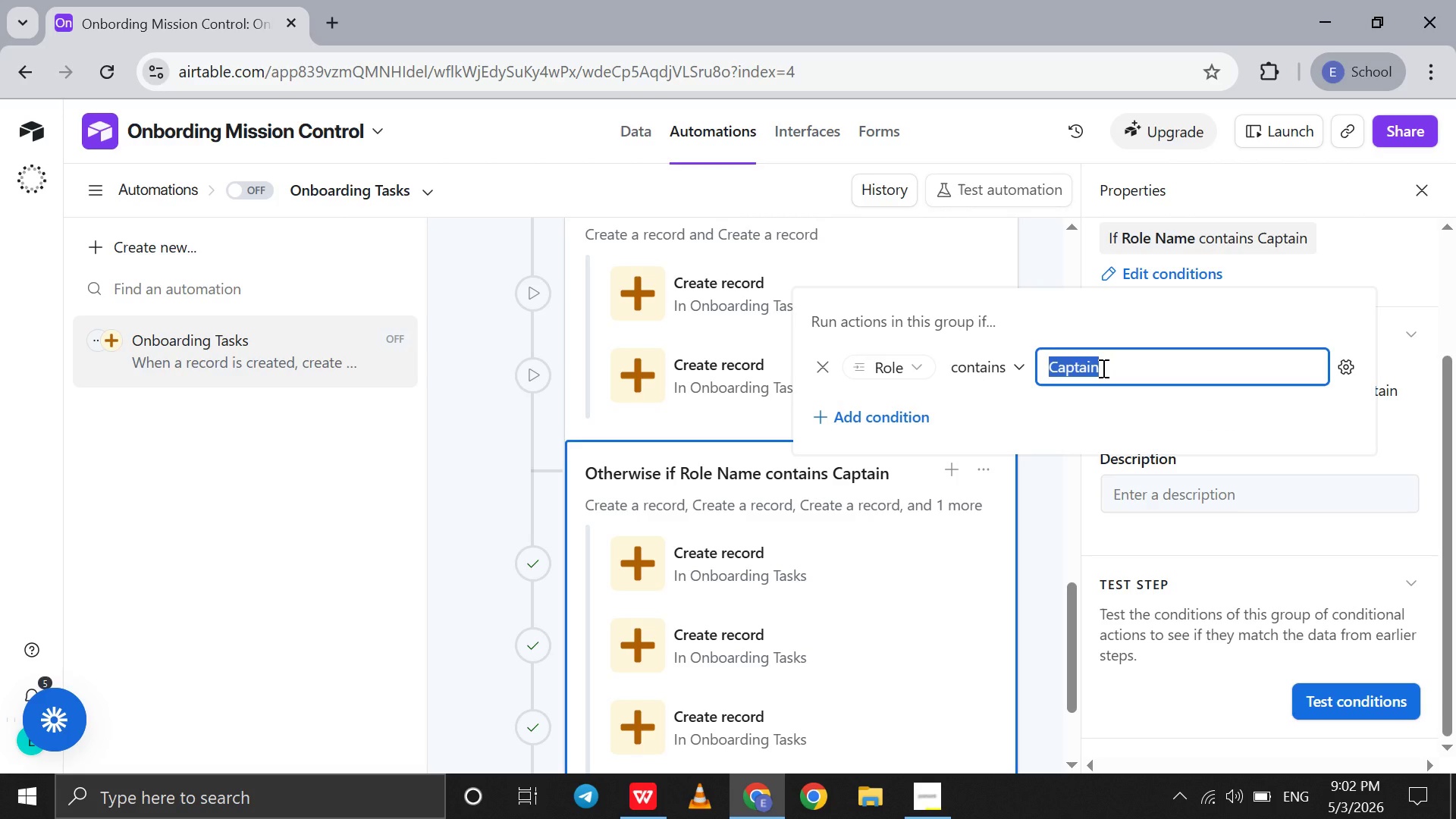 
triple_click([1102, 368])
 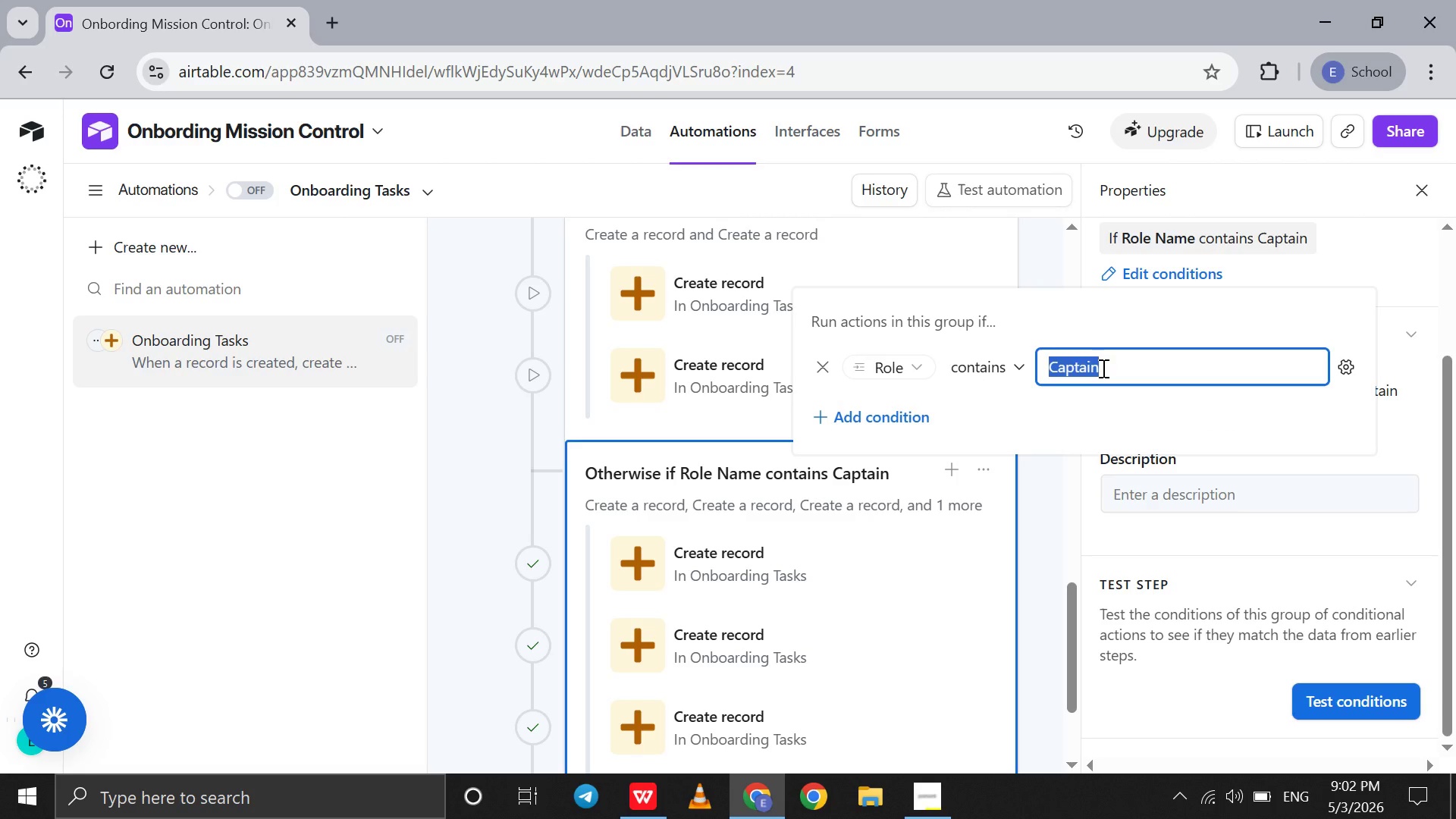 
type(Admin)
 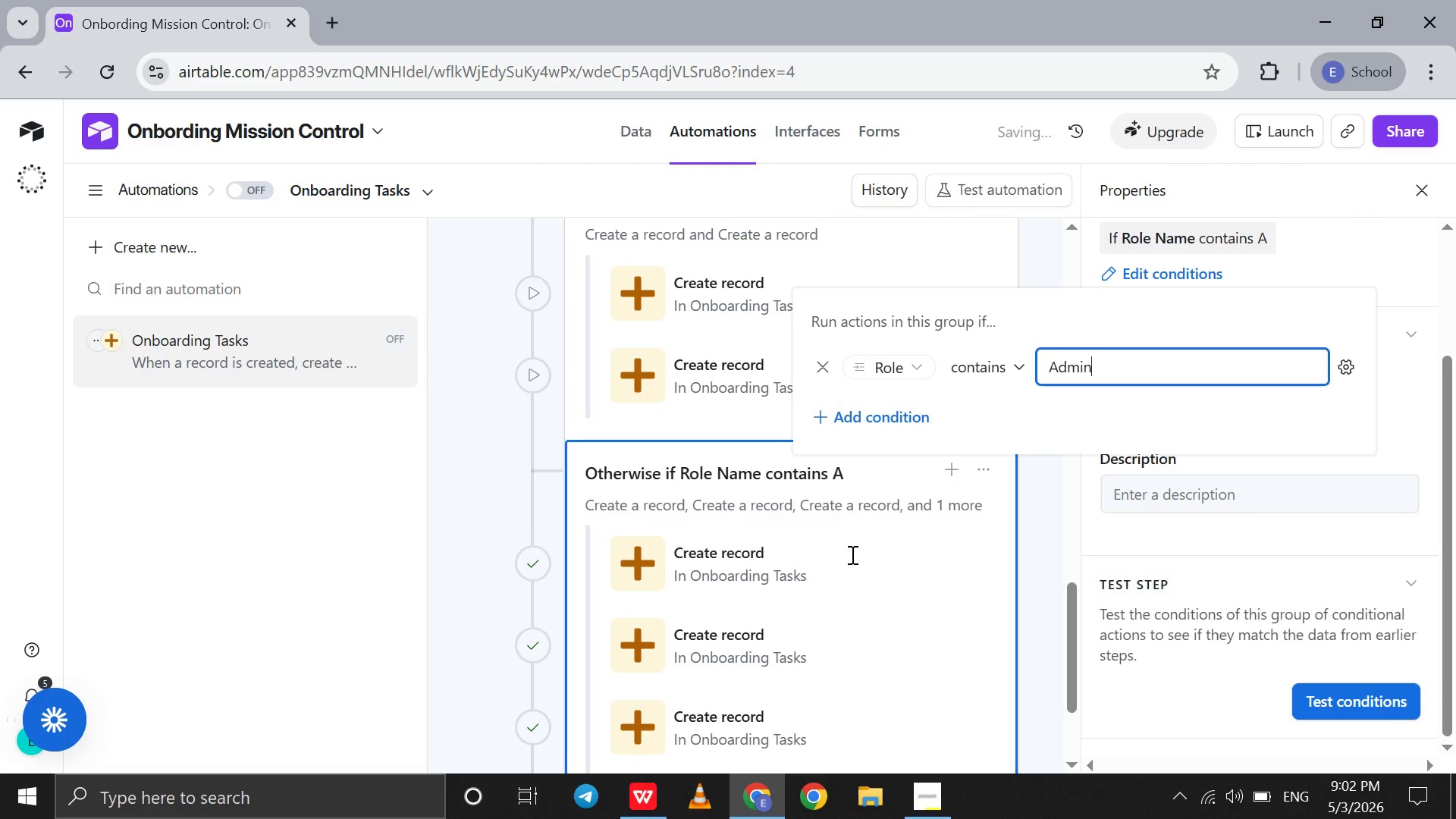 
left_click([844, 560])
 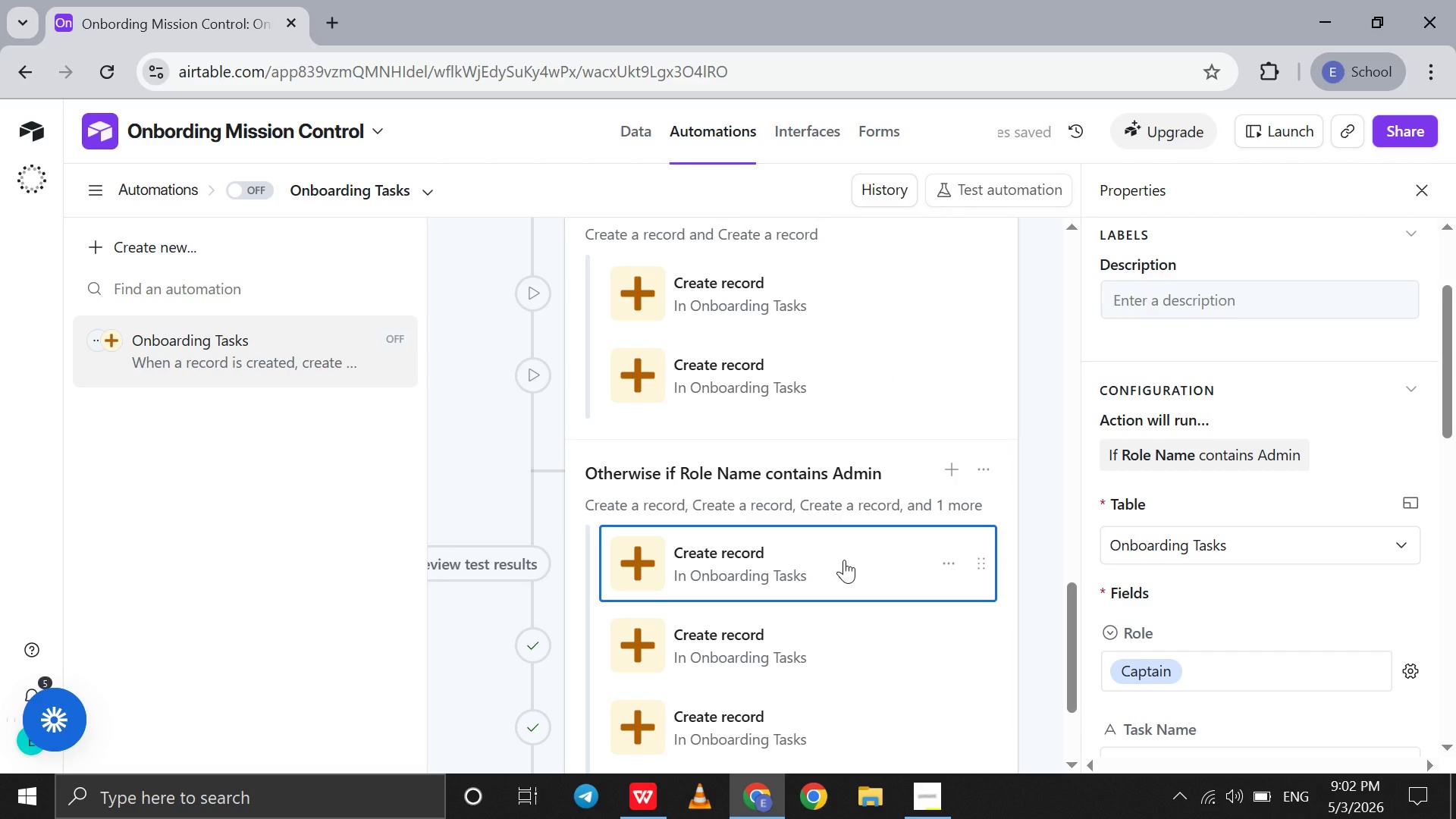 
scroll: coordinate [1178, 436], scroll_direction: down, amount: 4.0
 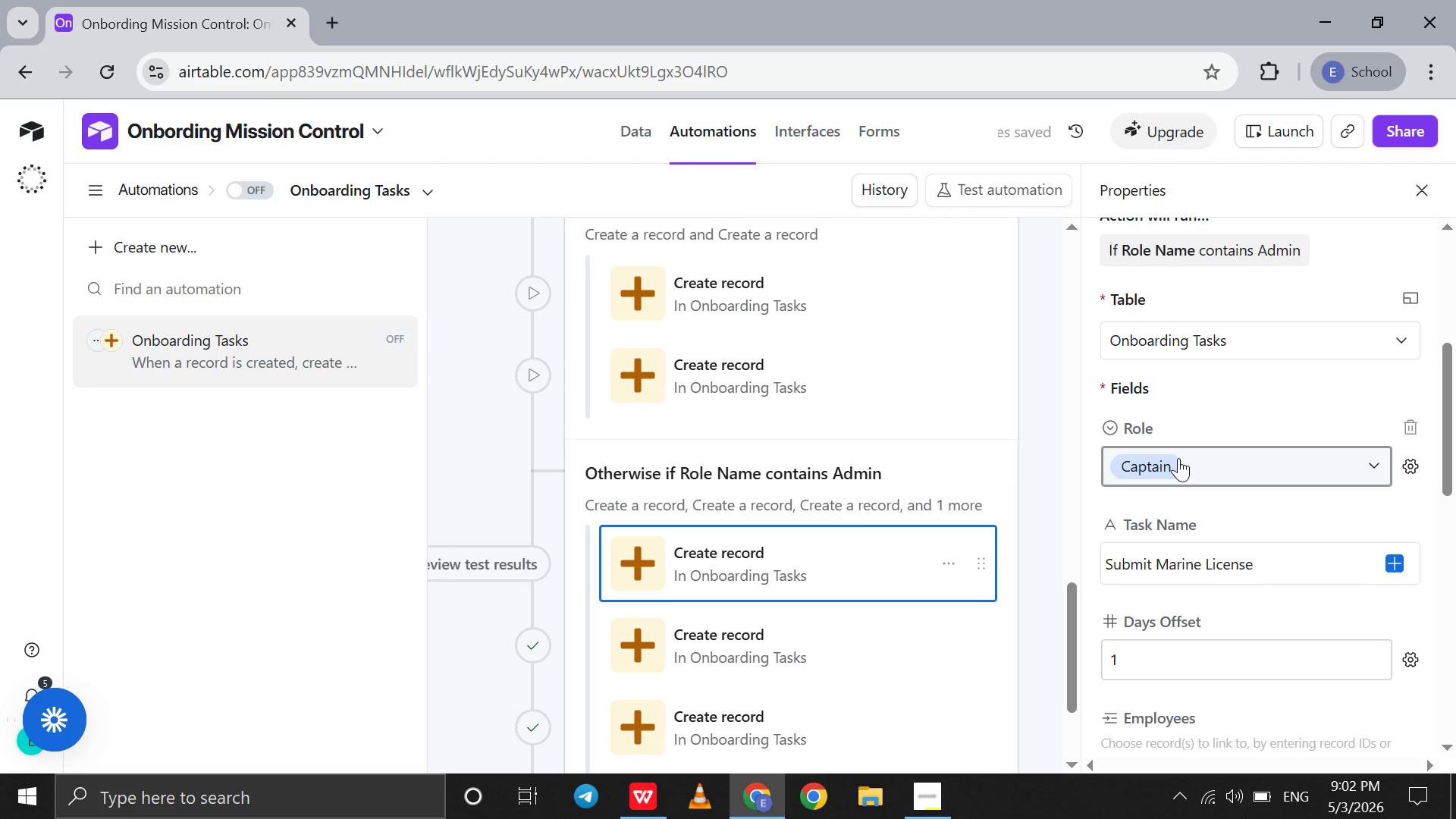 
left_click([1178, 458])
 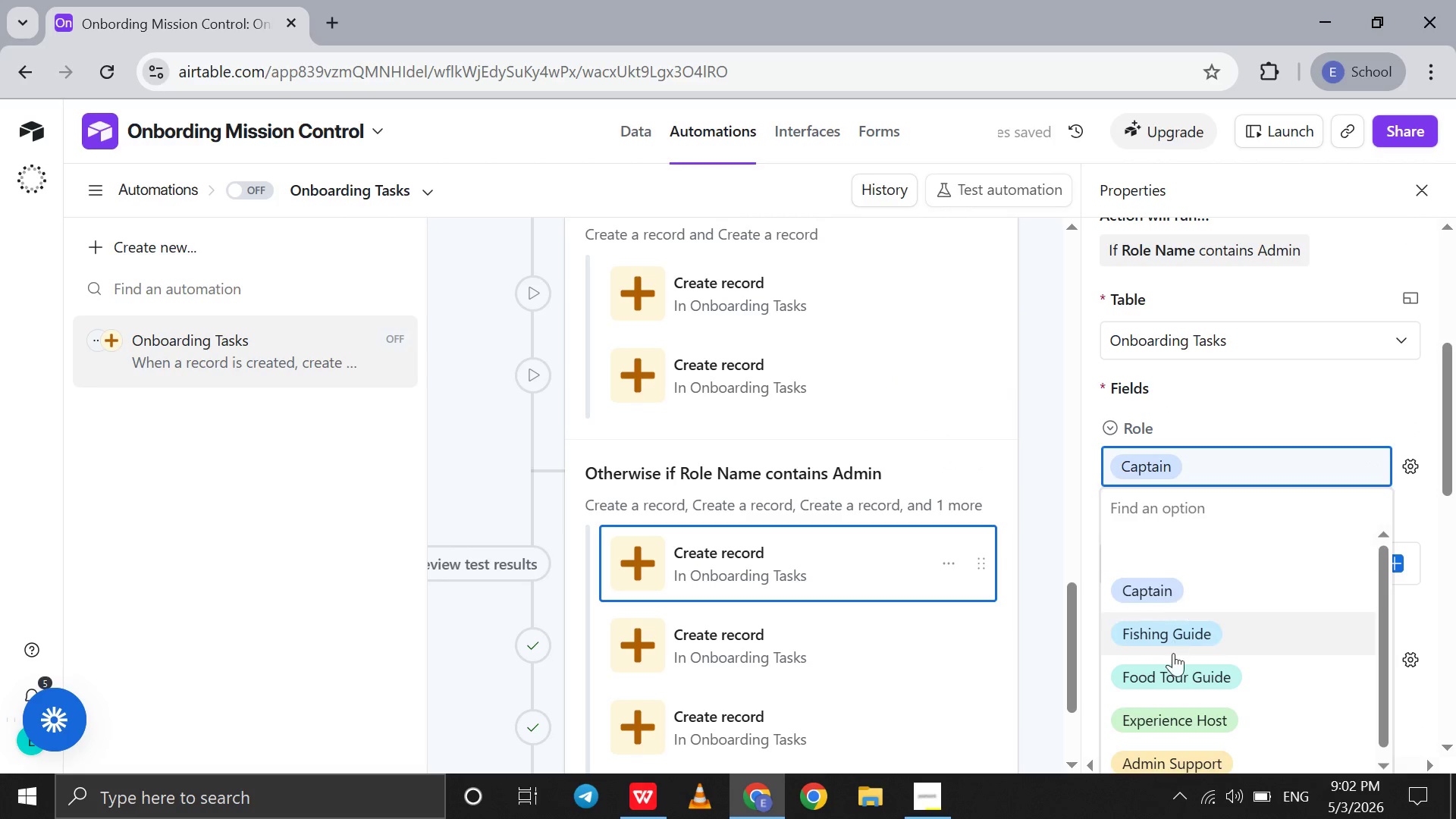 
scroll: coordinate [1173, 653], scroll_direction: down, amount: 7.0
 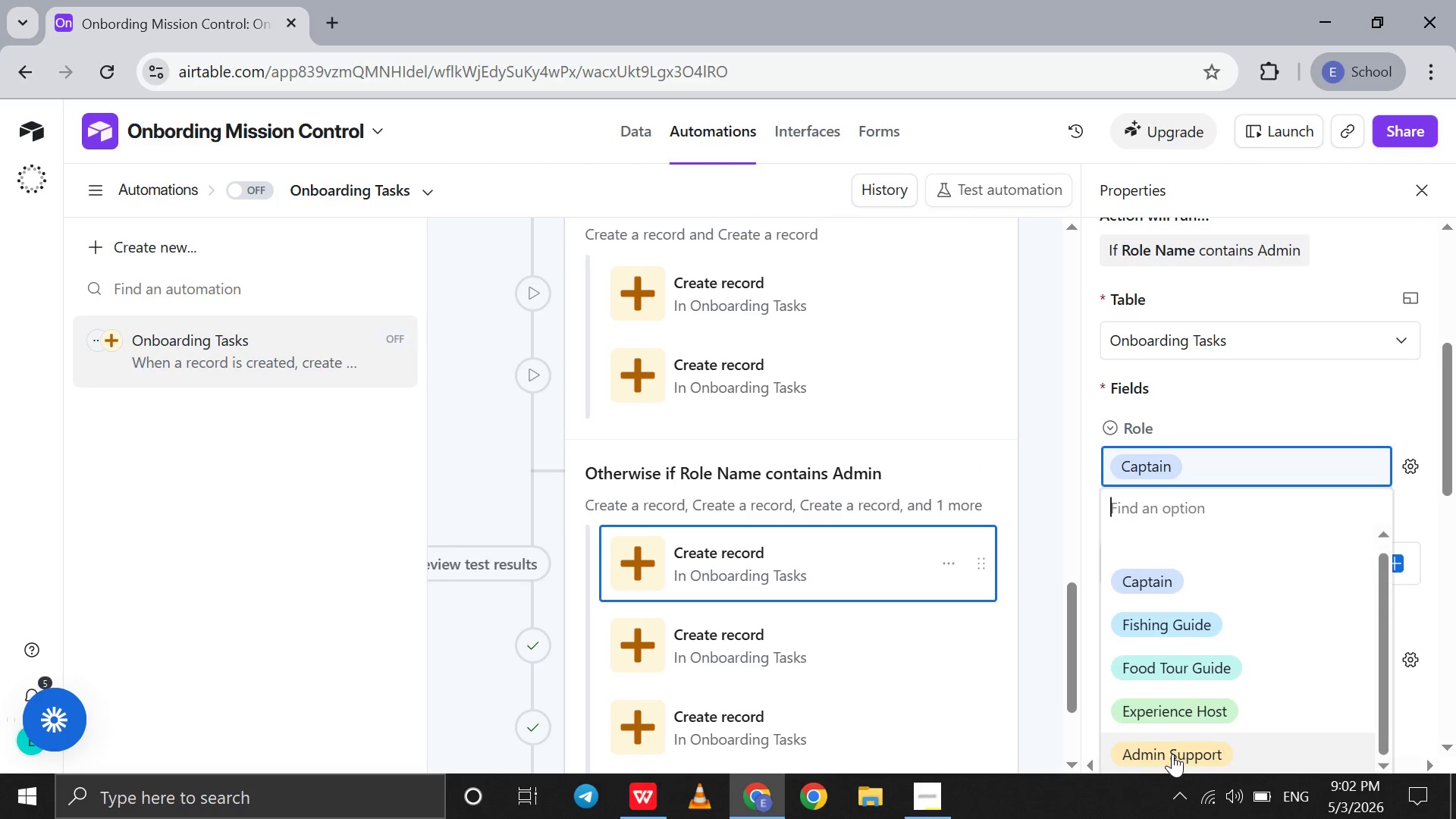 
left_click([1172, 754])
 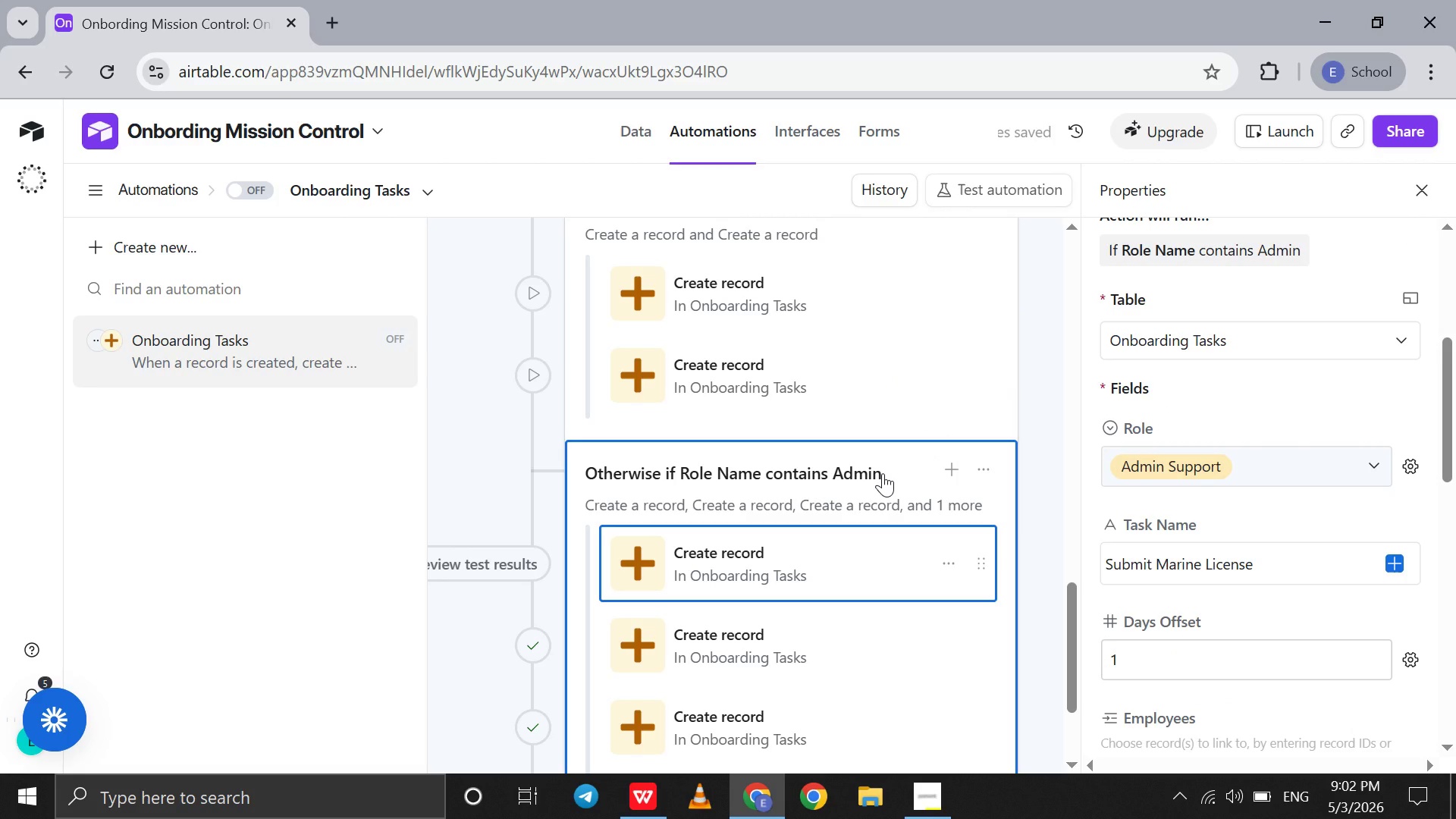 
double_click([883, 473])
 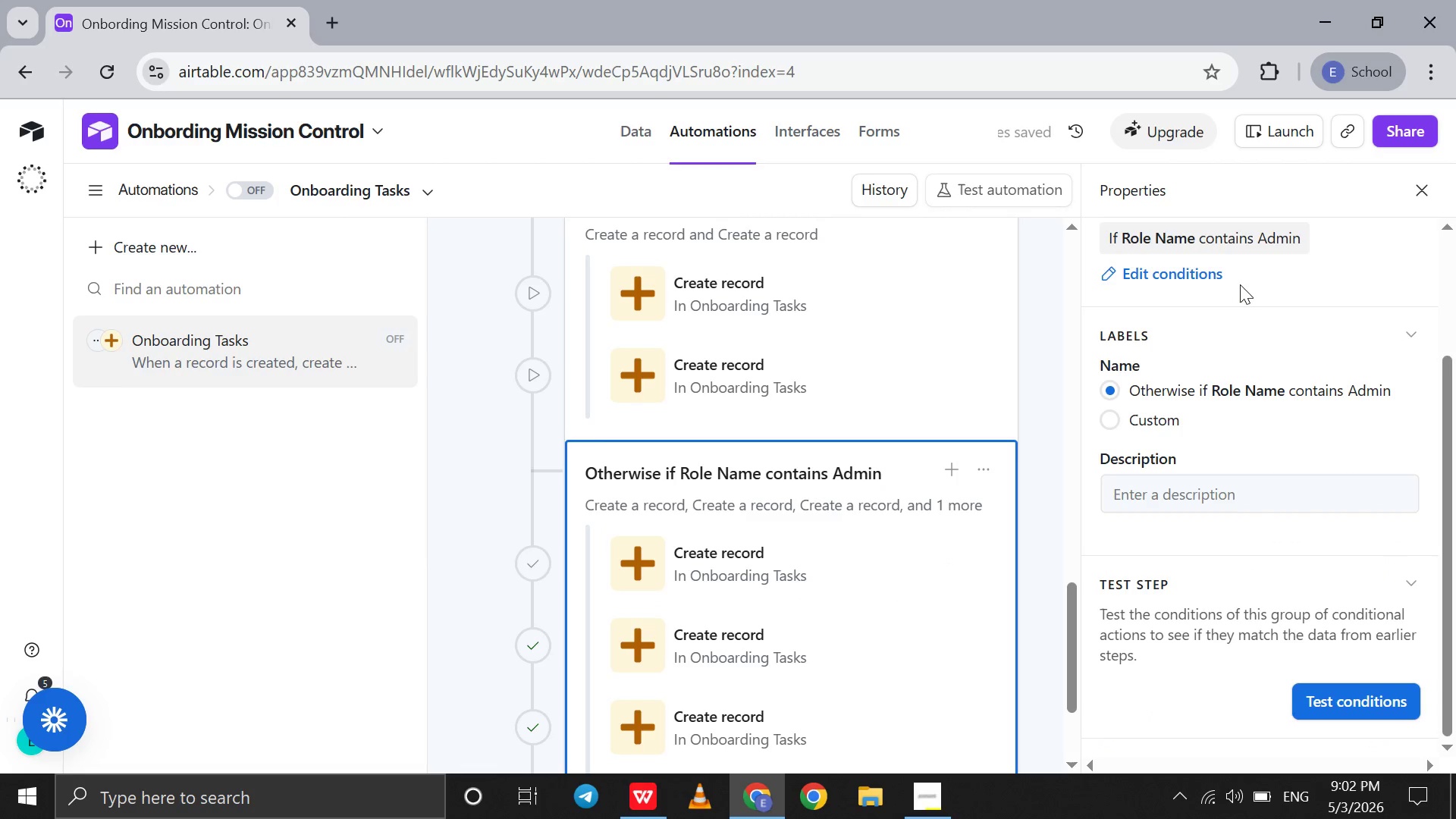 
left_click([1196, 275])
 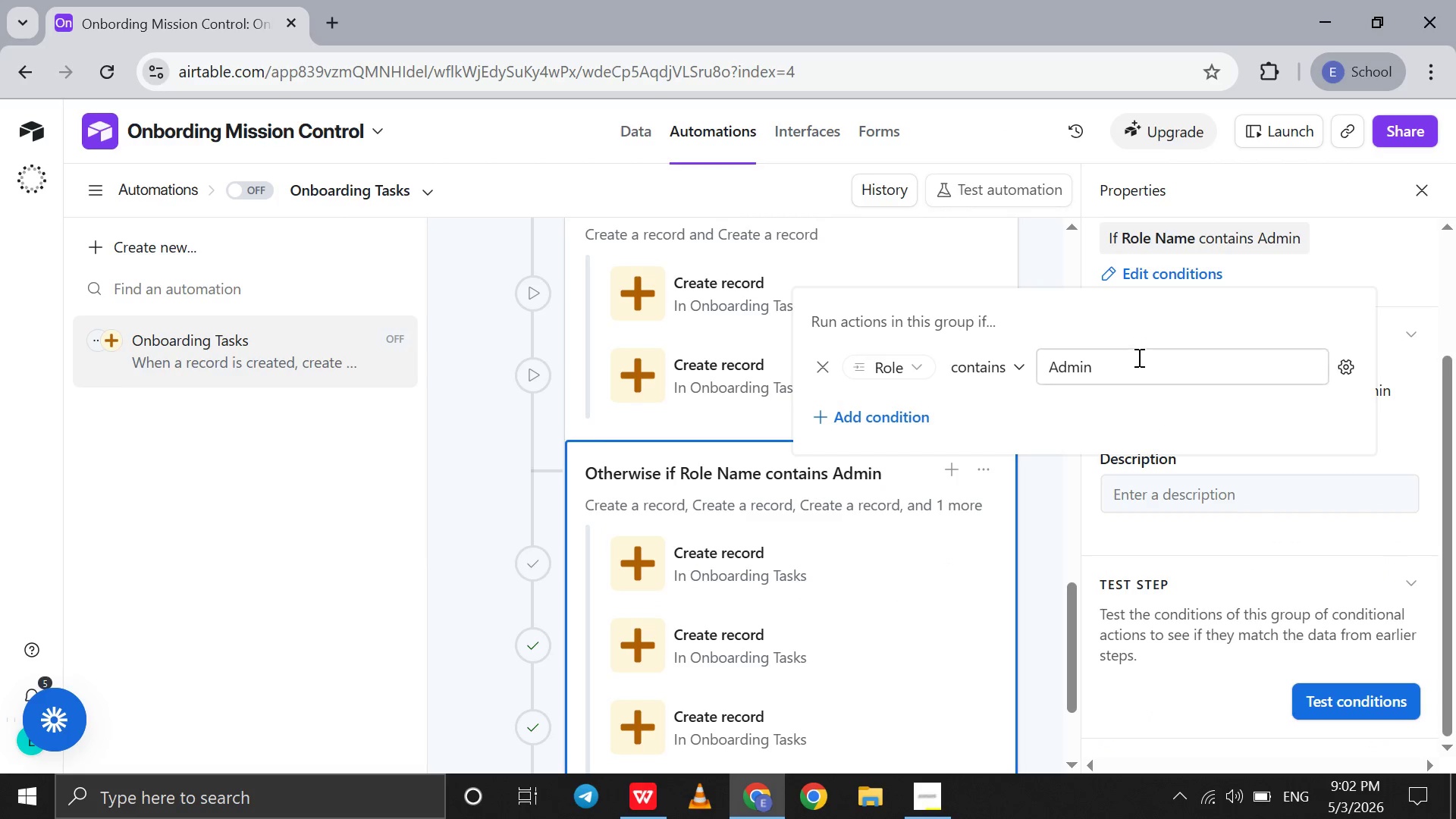 
left_click([1138, 357])
 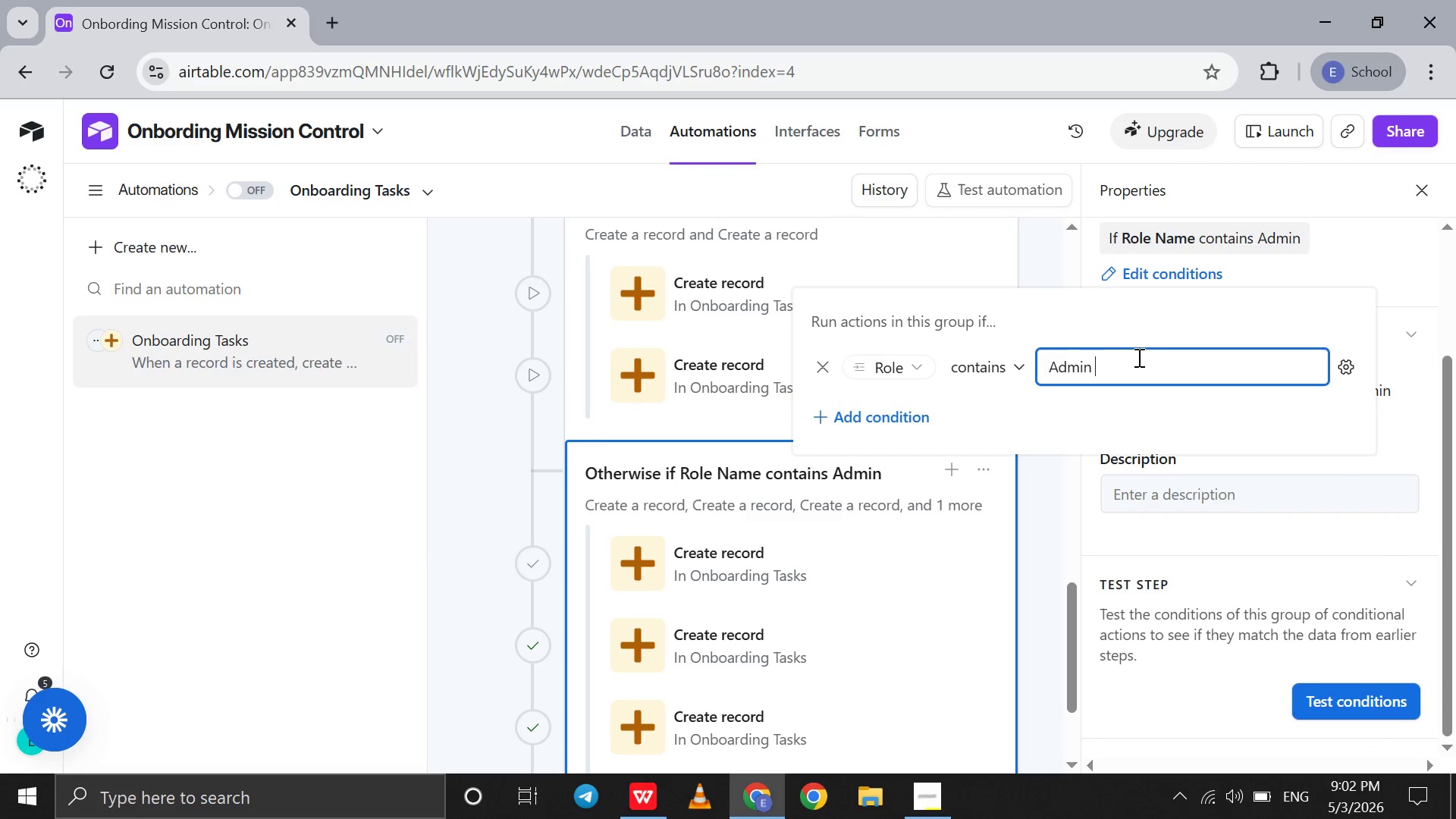 
type( Support)
 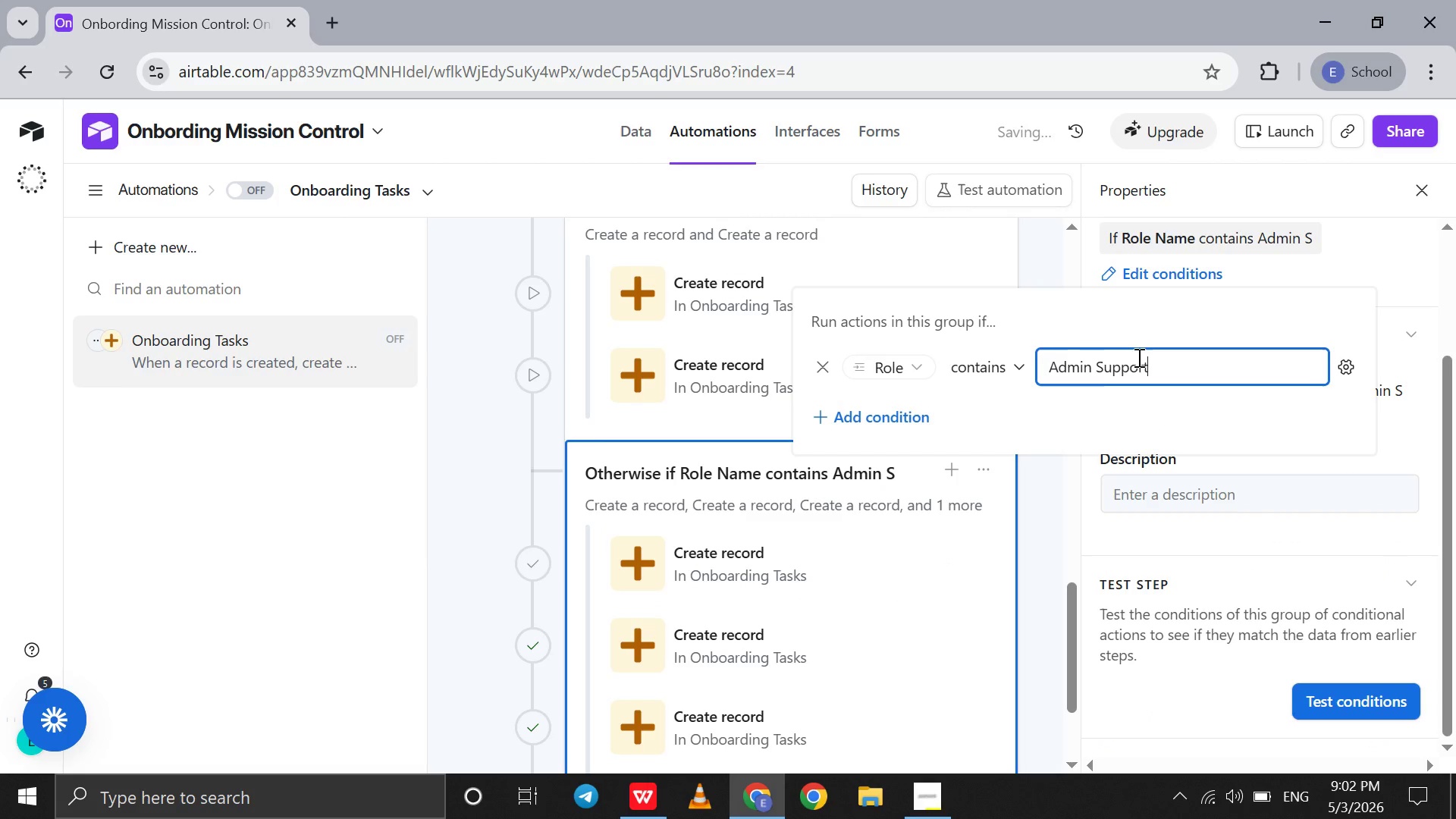 
left_click([818, 592])
 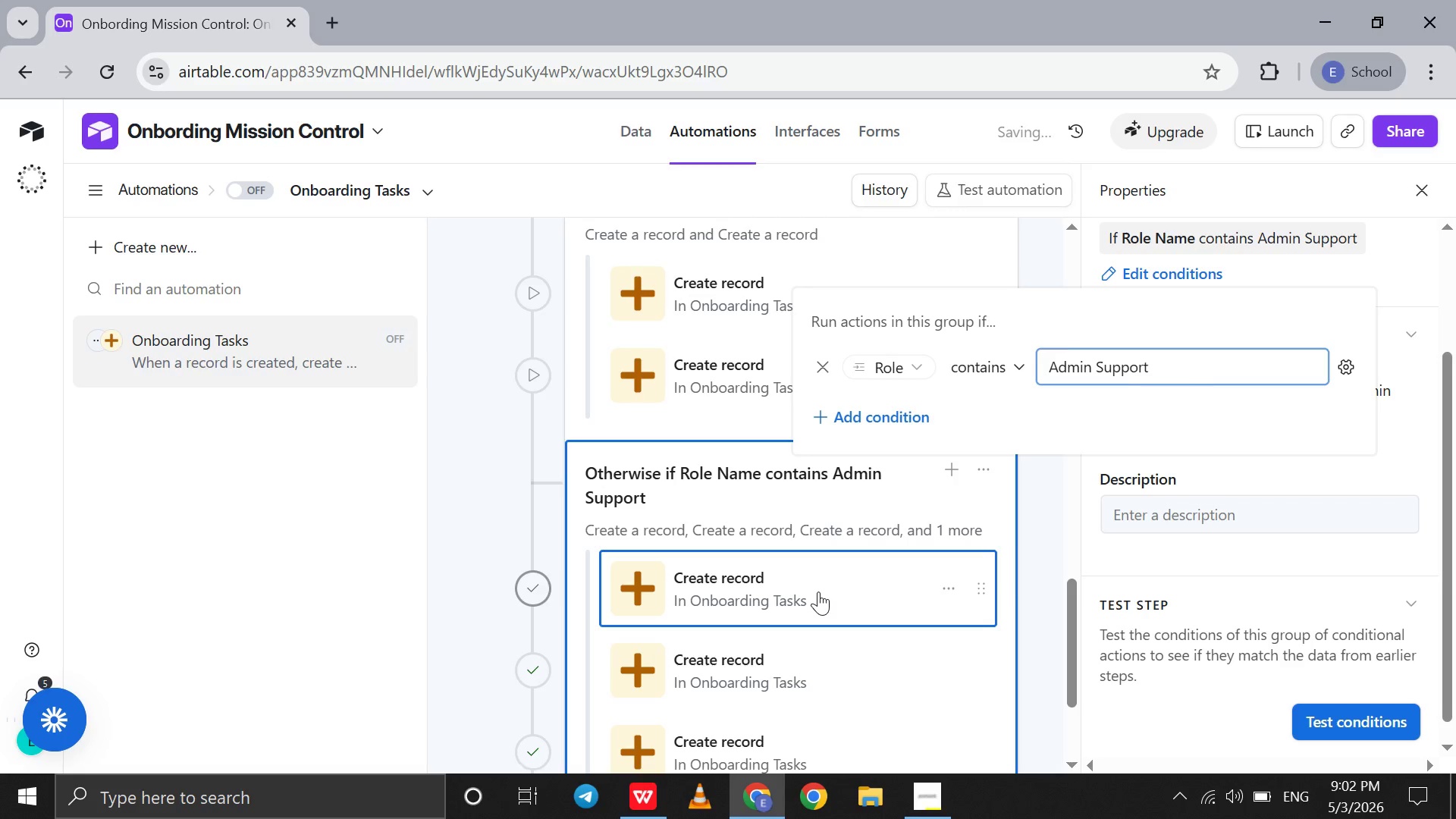 
scroll: coordinate [818, 592], scroll_direction: down, amount: 7.0
 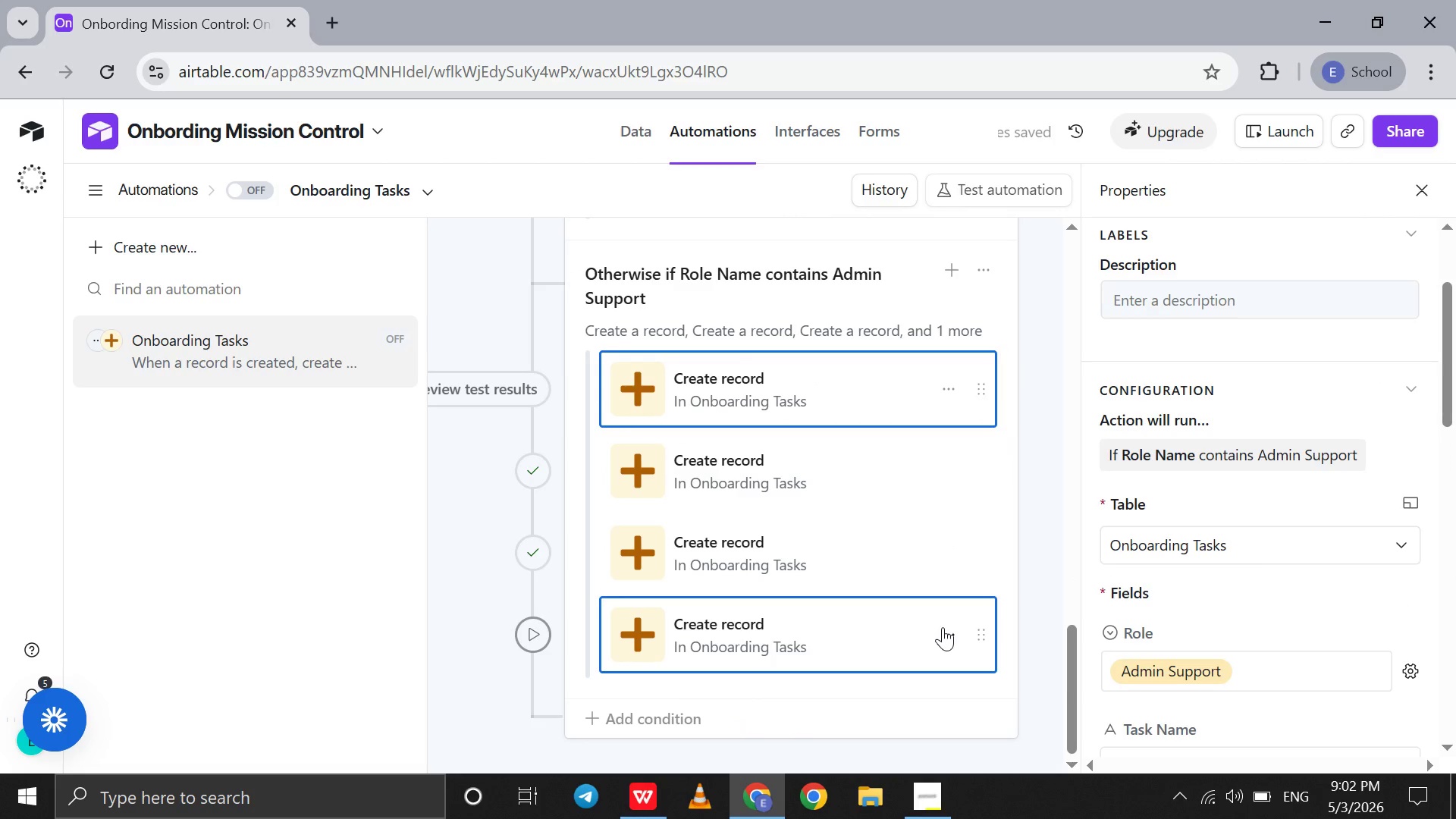 
left_click([943, 627])
 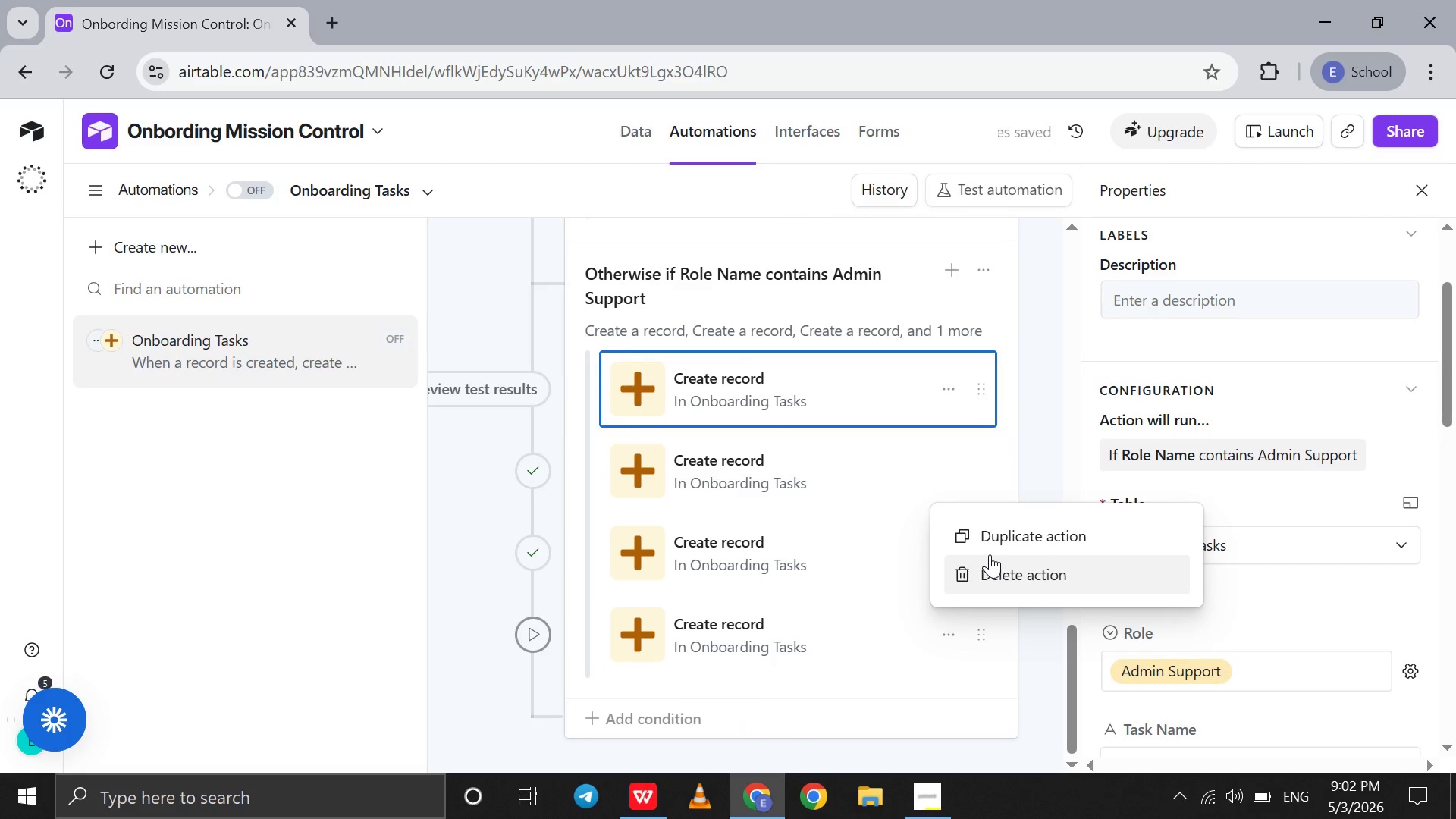 
left_click([990, 554])
 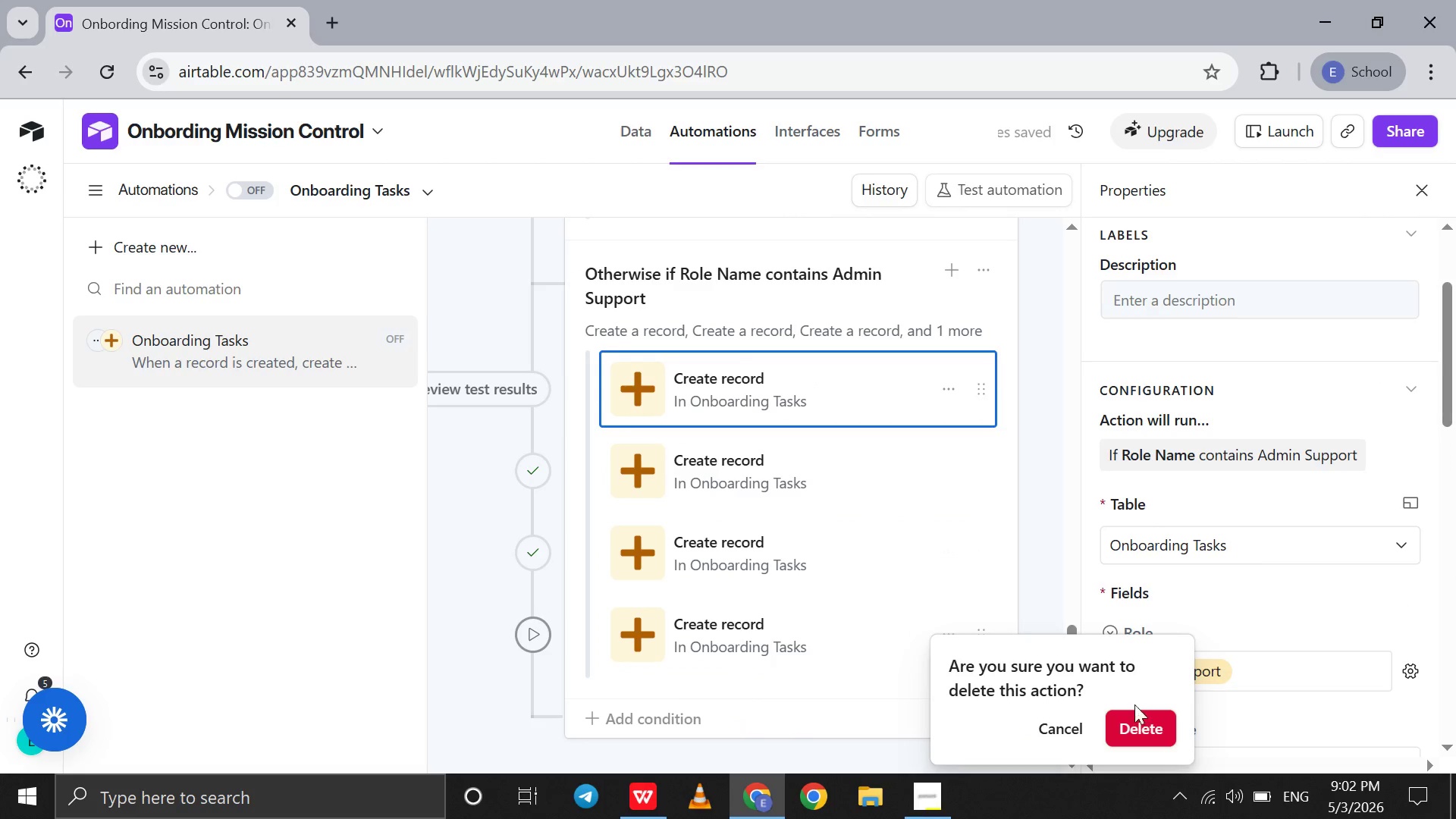 
left_click([1136, 717])
 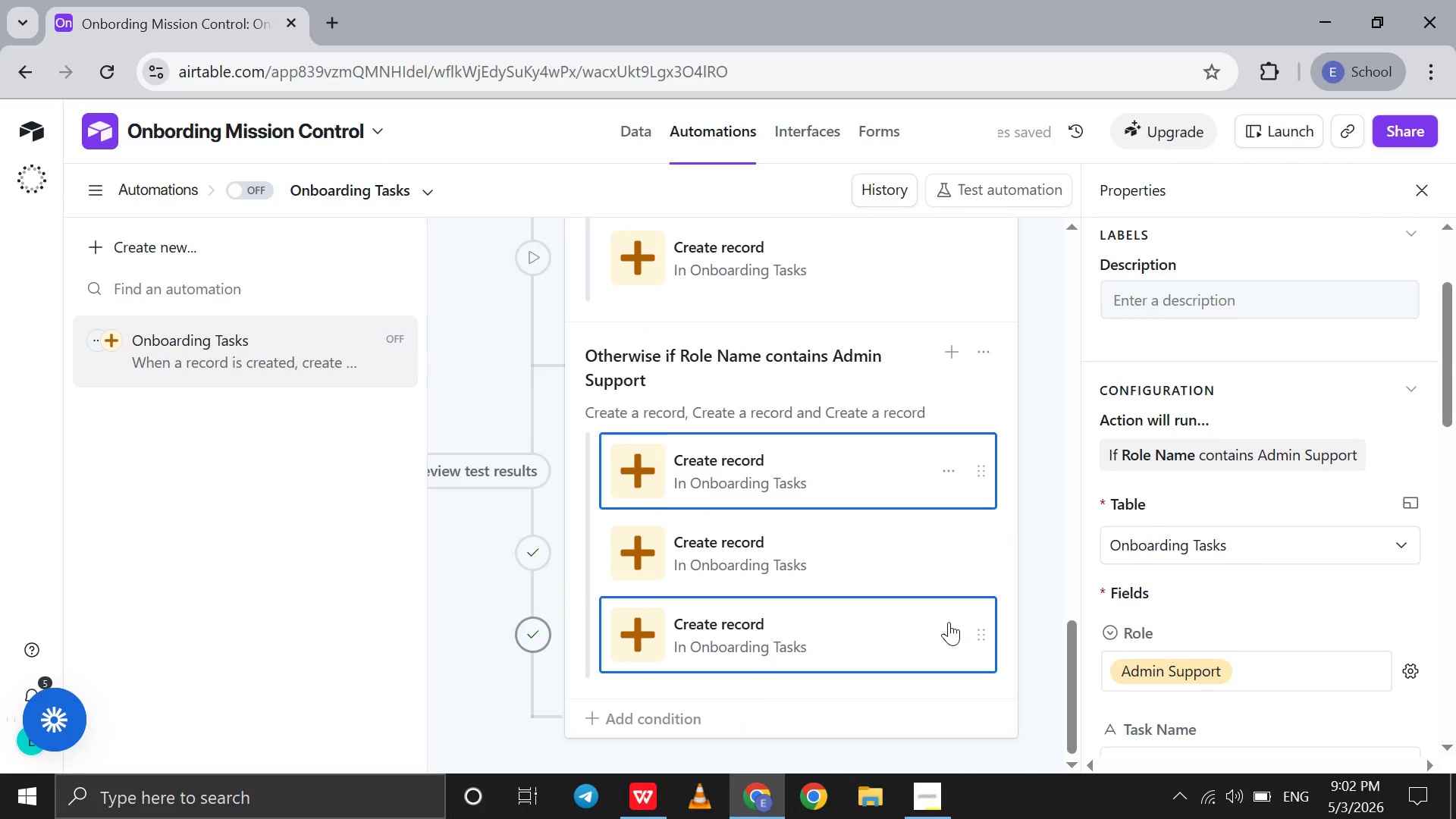 
wait(5.86)
 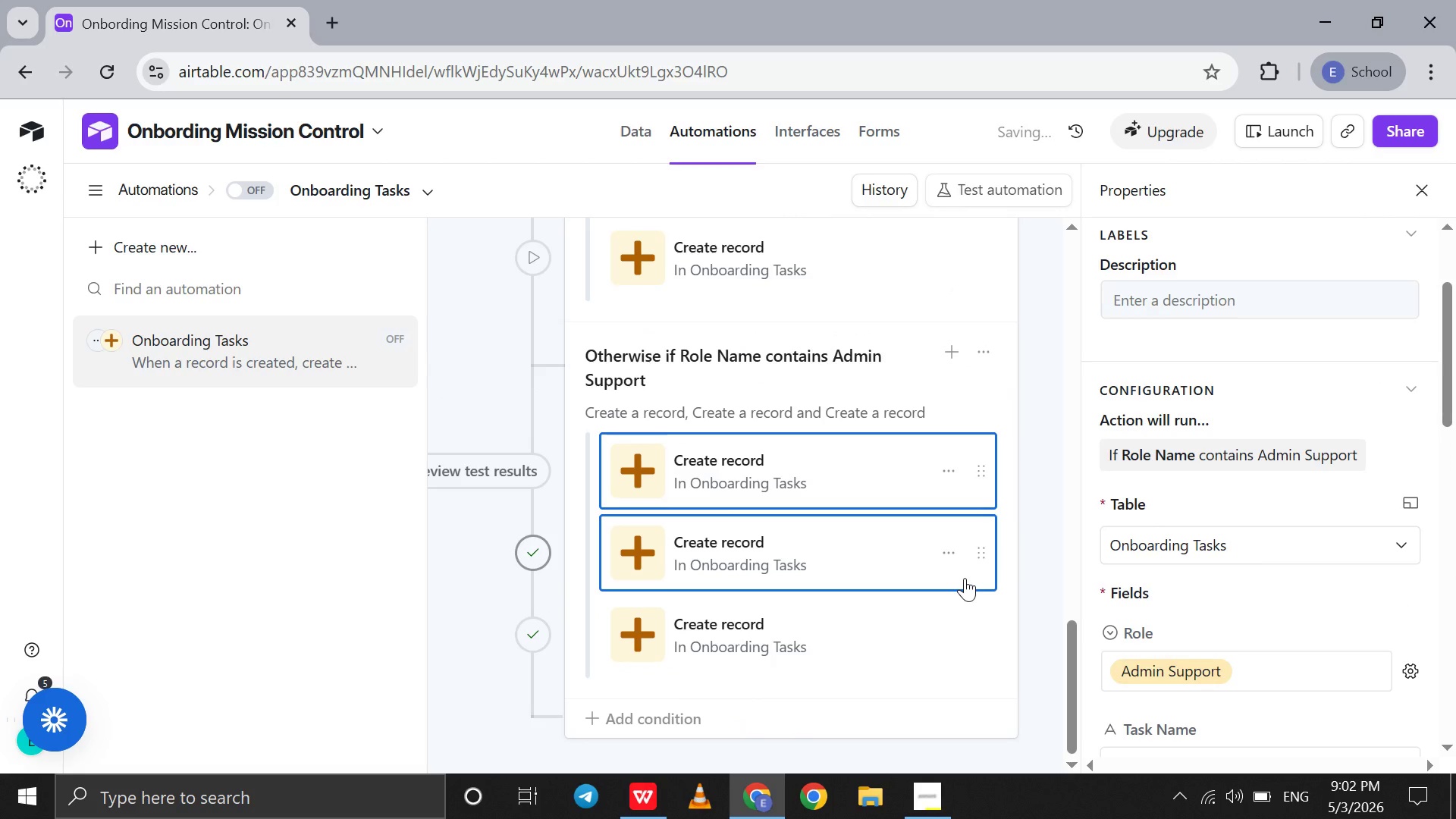 
left_click([950, 630])
 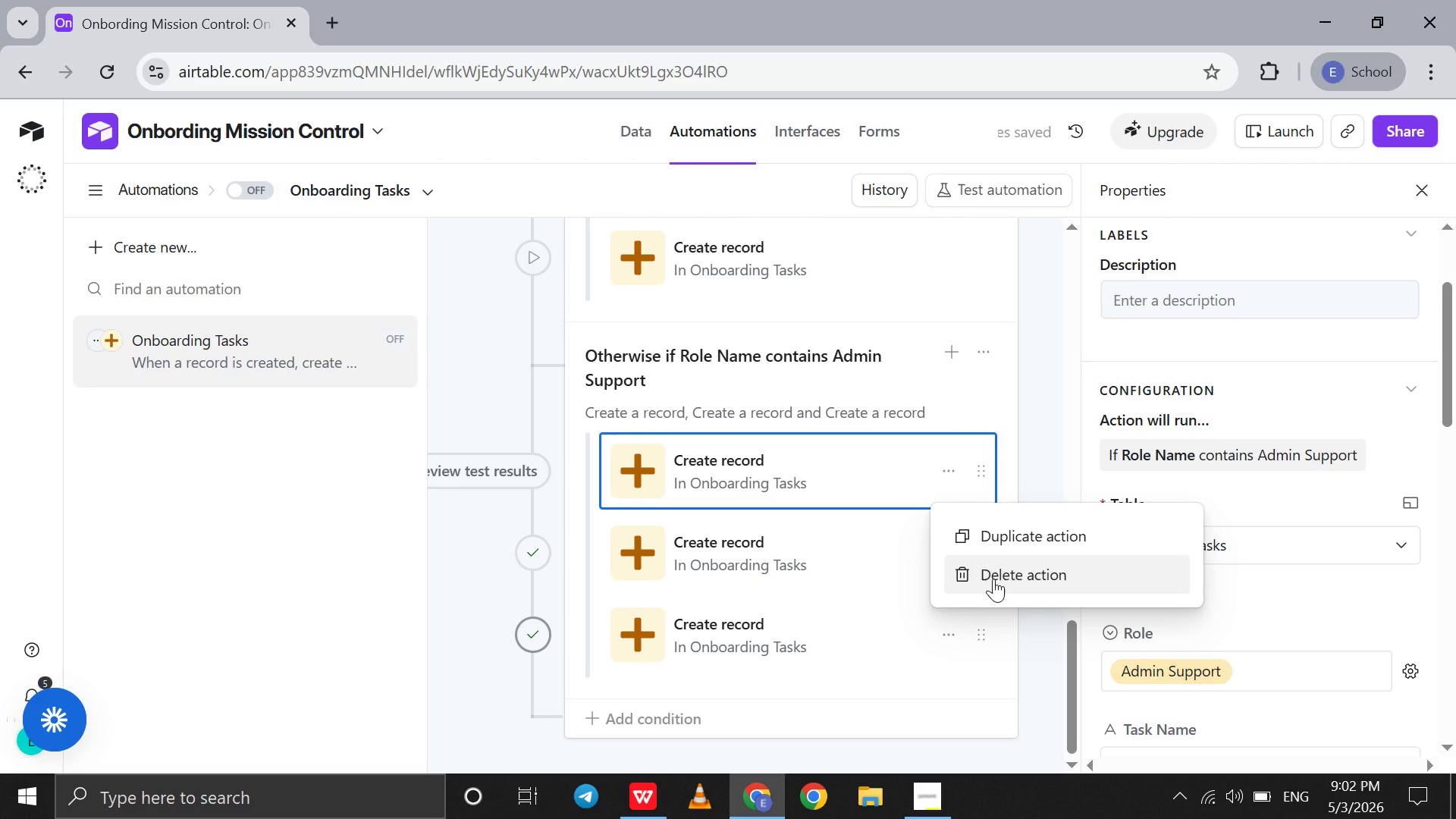 
left_click([993, 579])
 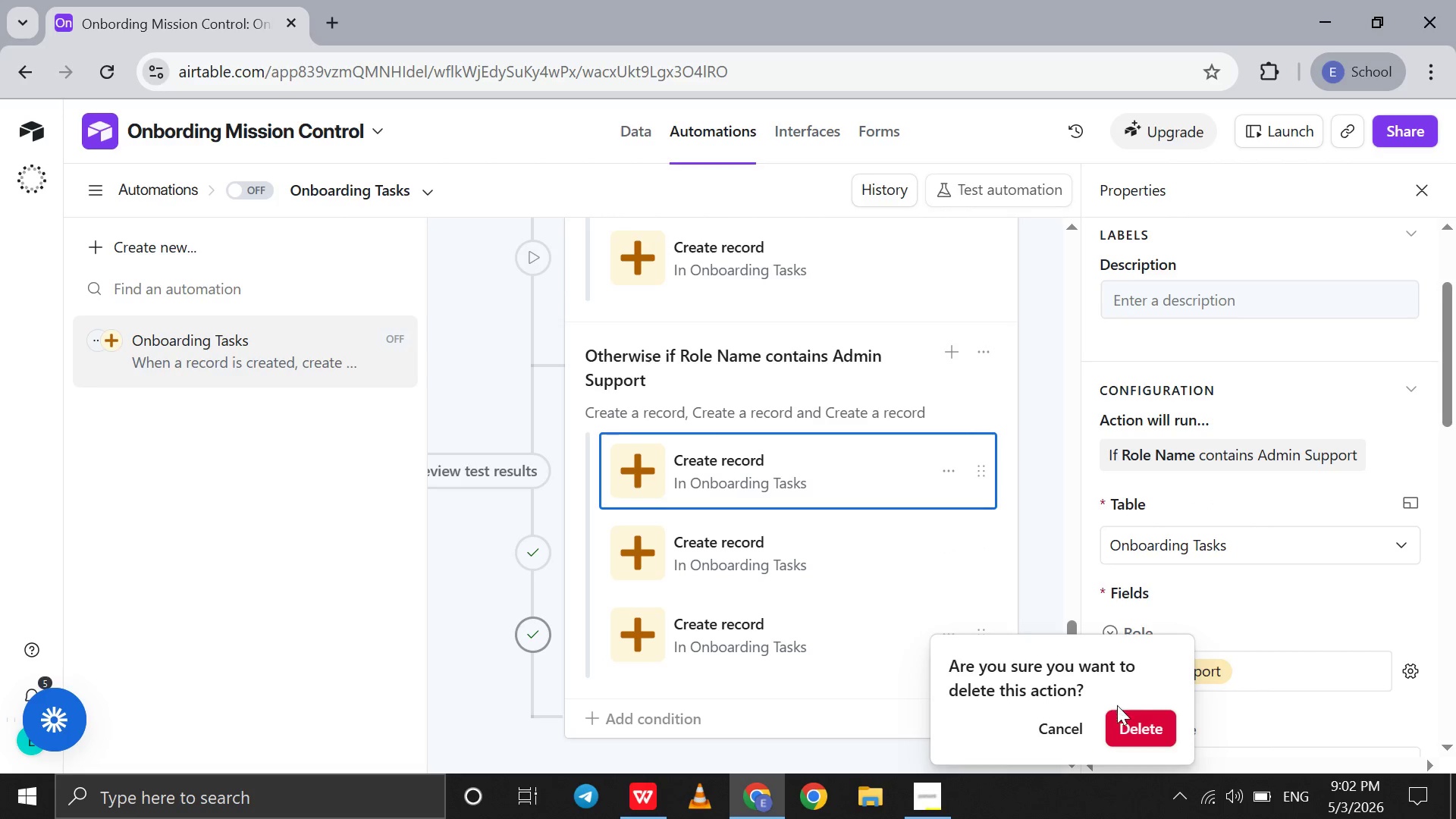 
left_click([1119, 714])
 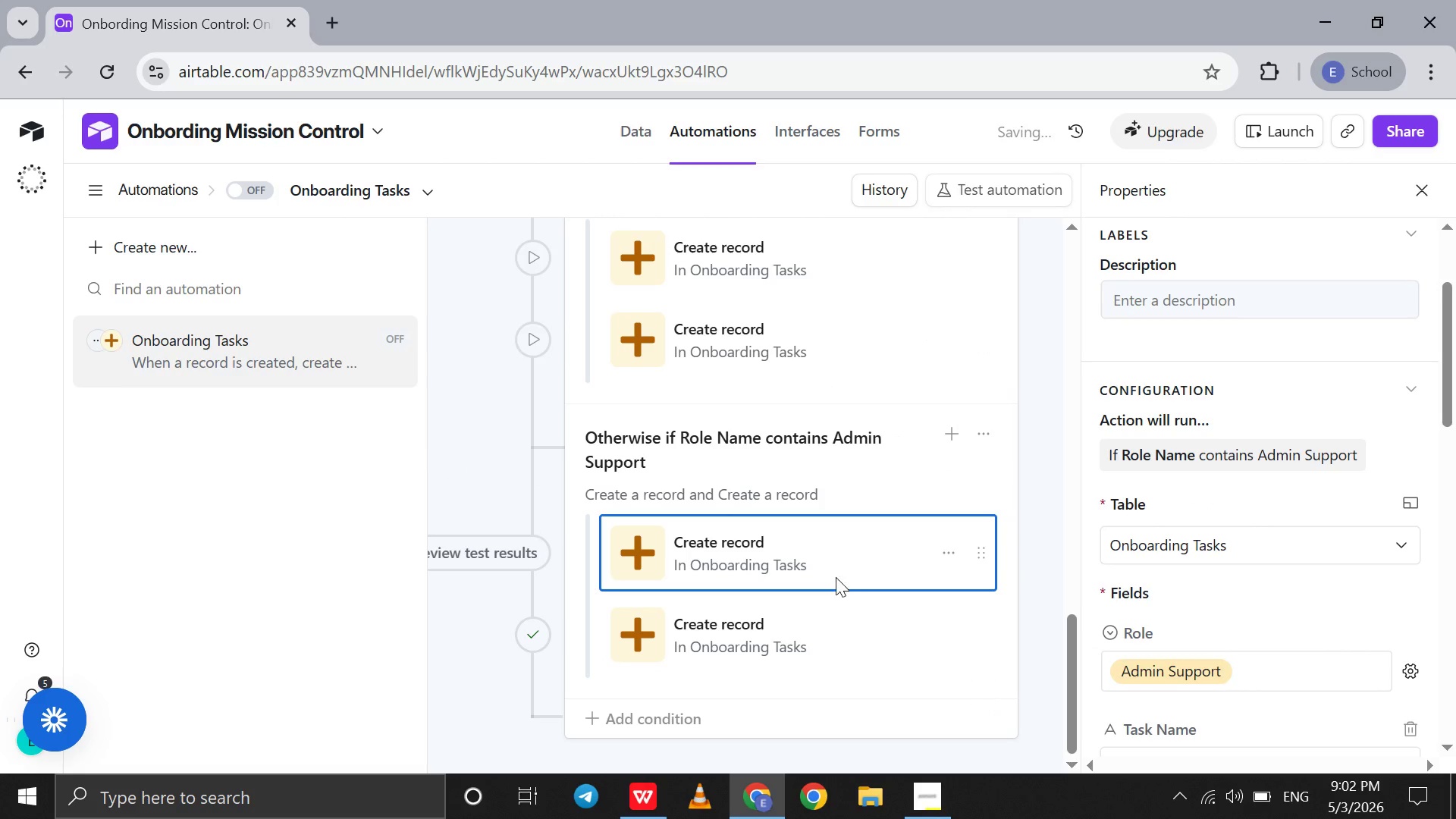 
left_click([823, 565])
 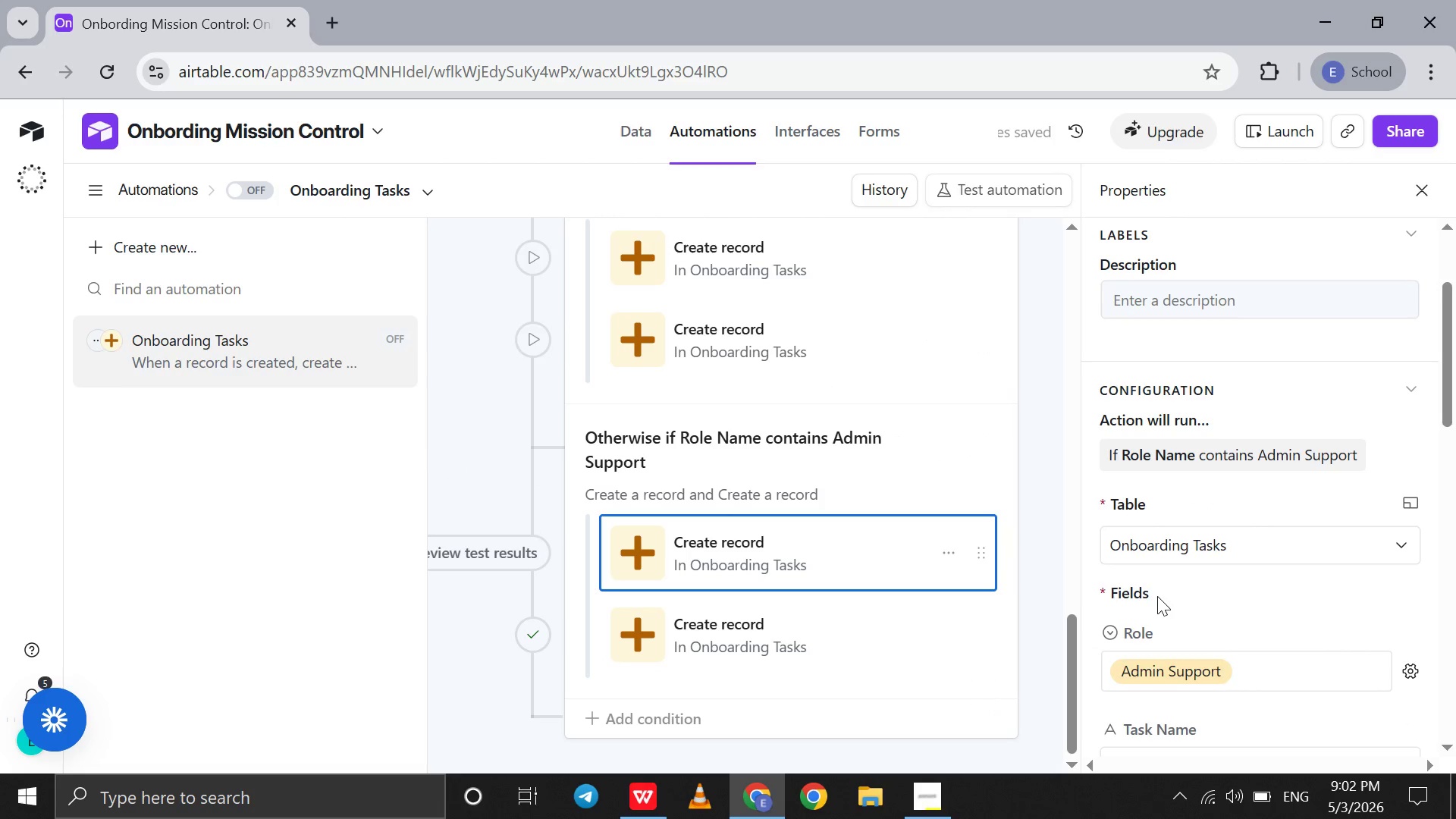 
scroll: coordinate [1157, 596], scroll_direction: down, amount: 8.0
 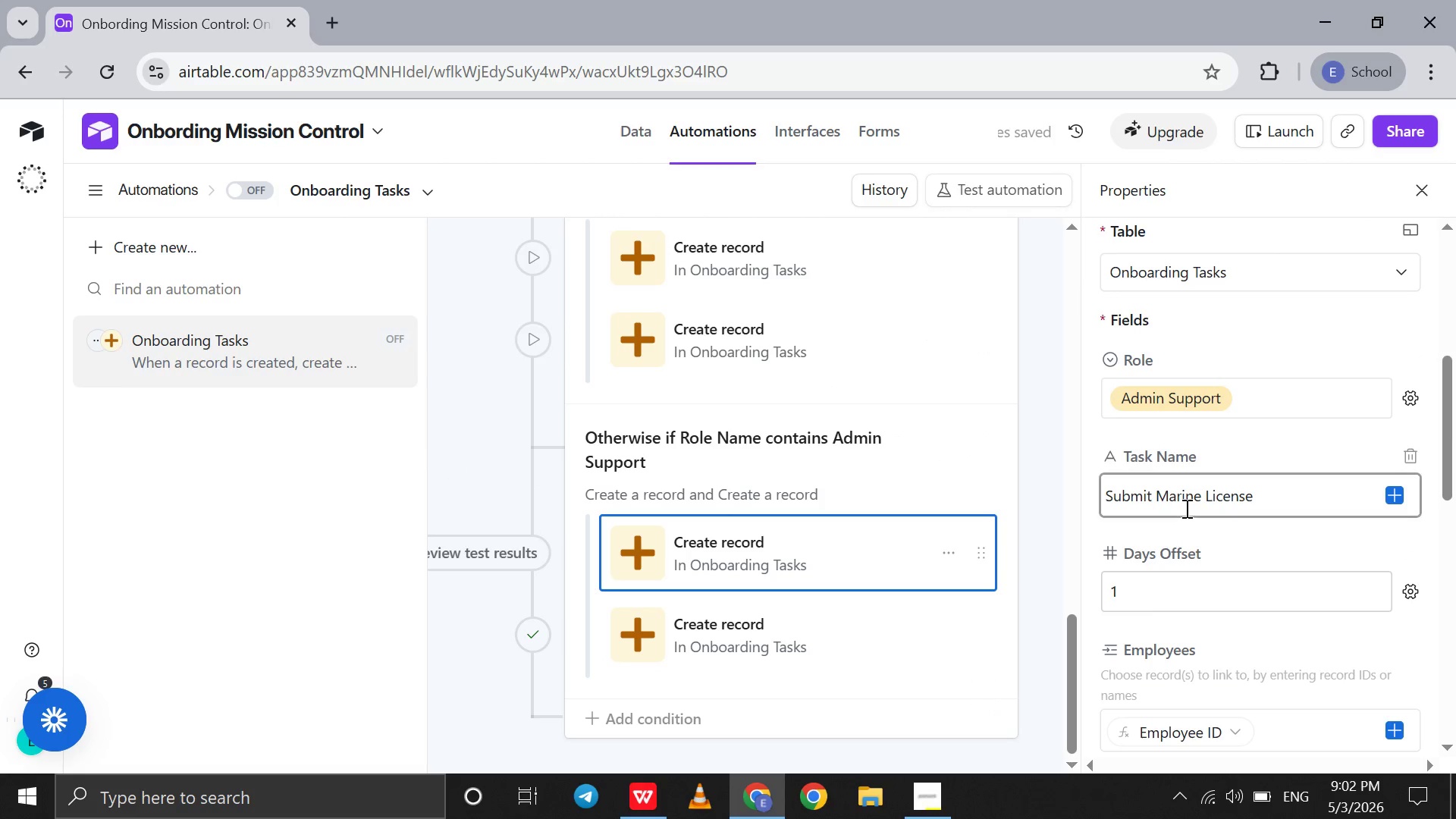 
double_click([1185, 508])
 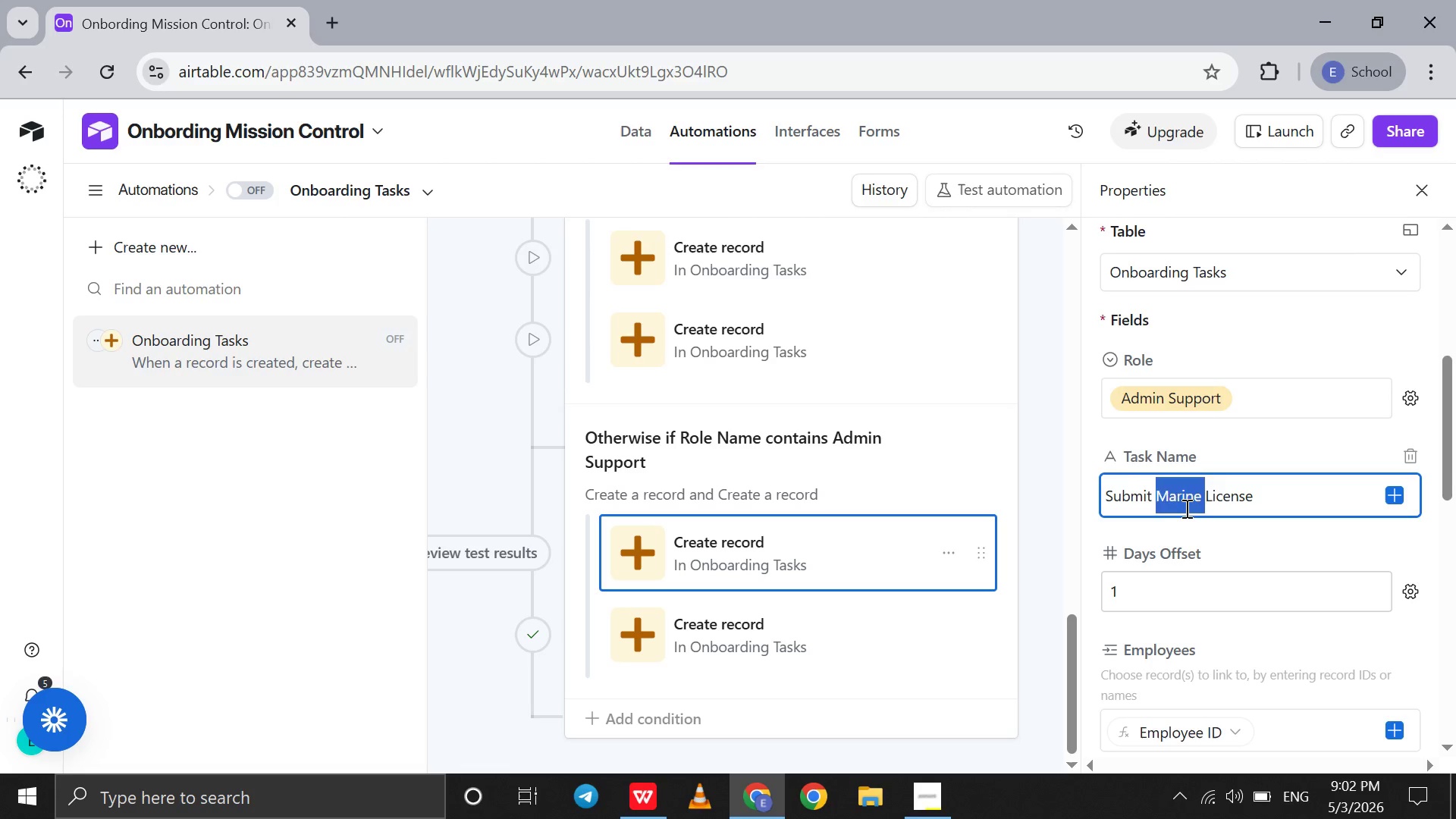 
double_click([1185, 508])
 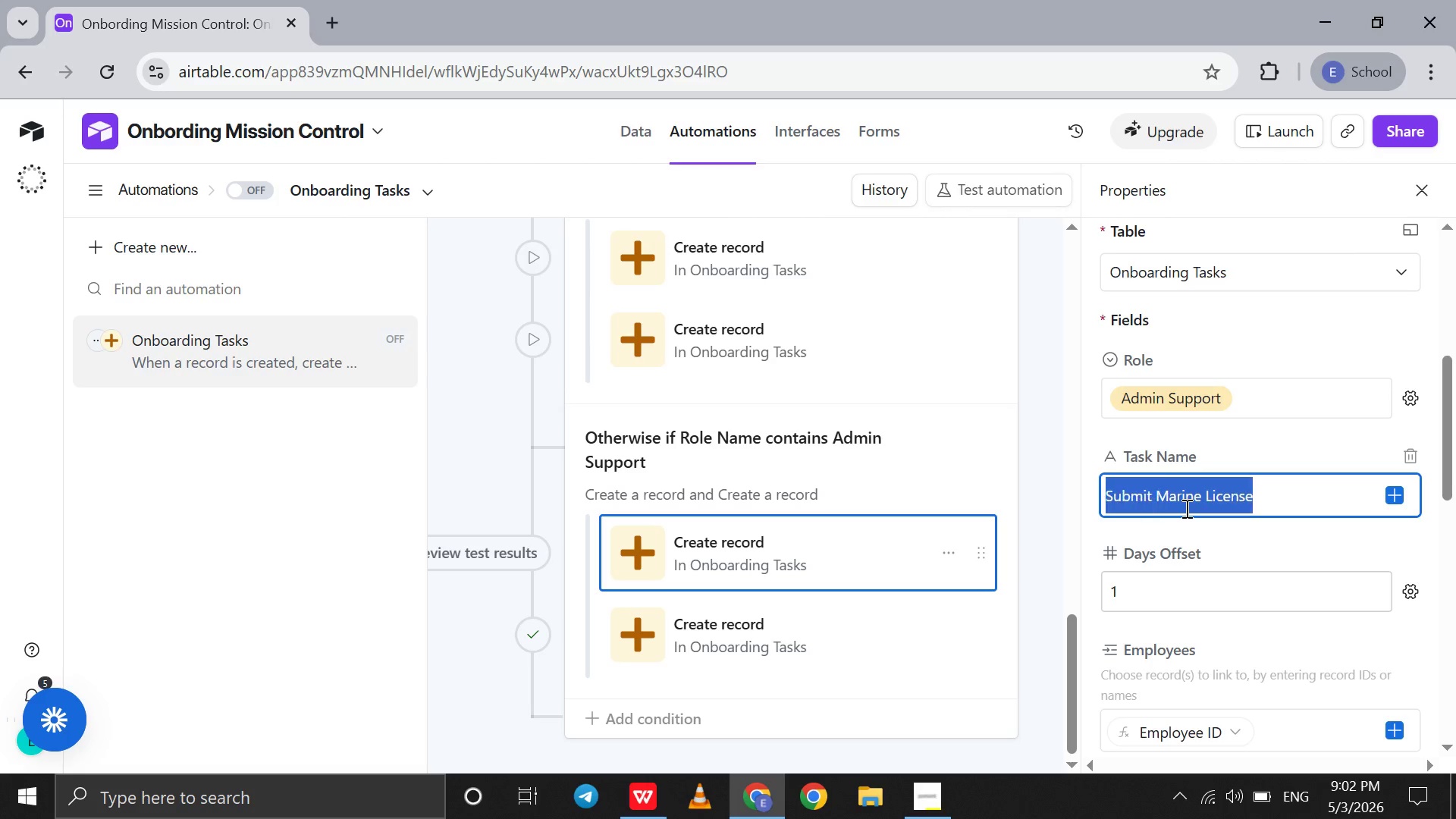 
triple_click([1185, 508])
 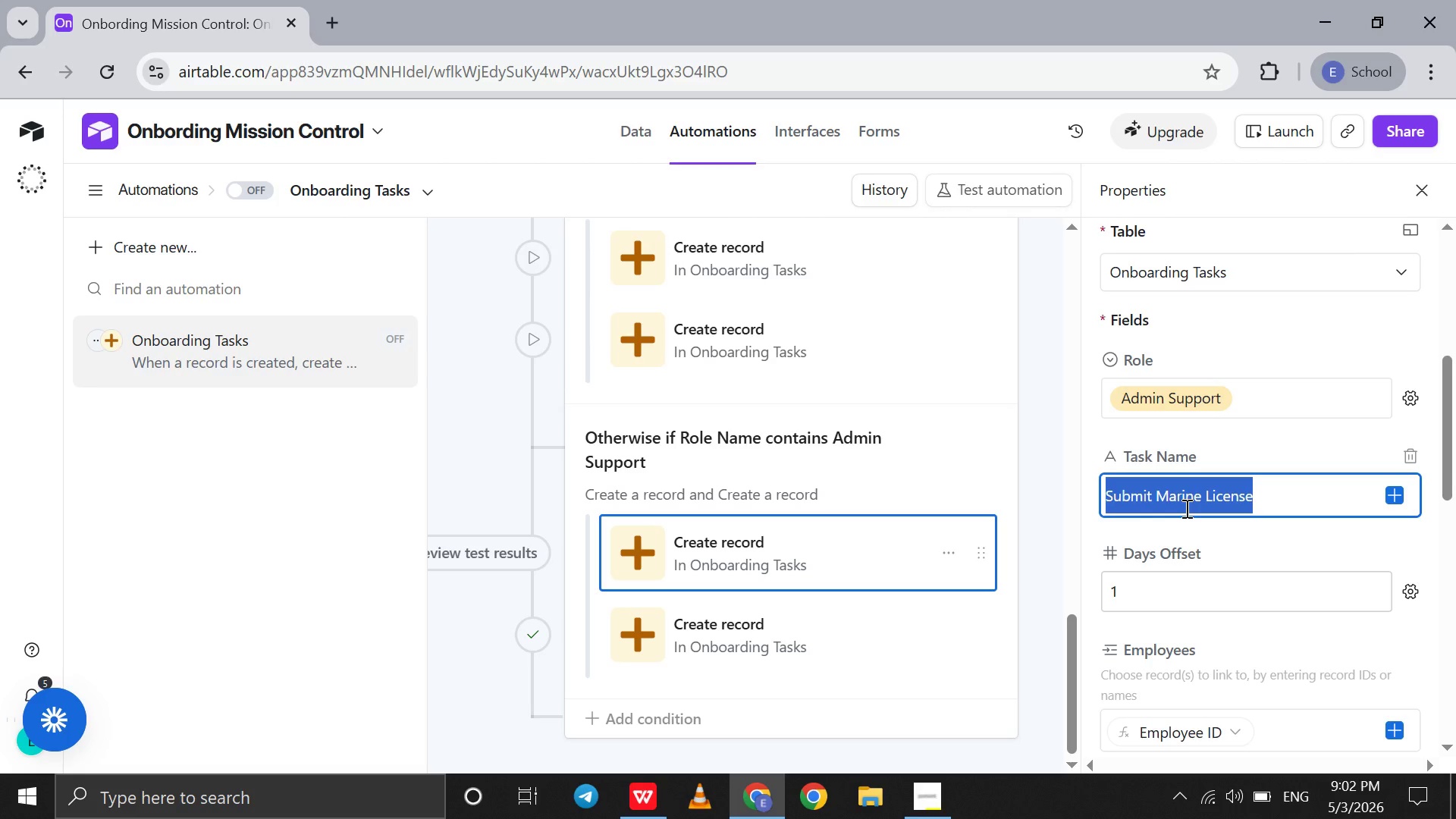 
triple_click([1185, 508])
 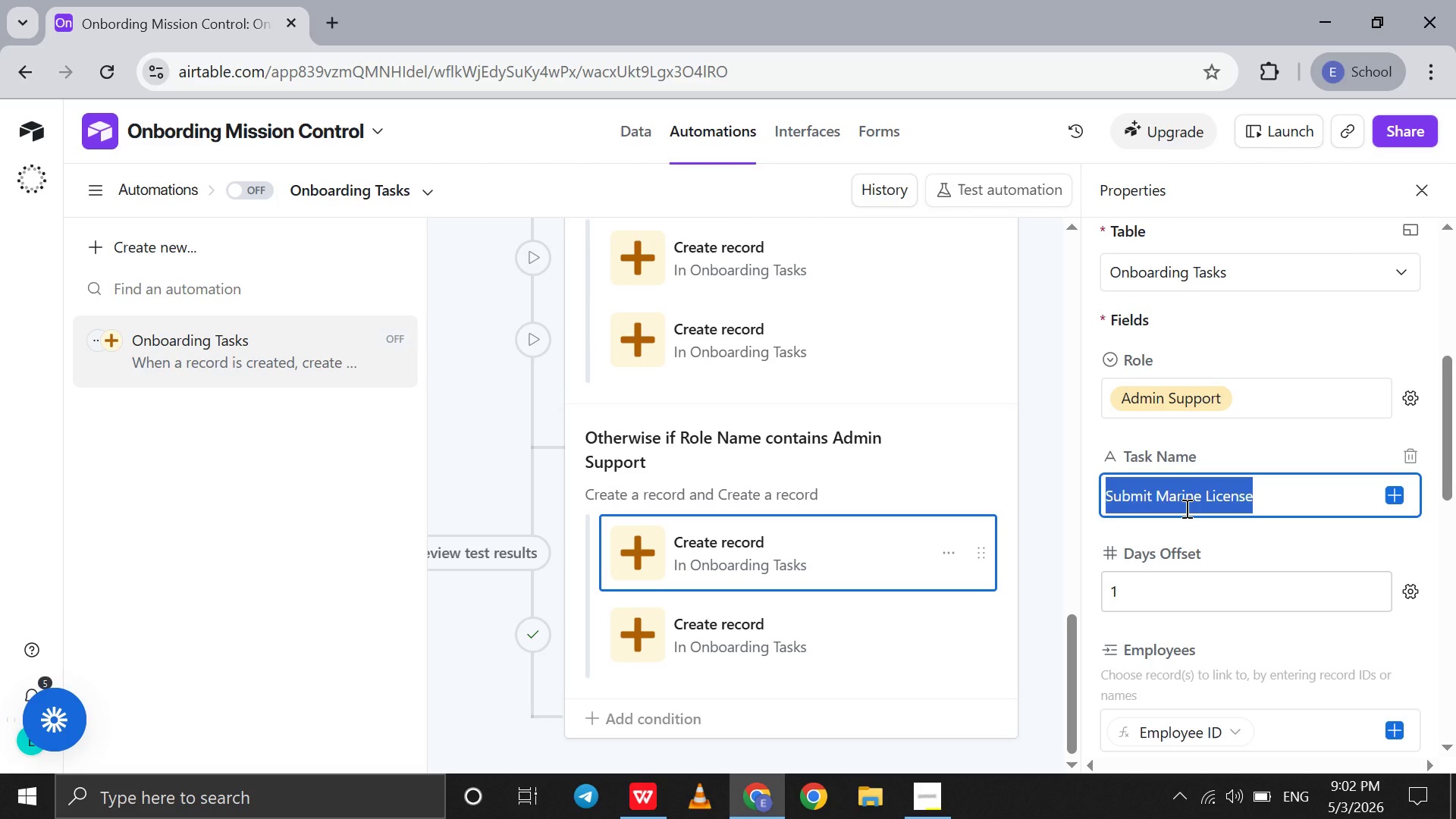 
type(System Access setup)
 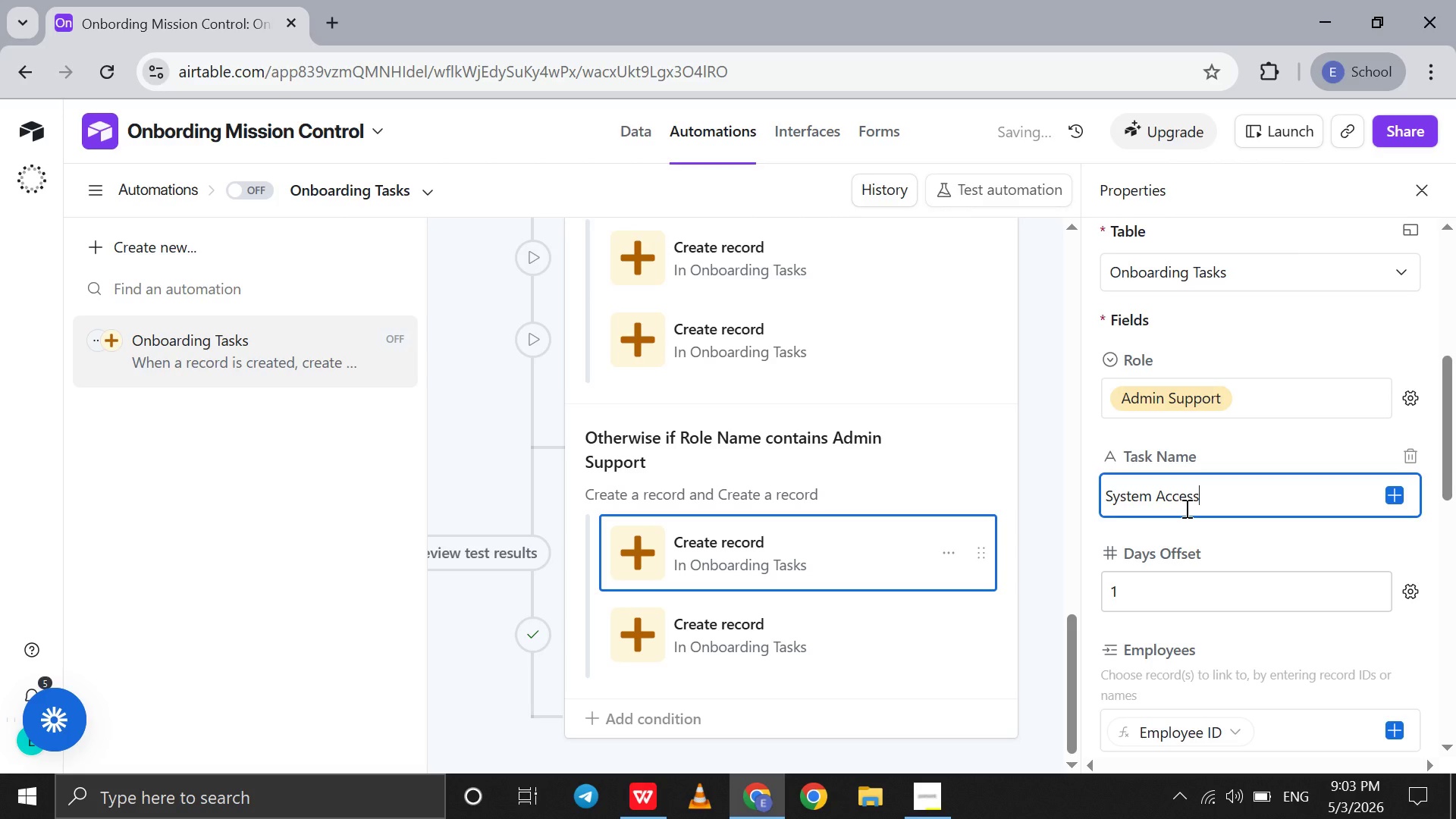 
wait(5.94)
 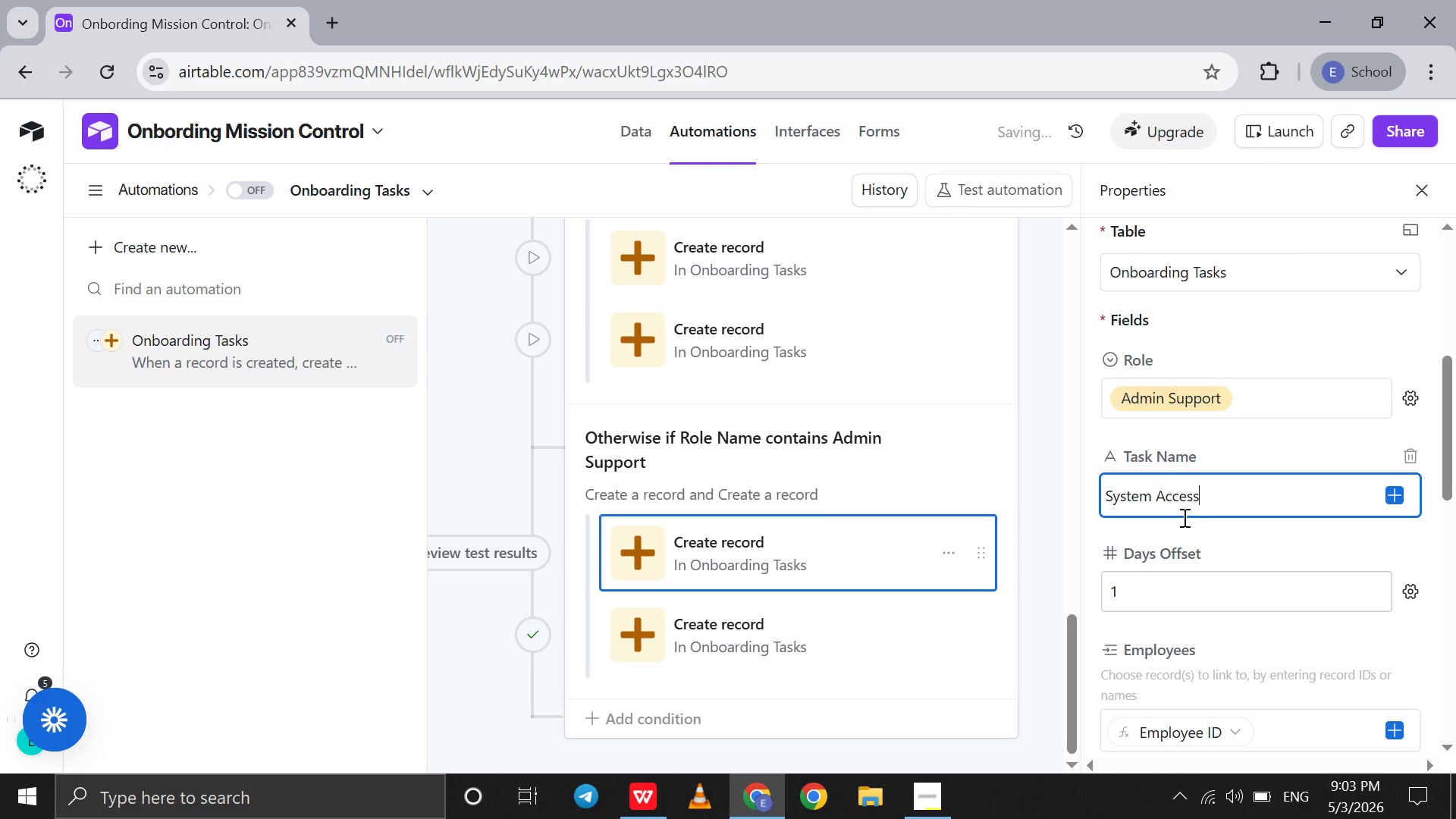 
left_click([1207, 493])
 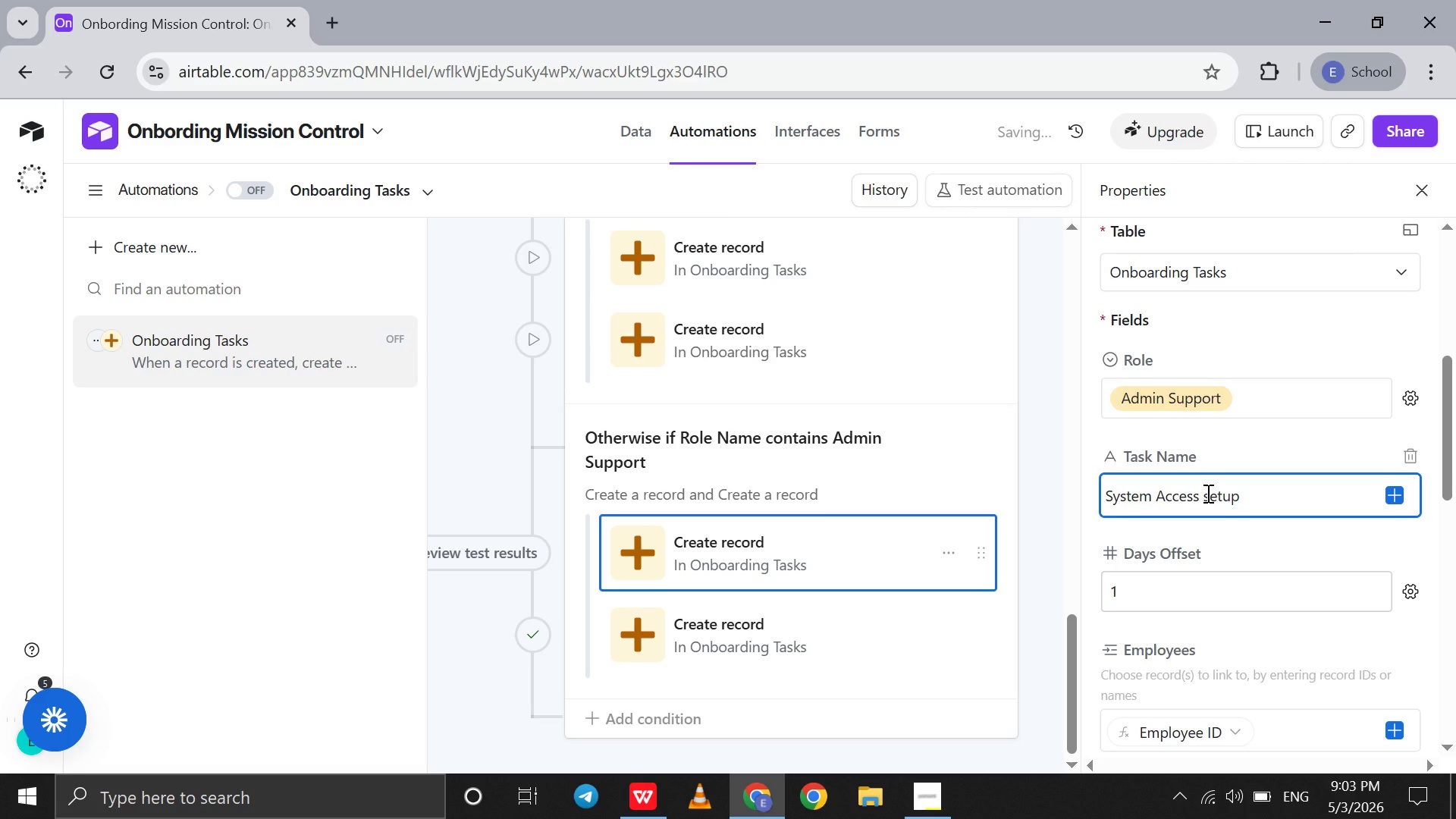 
key(Backspace)
 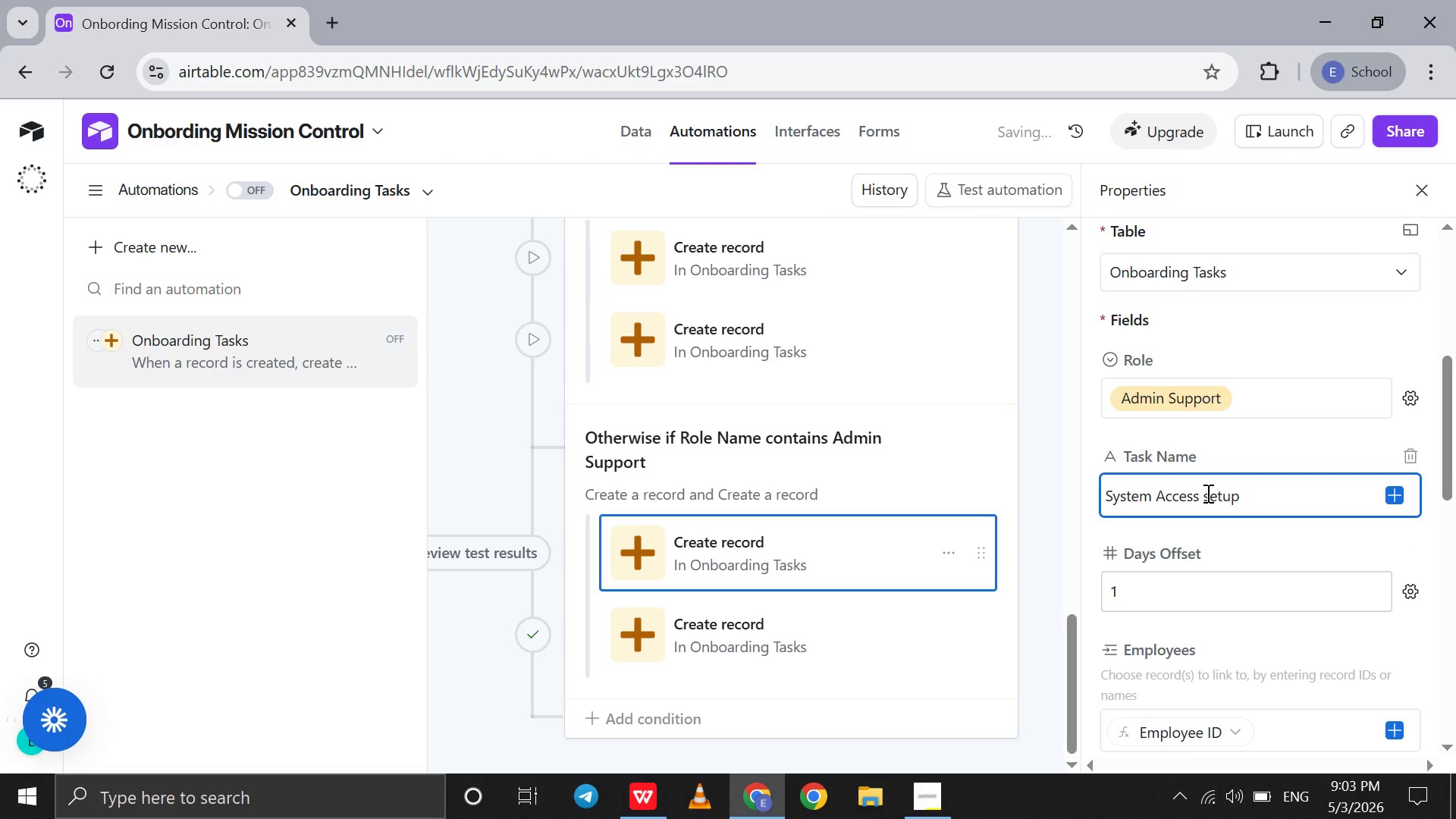 
key(Shift+S)
 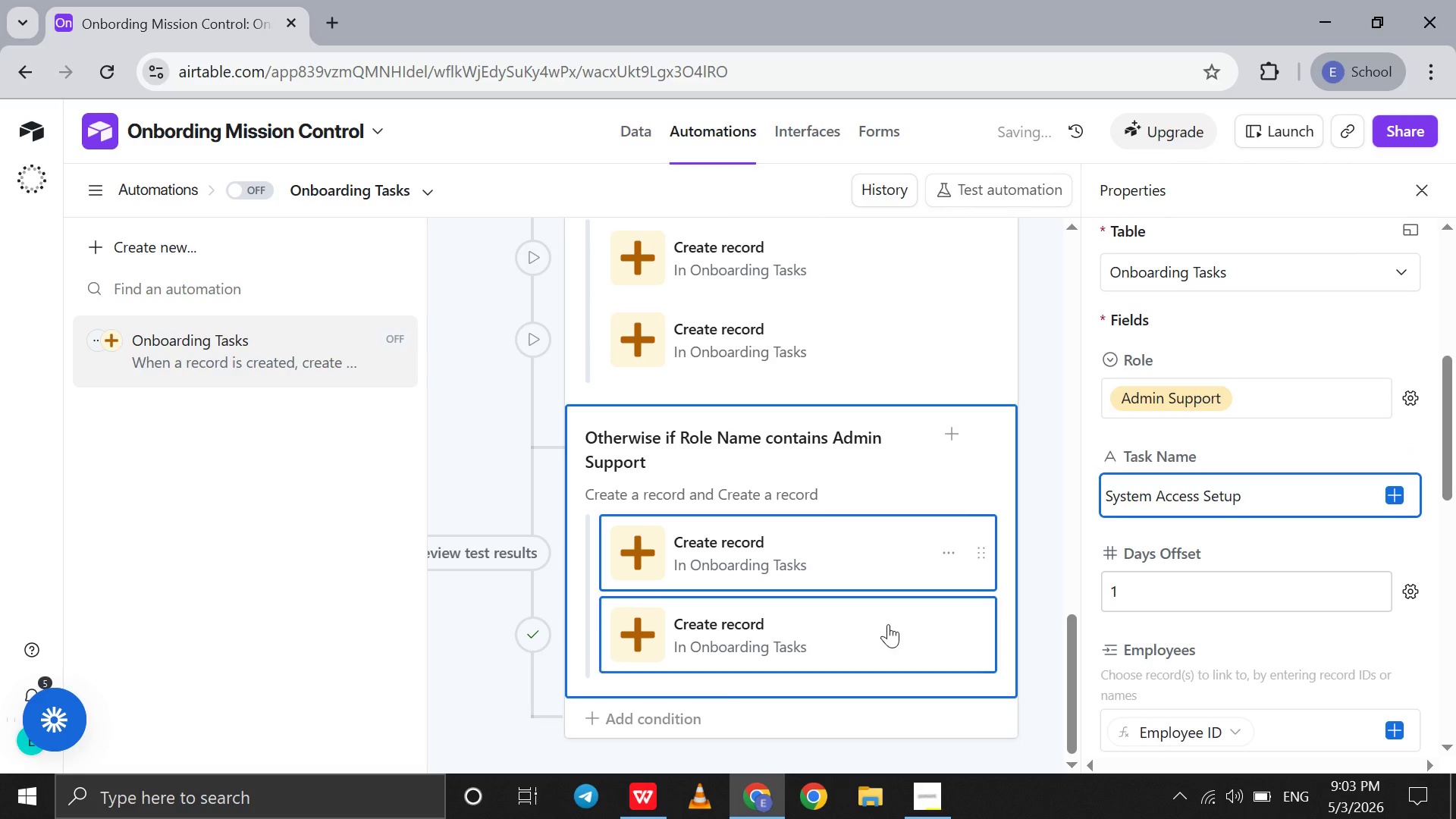 
left_click([881, 628])